 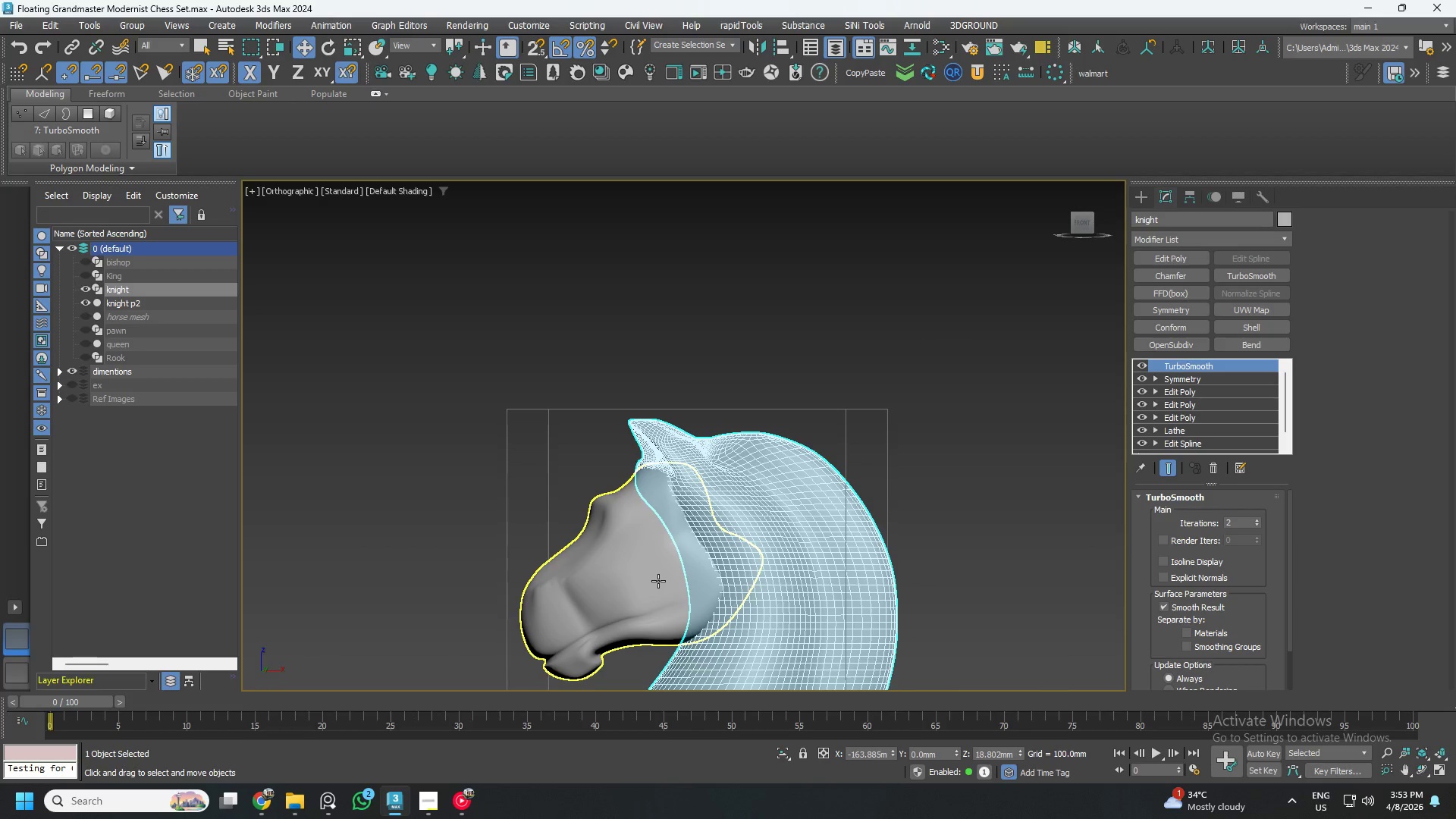 
left_click([664, 565])
 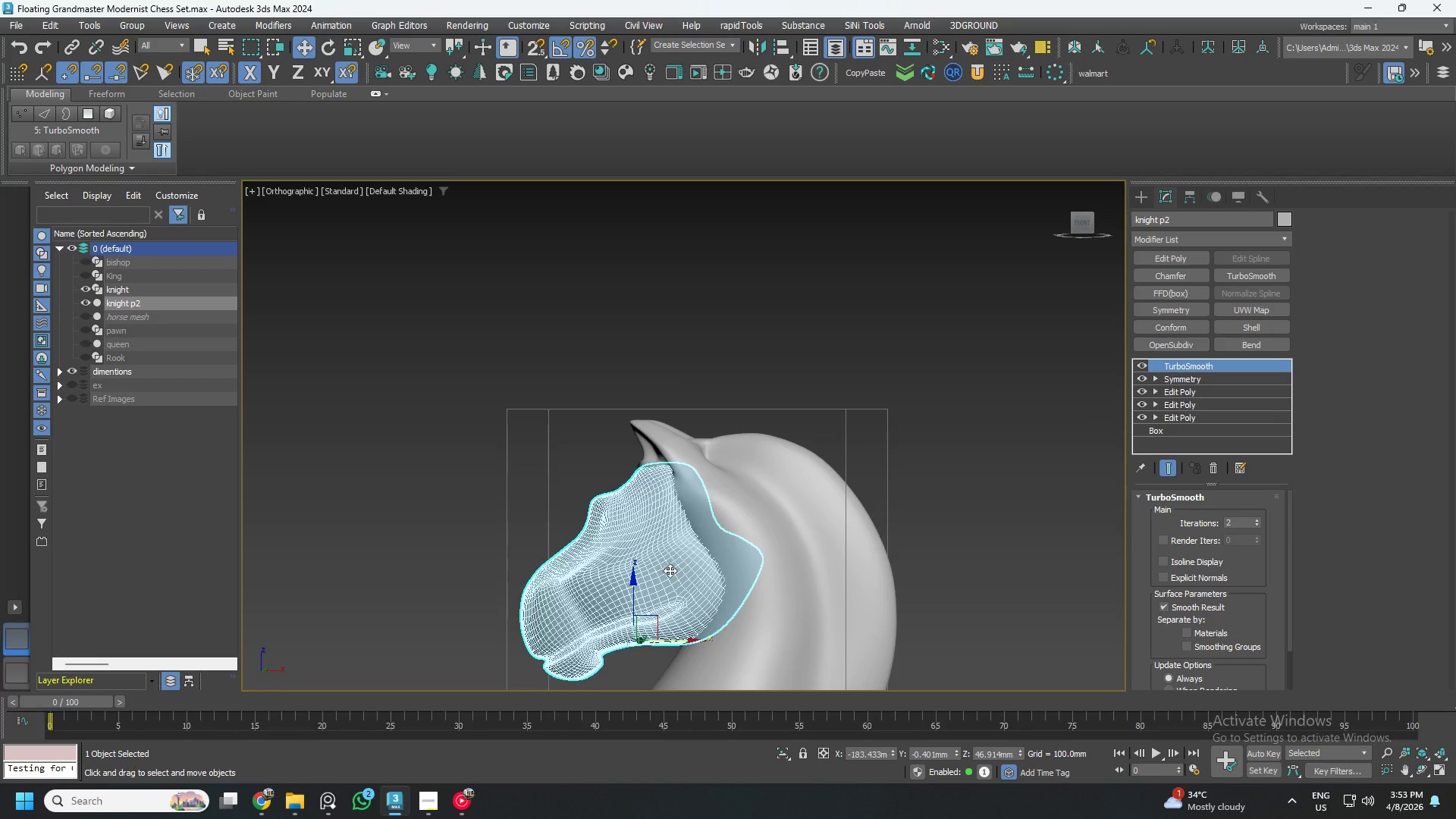 
hold_key(key=AltLeft, duration=1.5)
 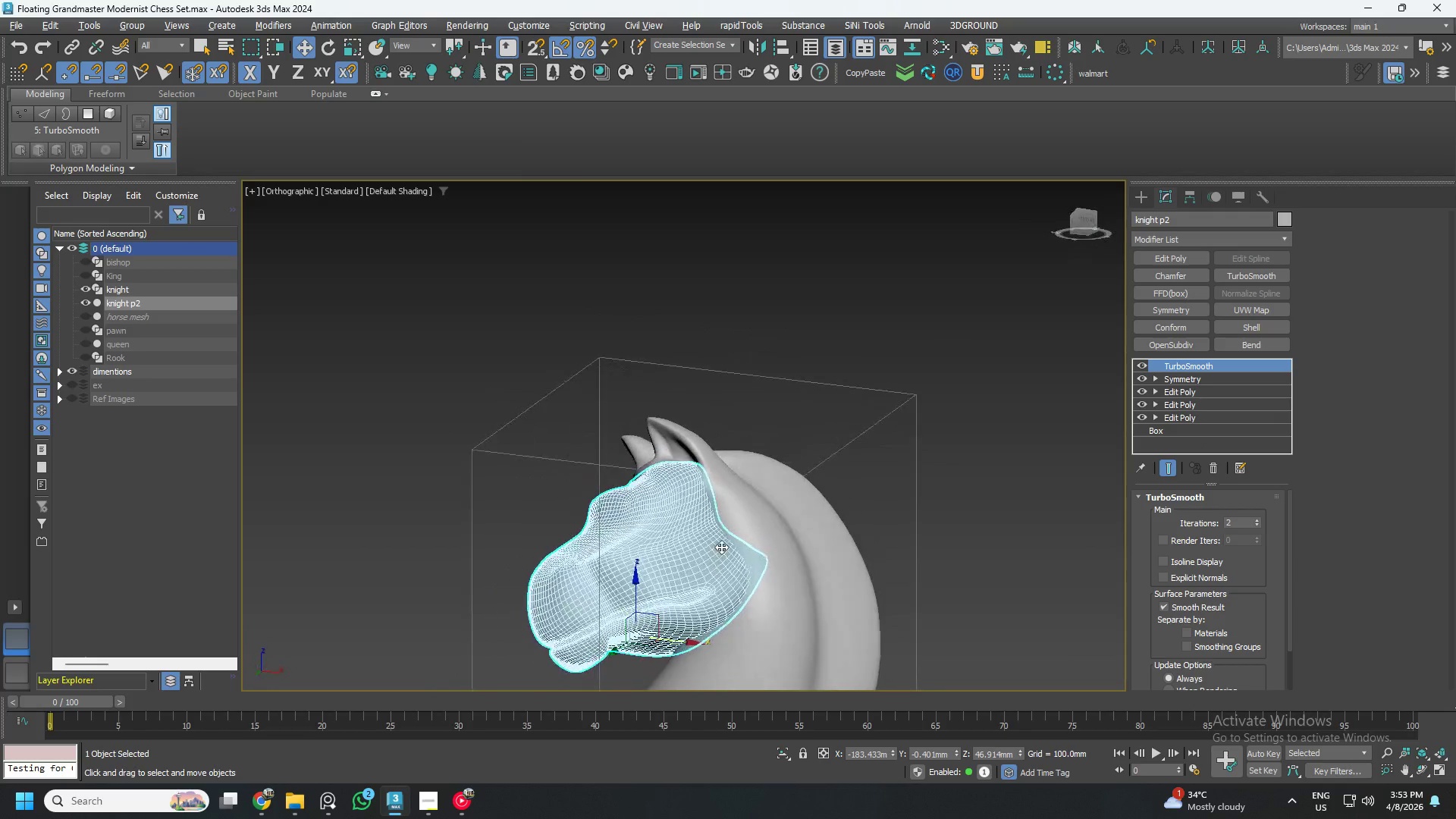 
hold_key(key=AltLeft, duration=0.78)
 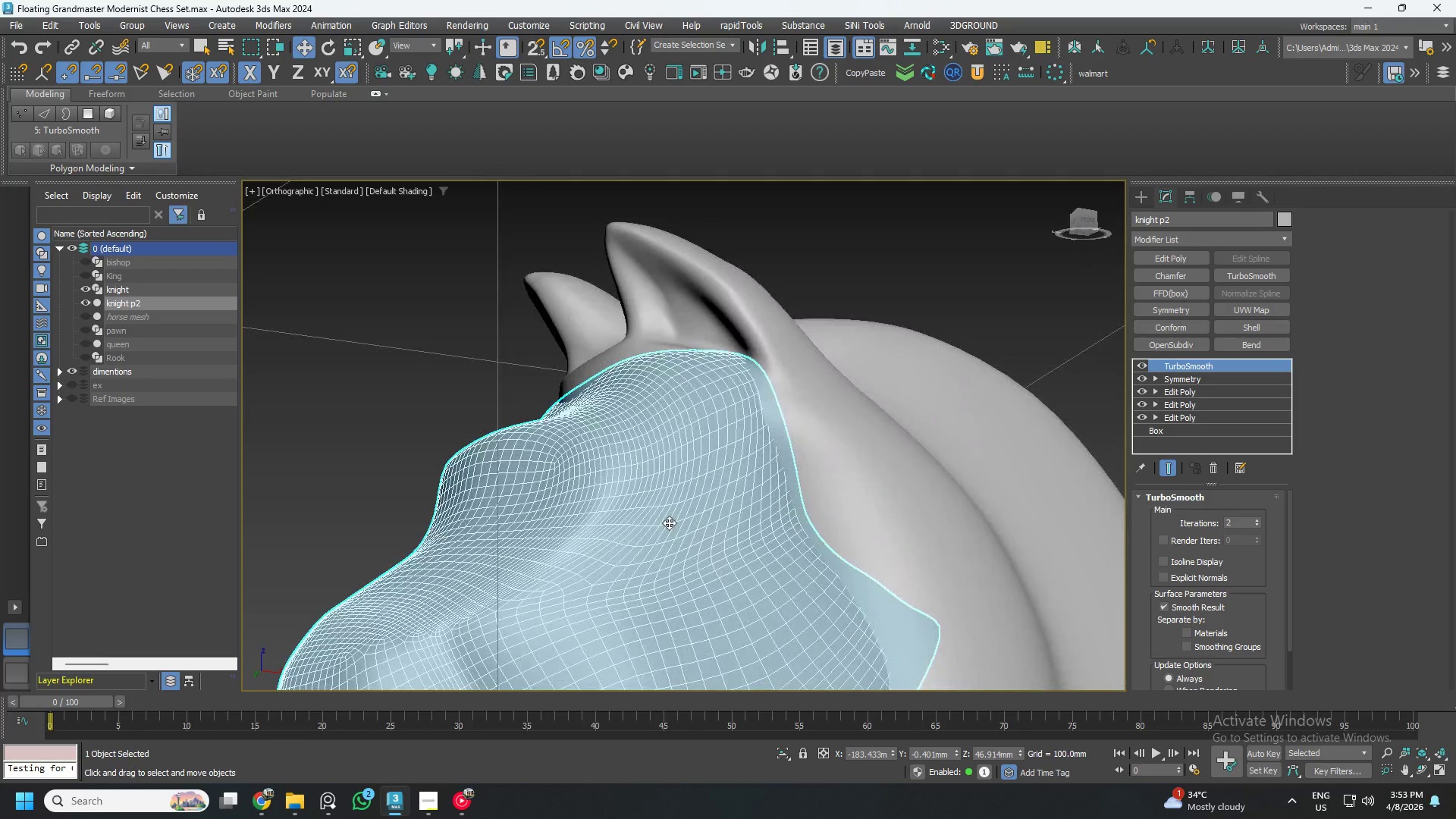 
hold_key(key=AltLeft, duration=2.88)
scroll: coordinate [670, 523], scroll_direction: up, amount: 3.0
 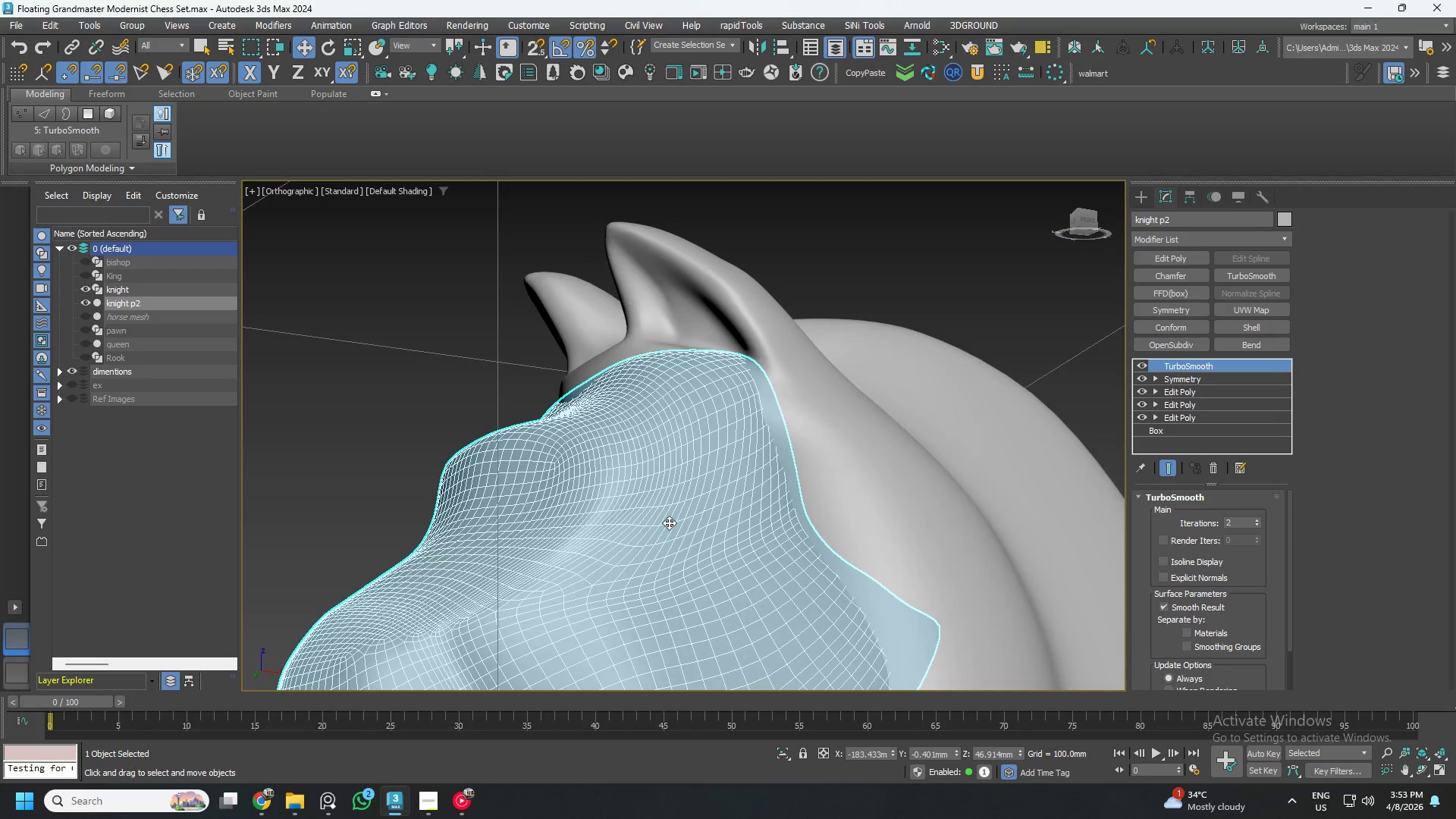 
scroll: coordinate [670, 522], scroll_direction: down, amount: 3.0
 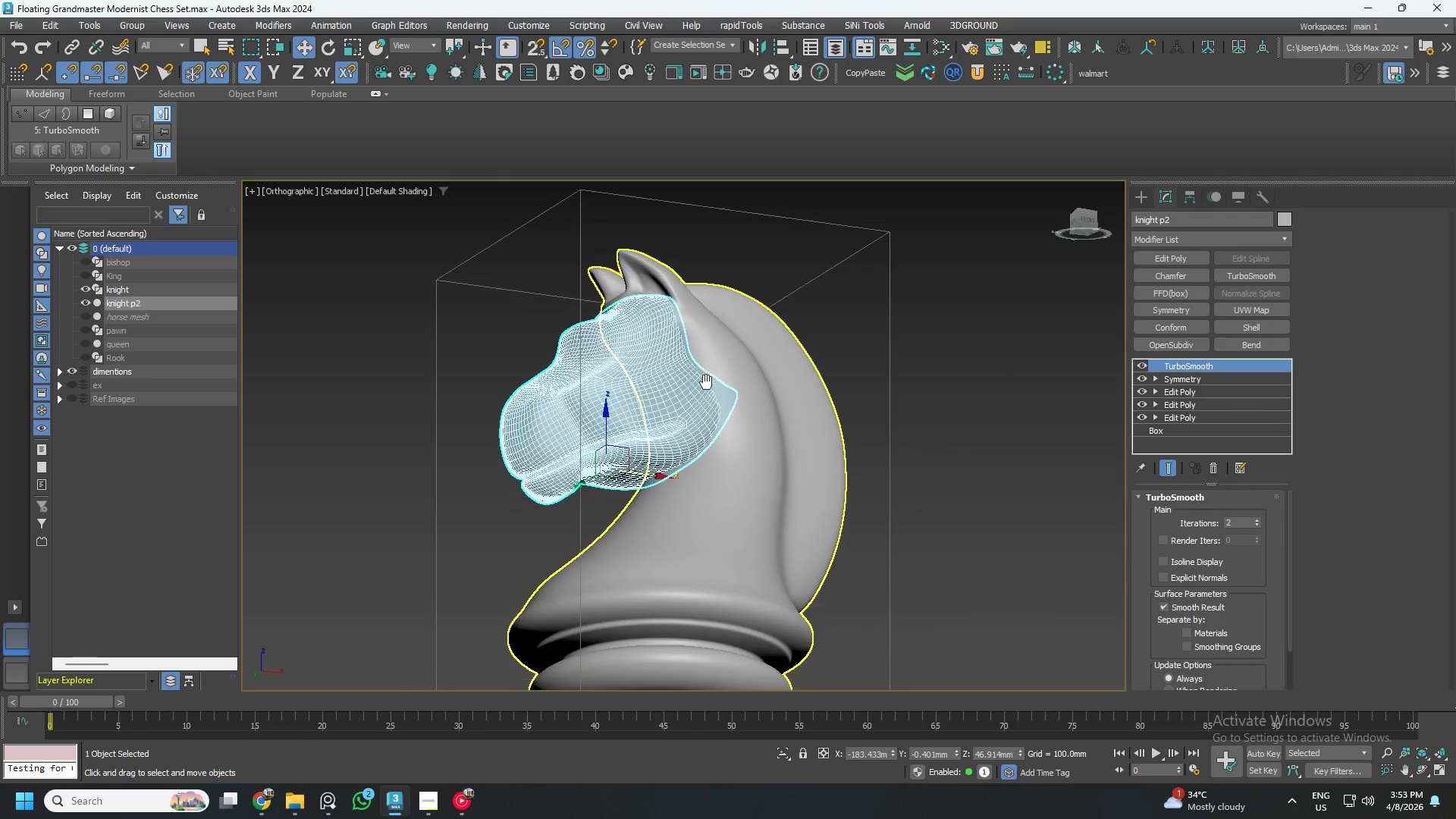 
hold_key(key=AltLeft, duration=1.01)
 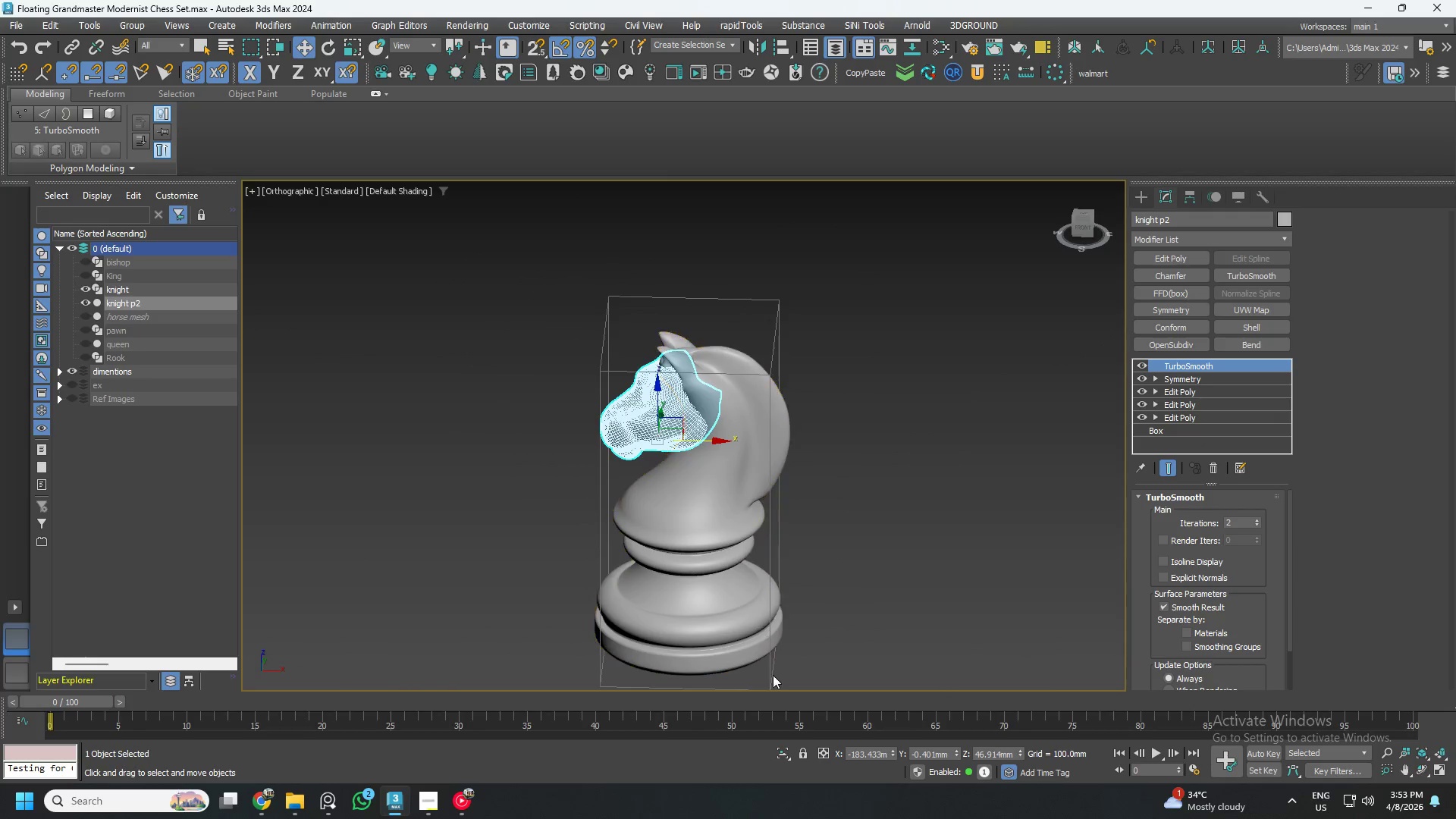 
scroll: coordinate [711, 410], scroll_direction: down, amount: 2.0
 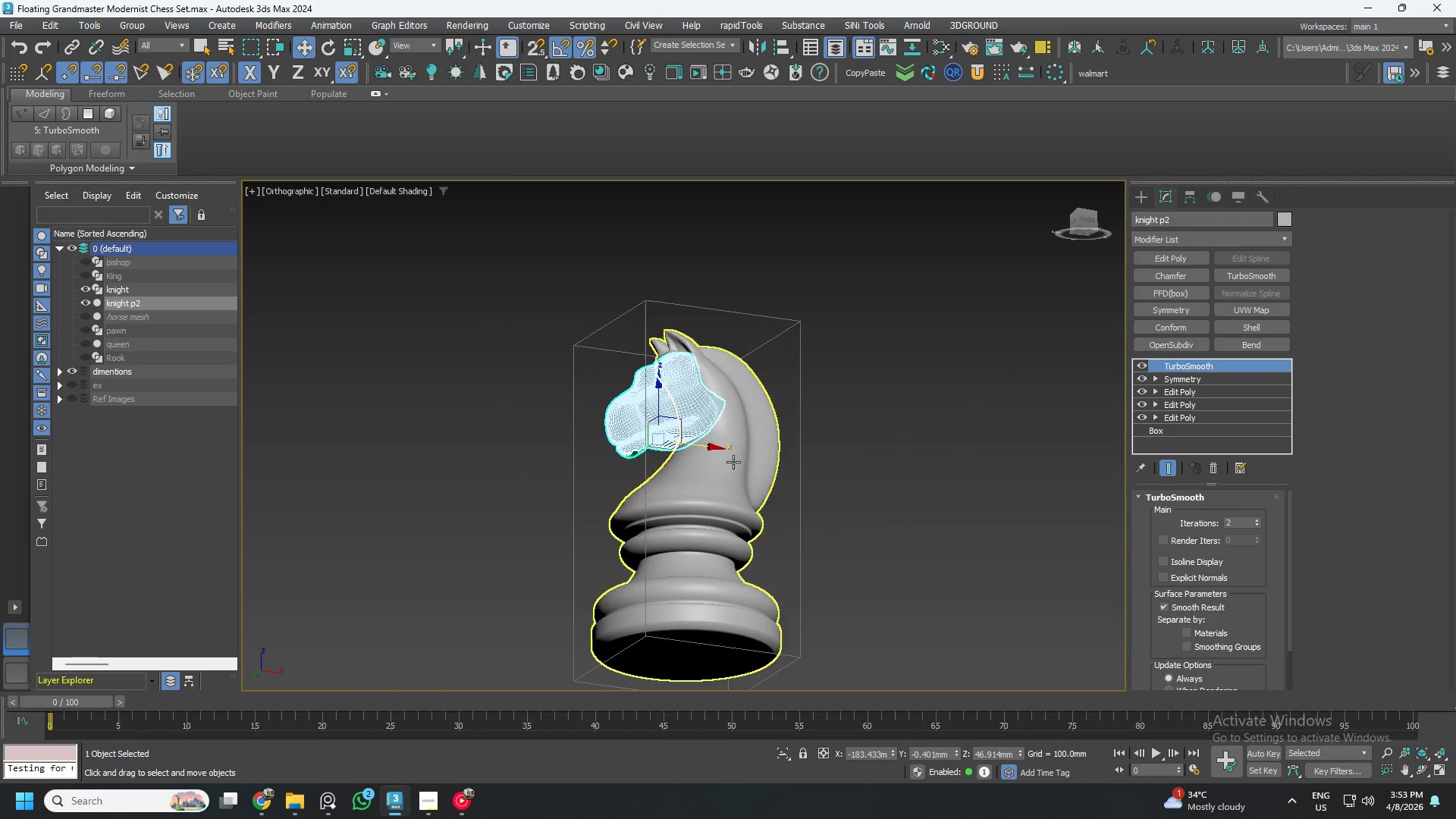 
left_click([745, 529])
 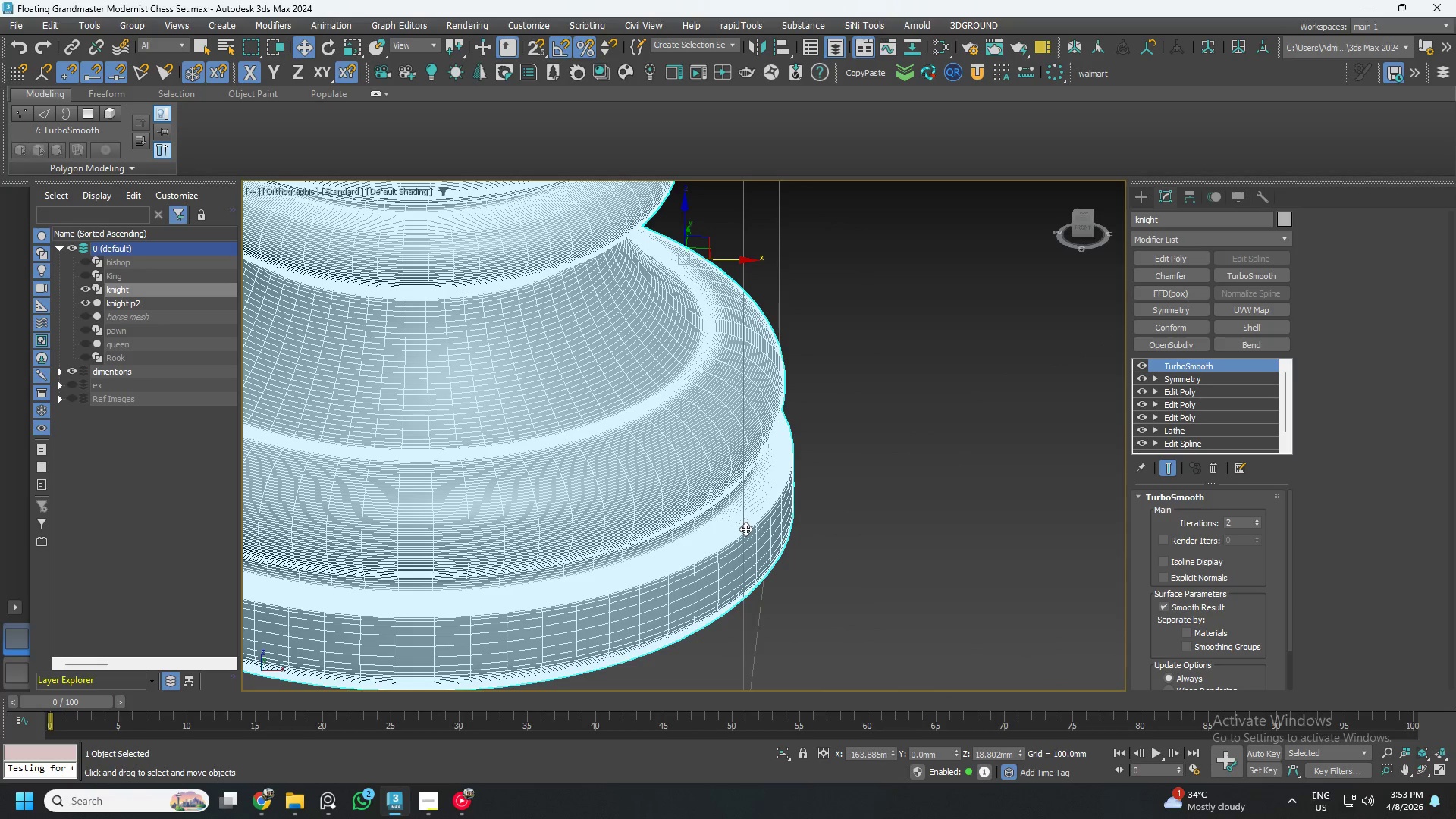 
scroll: coordinate [794, 649], scroll_direction: up, amount: 4.0
 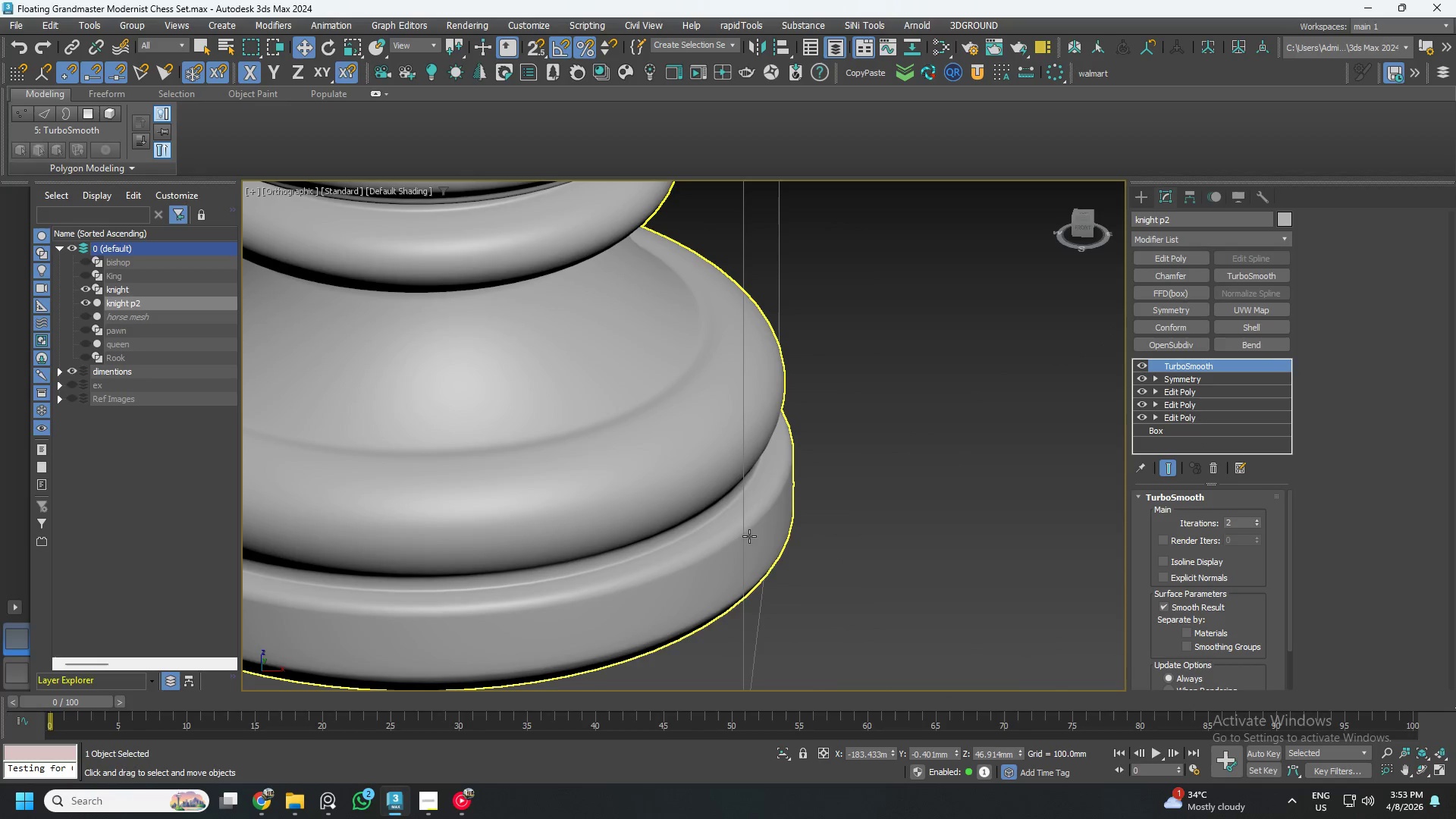 
scroll: coordinate [745, 529], scroll_direction: down, amount: 3.0
 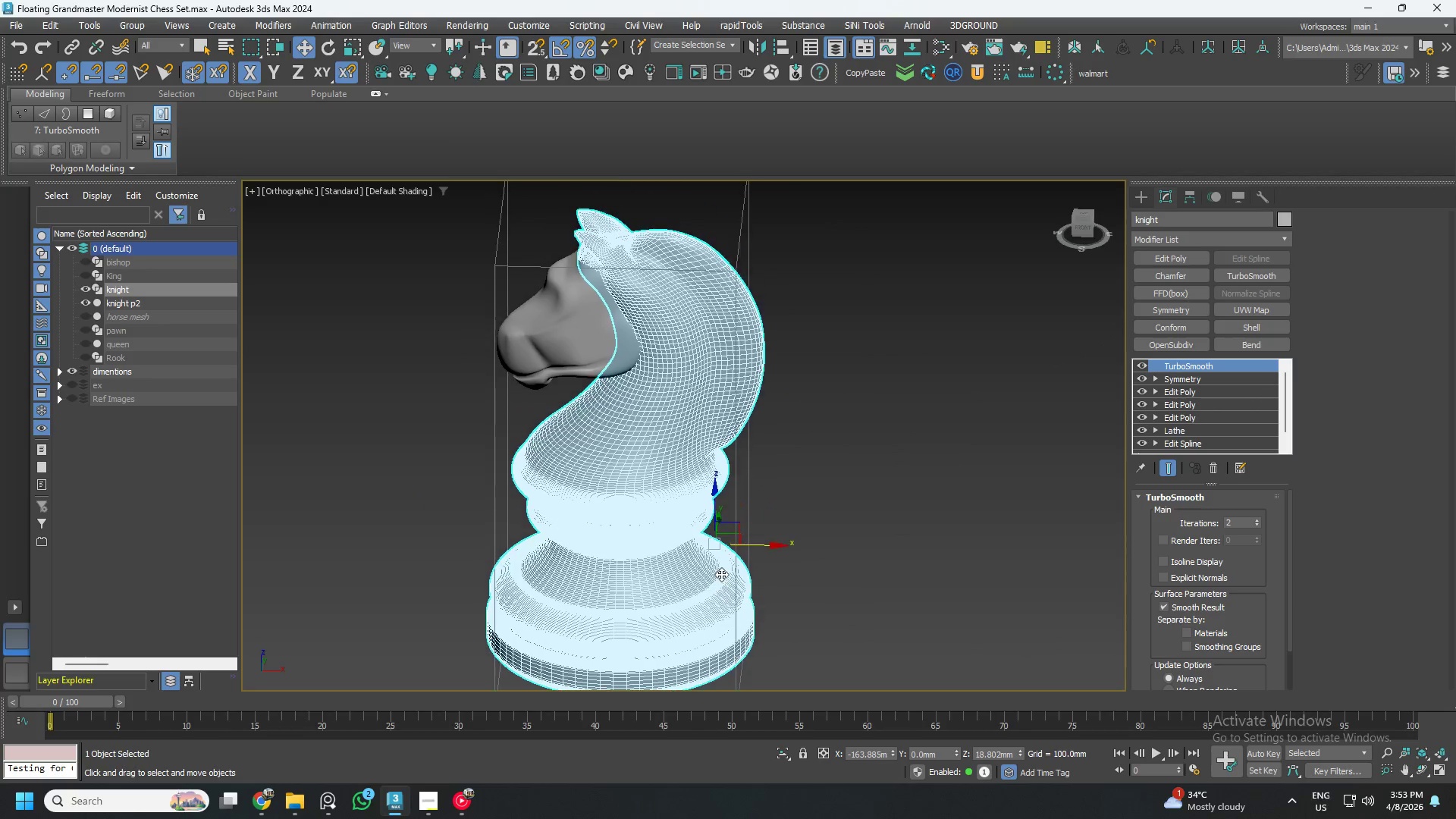 
key(F4)
 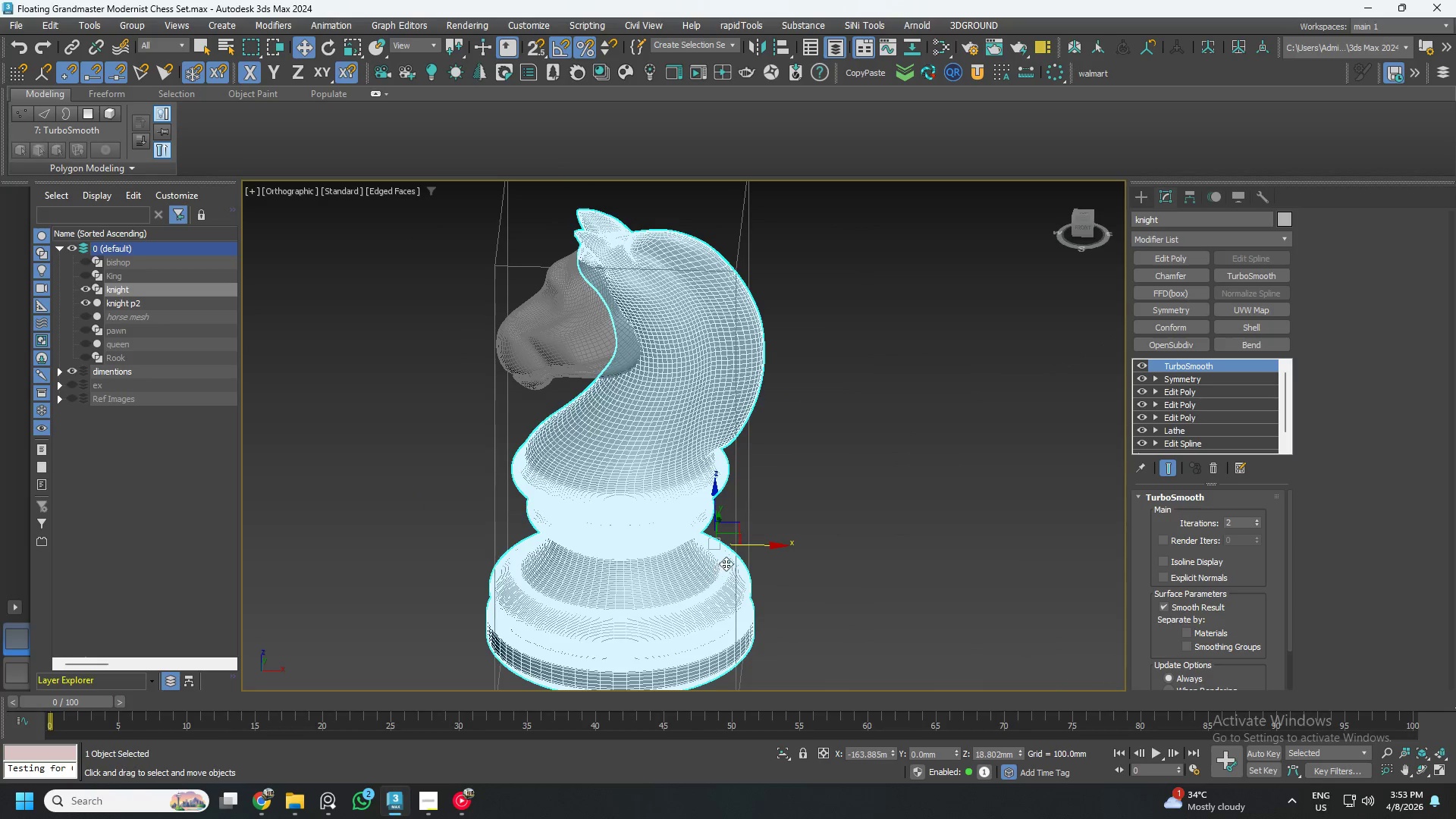 
scroll: coordinate [693, 433], scroll_direction: up, amount: 1.0
 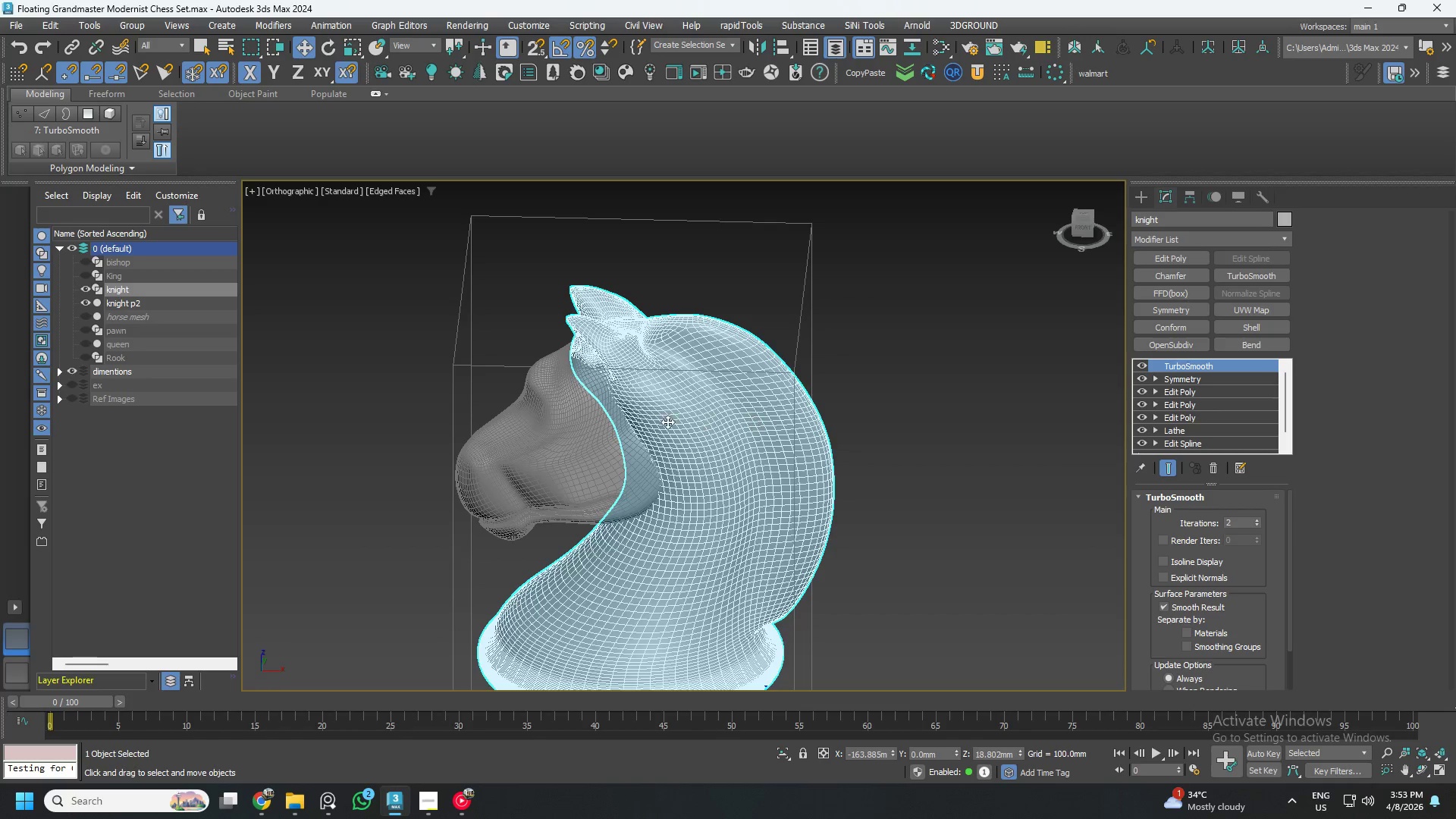 
left_click([595, 425])
 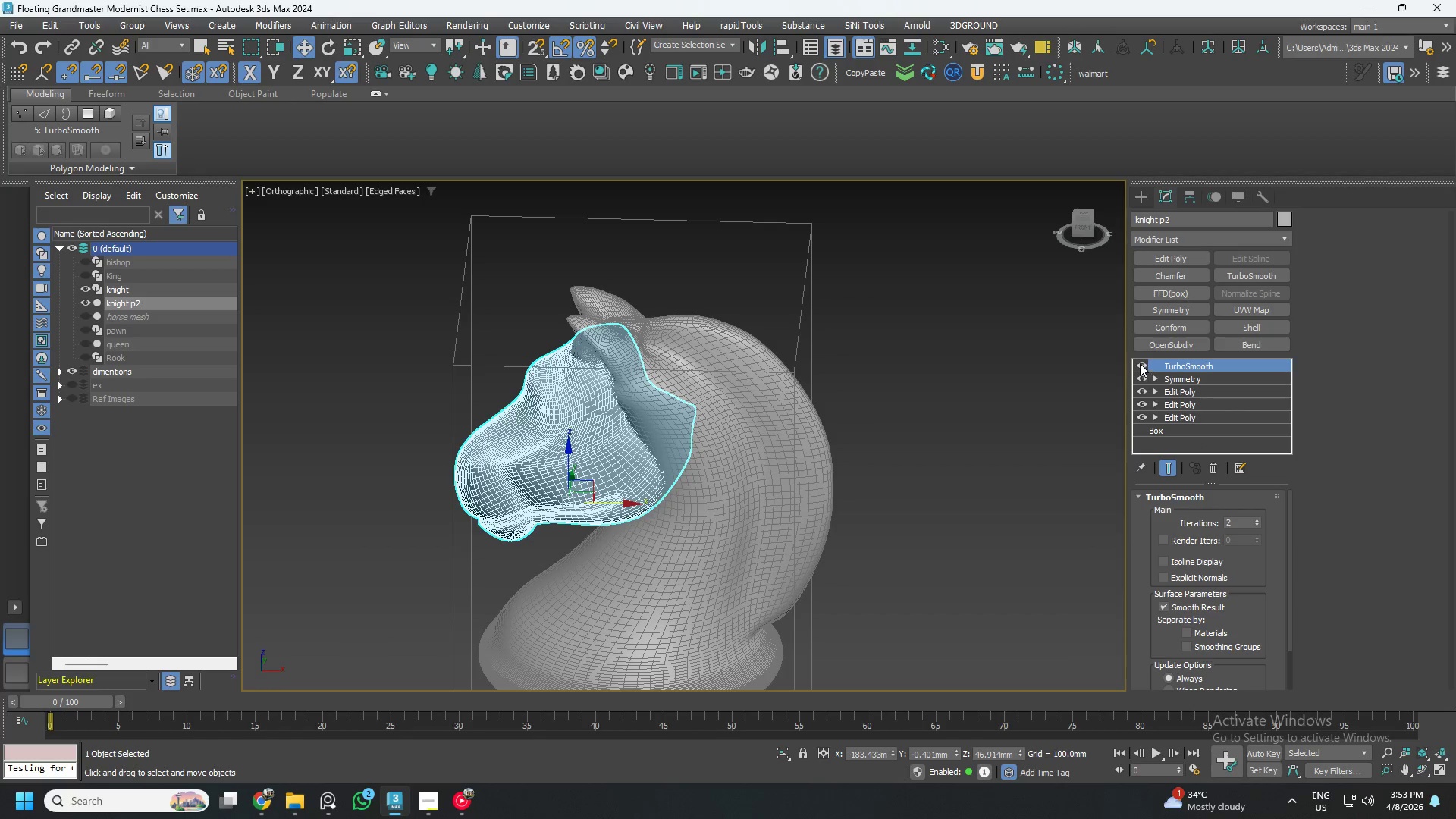 
left_click([1140, 363])
 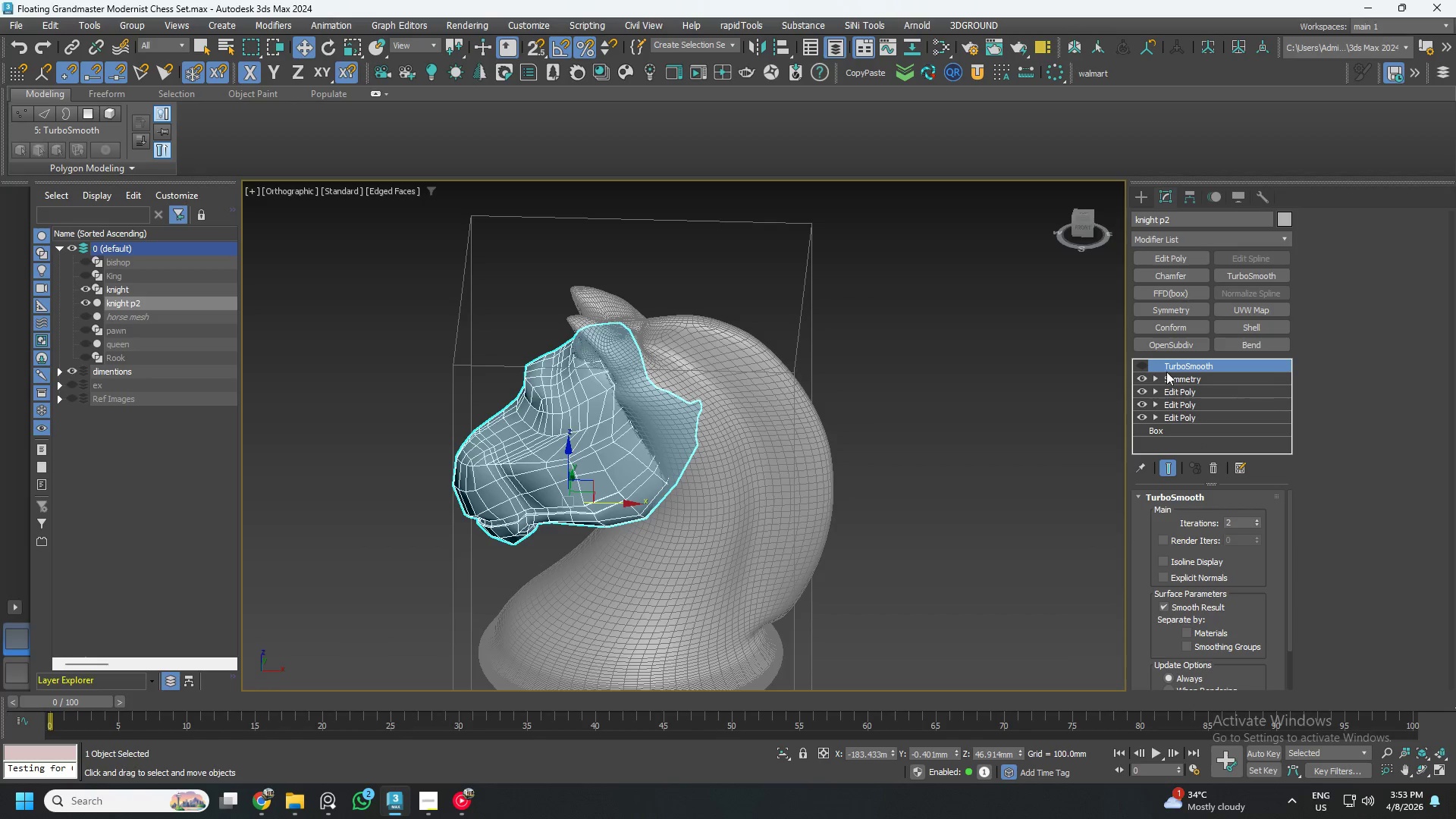 
left_click([1170, 375])
 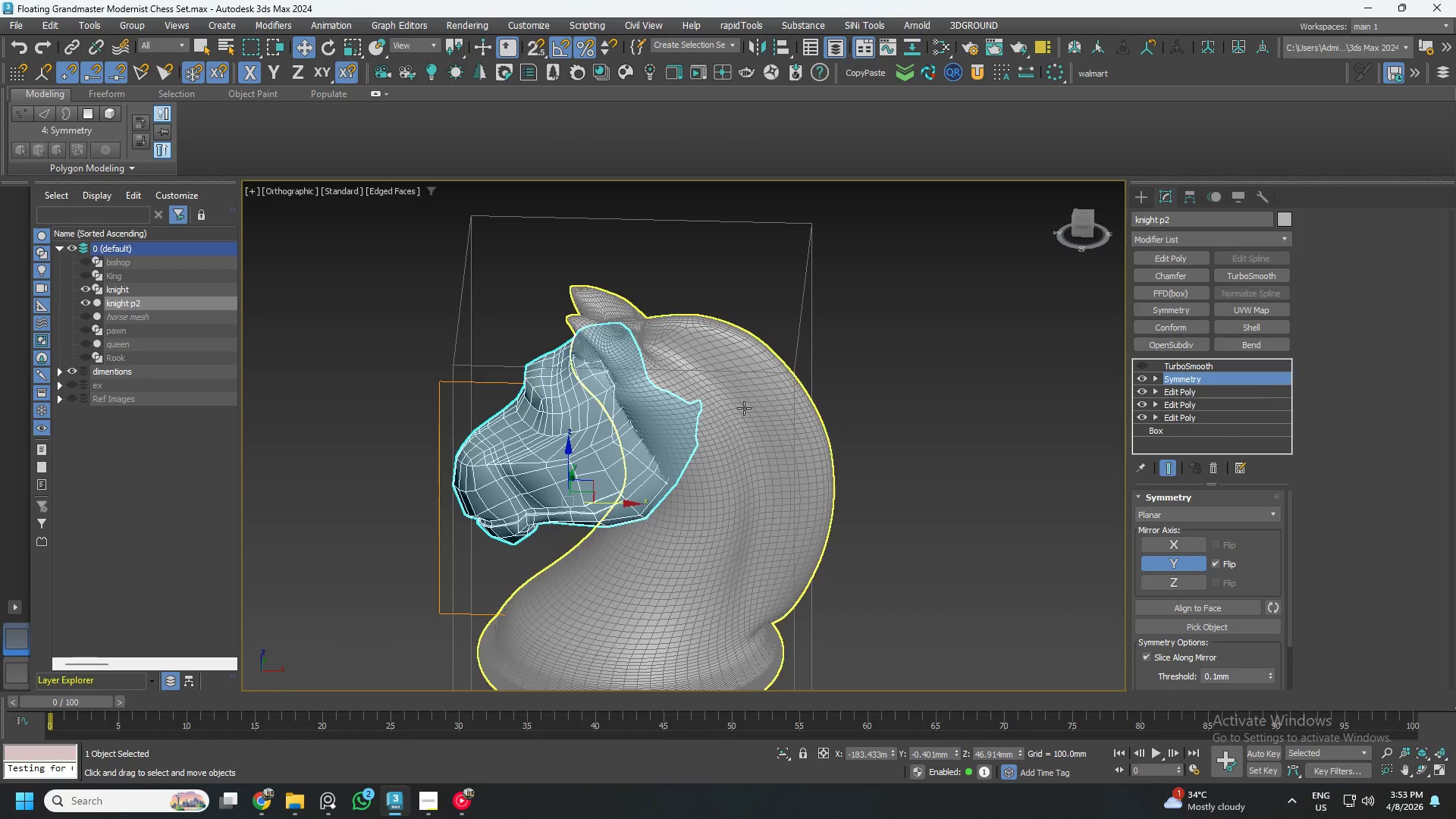 
left_click([736, 407])
 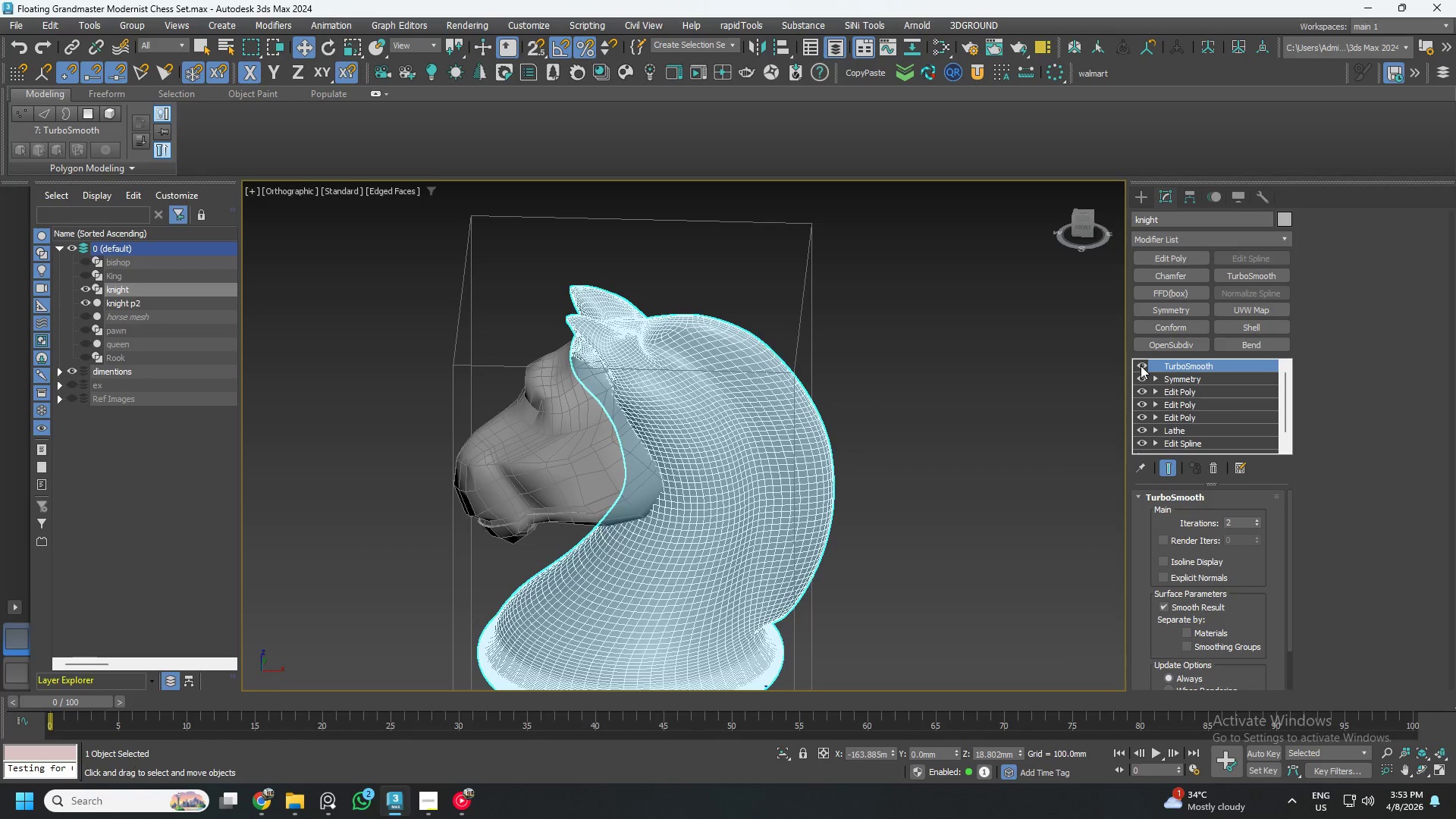 
left_click([1141, 366])
 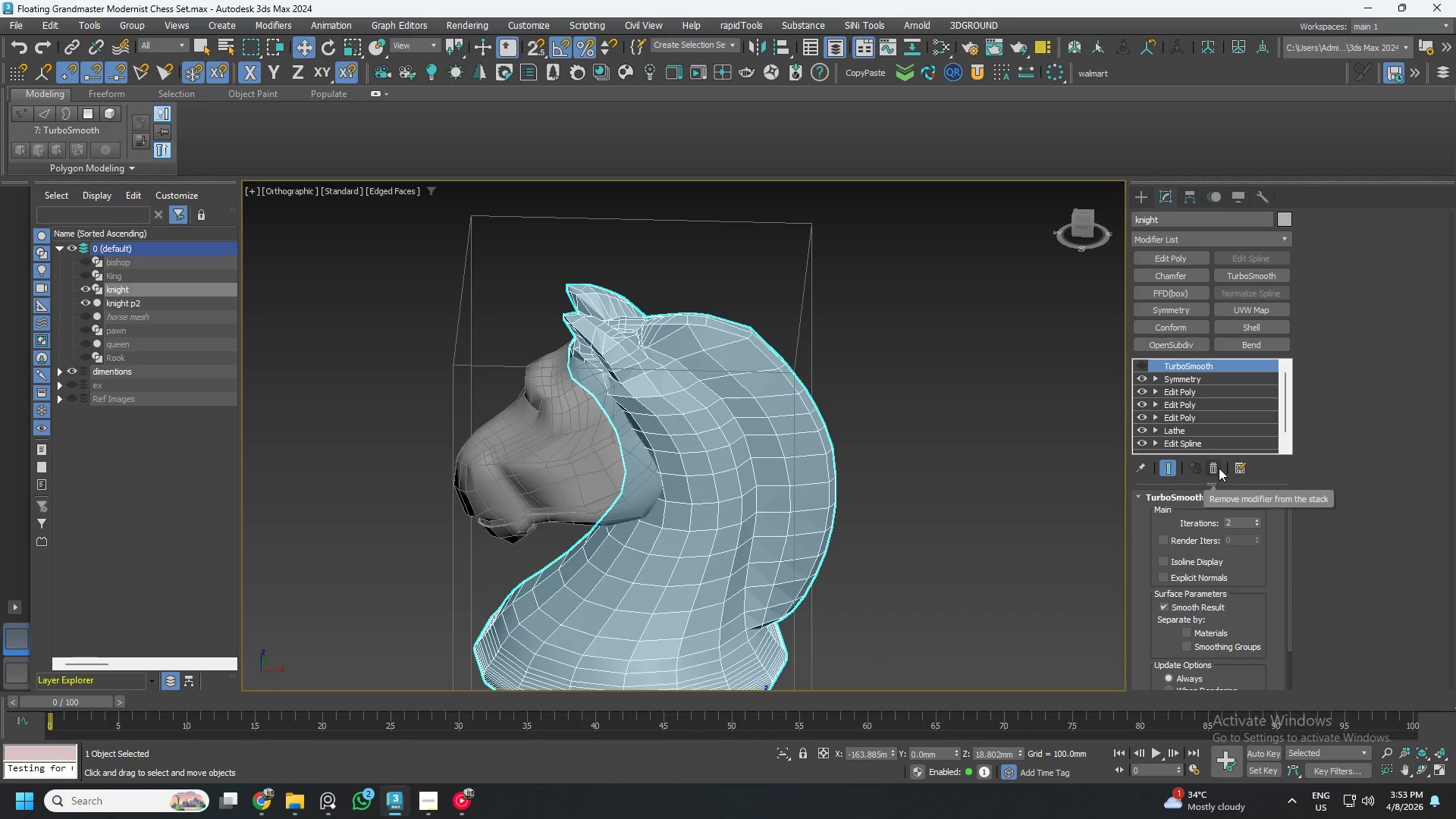 
left_click([1194, 384])
 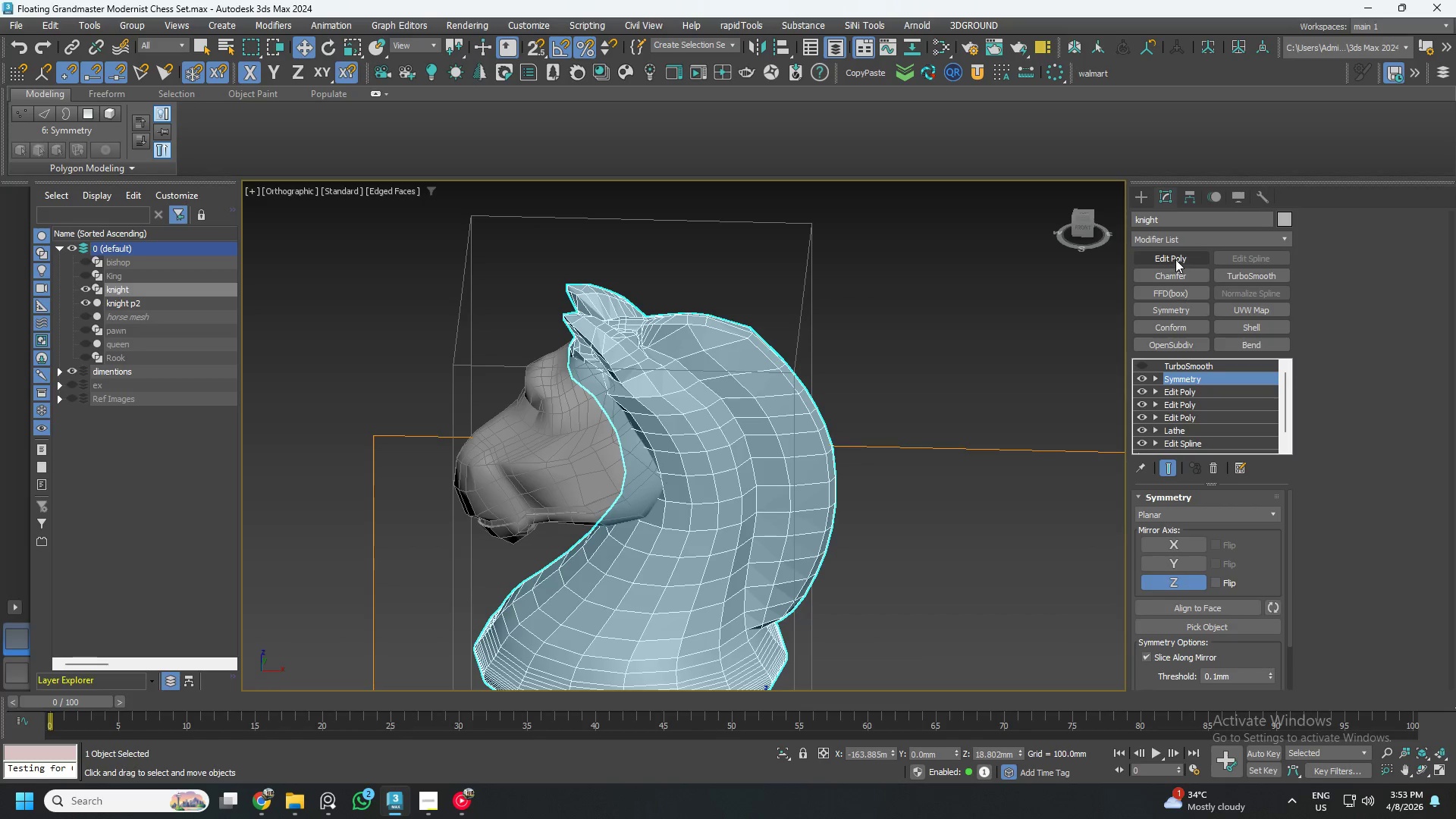 
left_click([1175, 259])
 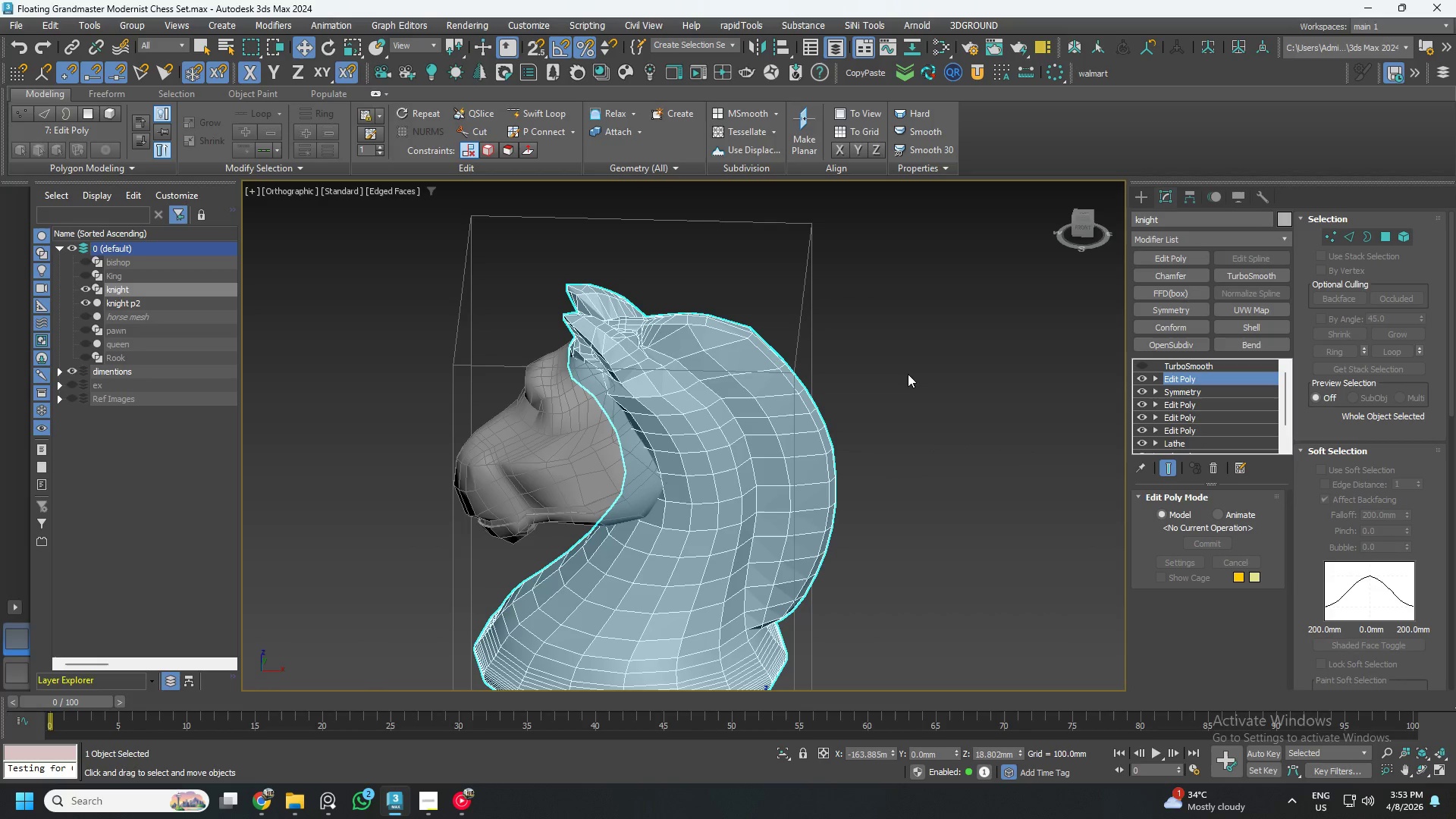 
hold_key(key=AltLeft, duration=1.11)
 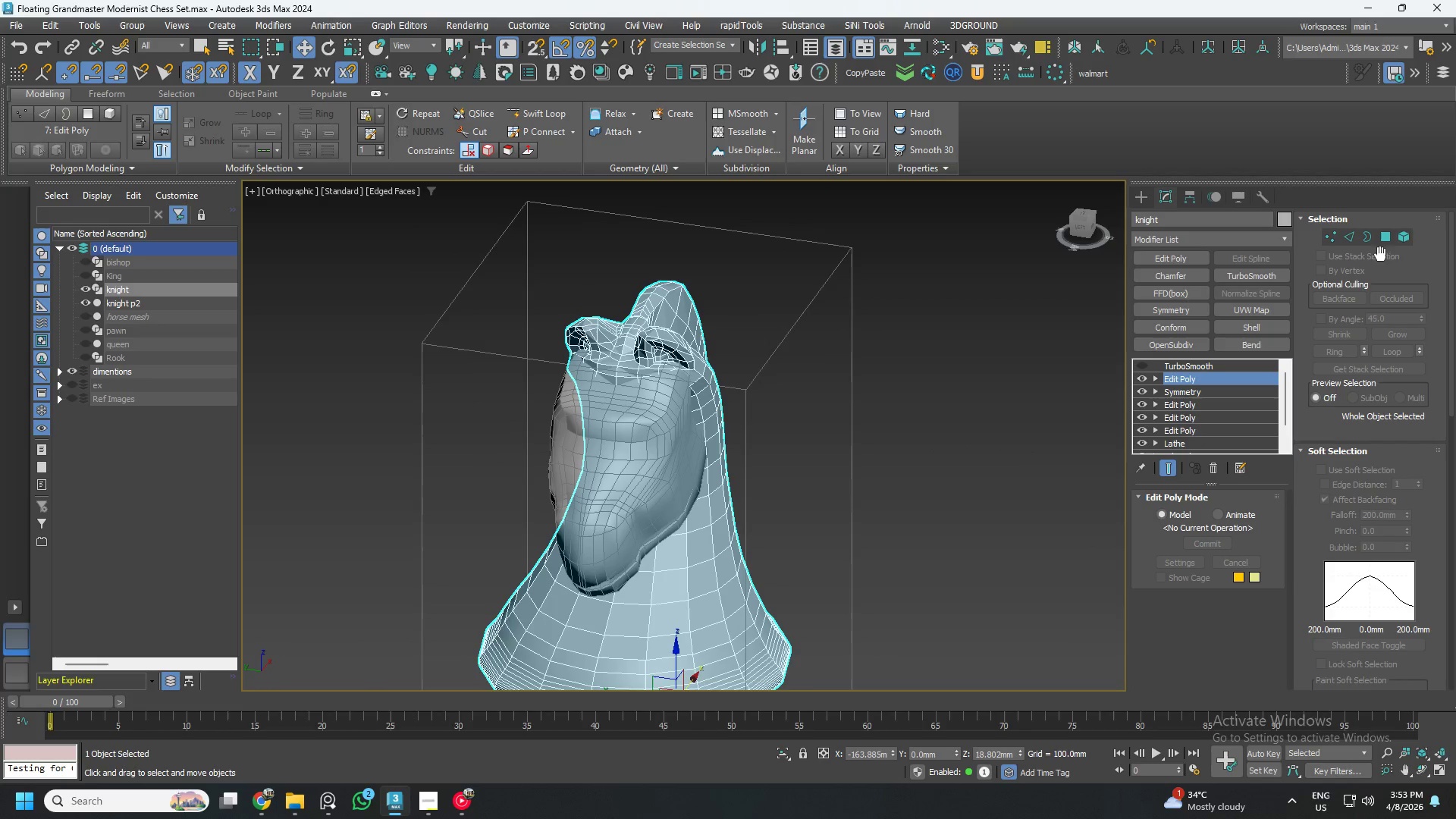 
left_click([1404, 231])
 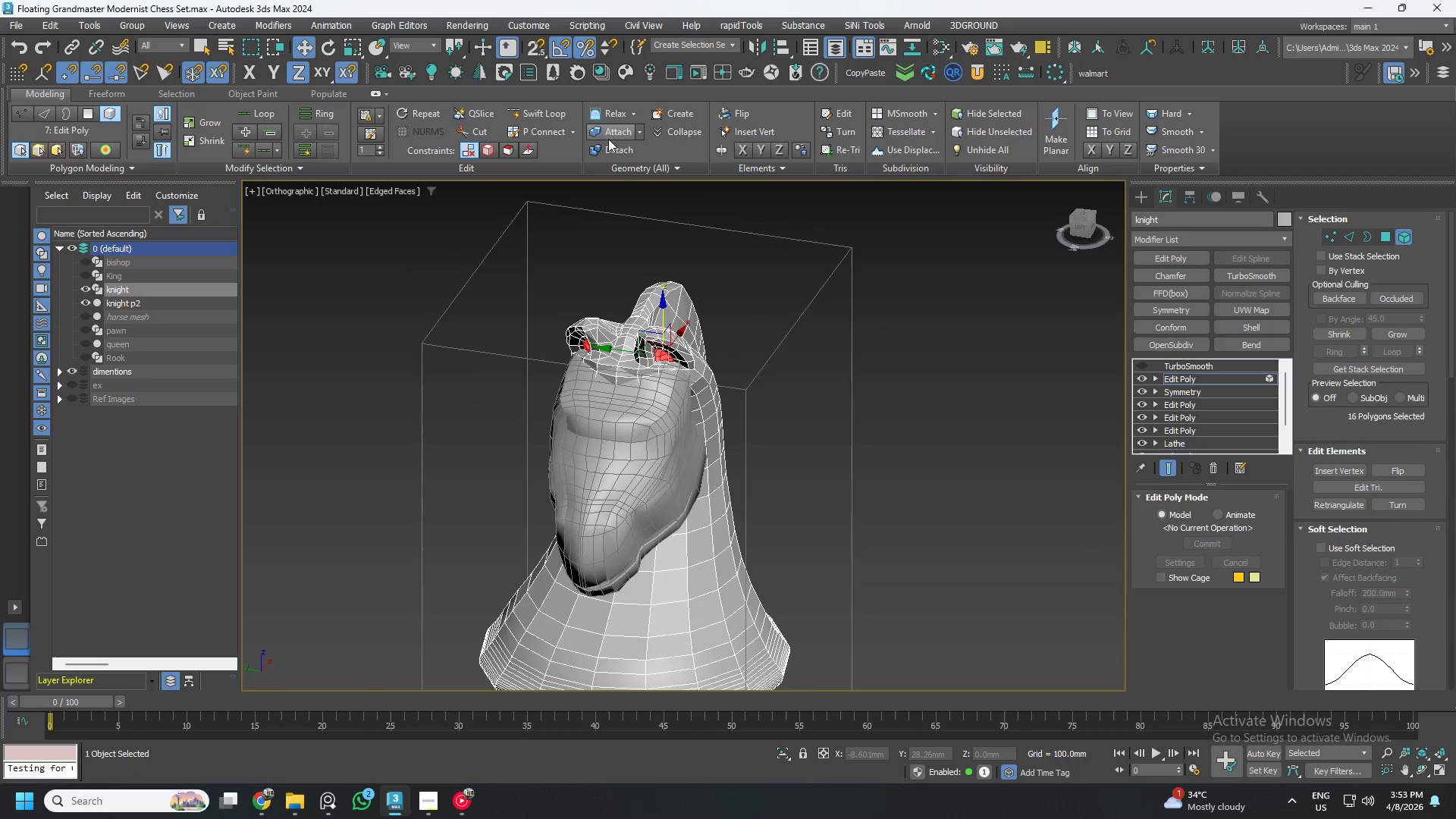 
left_click([617, 131])
 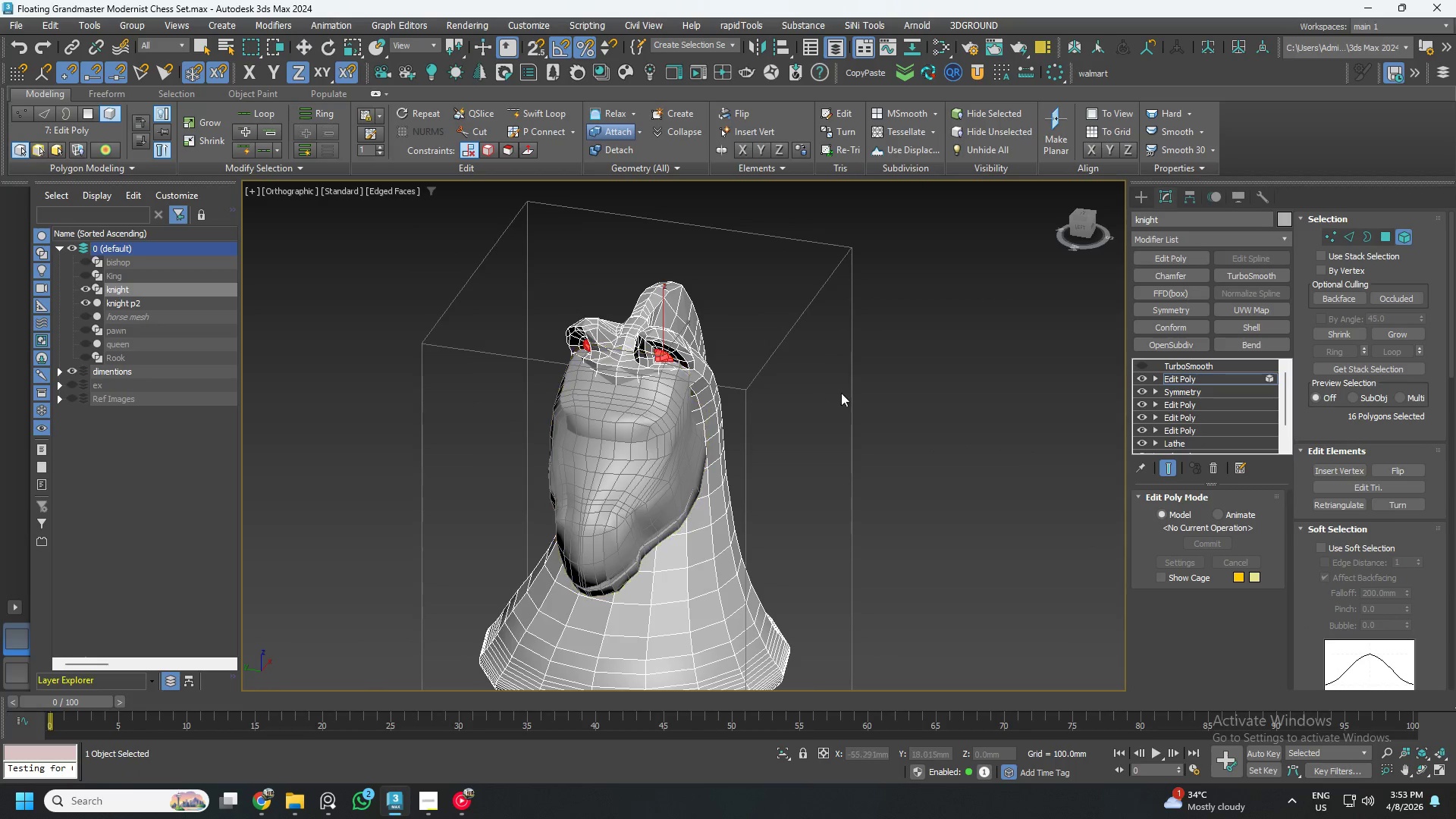 
left_click([617, 434])
 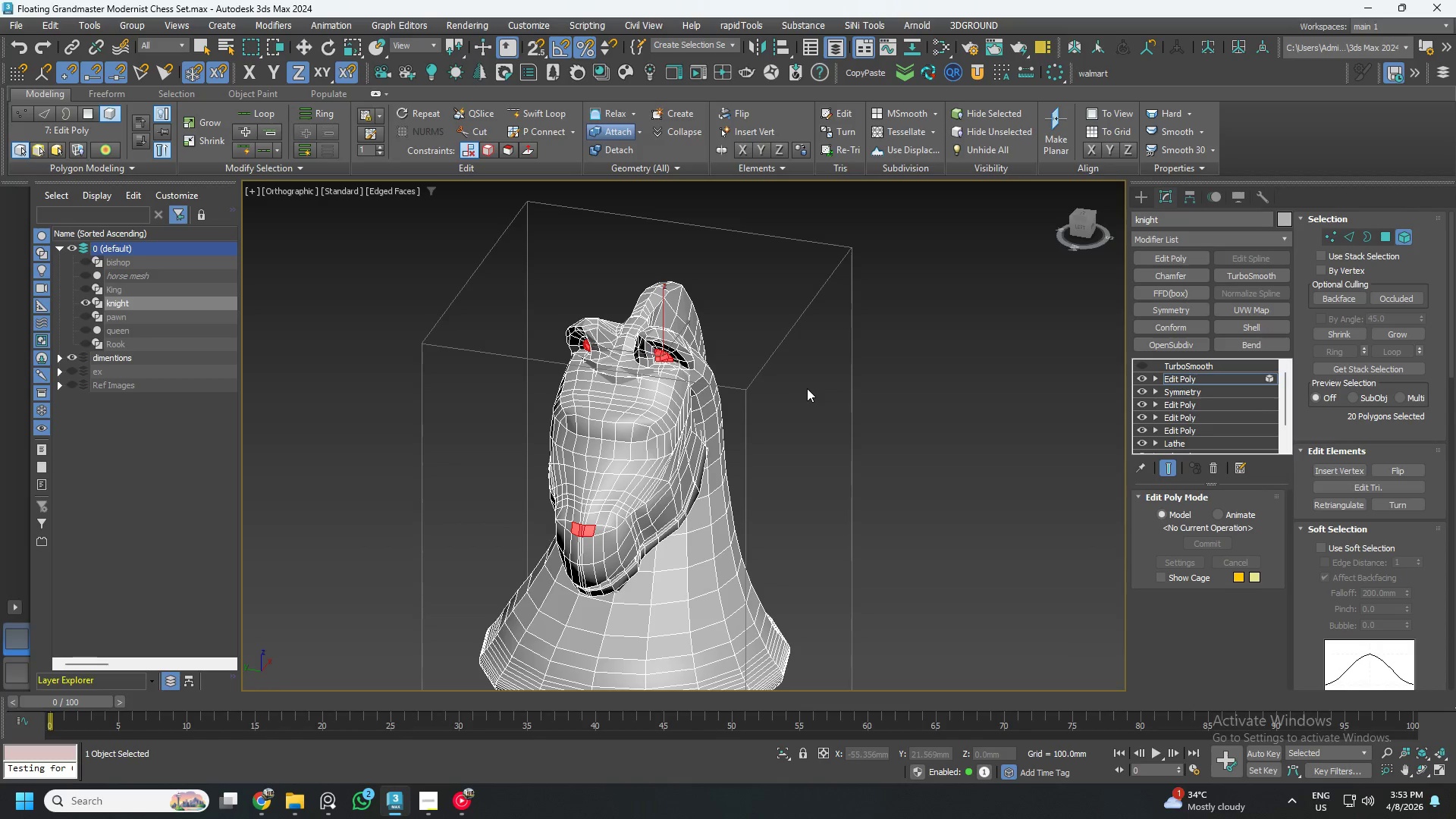 
key(4)
 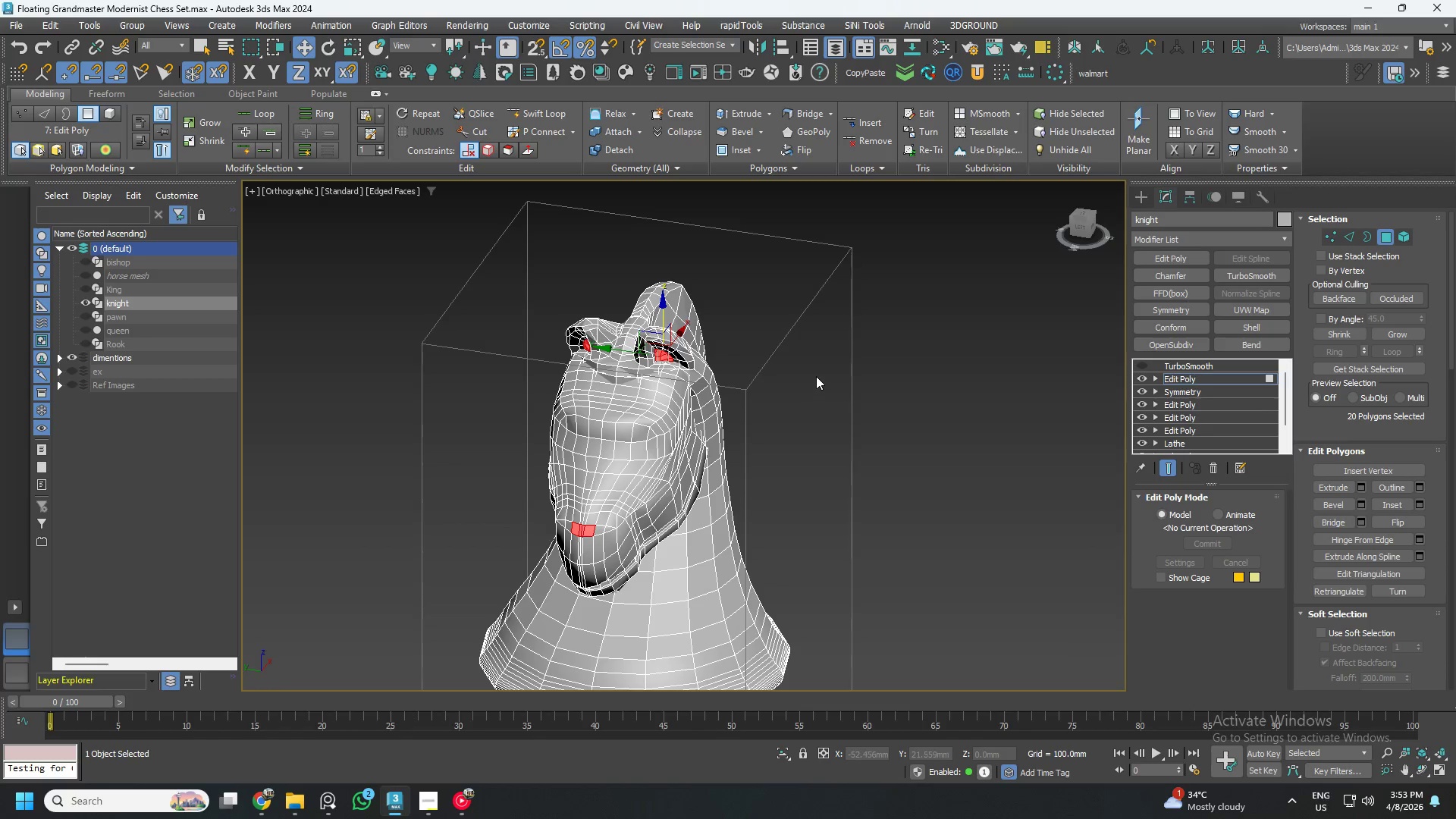 
left_click([816, 376])
 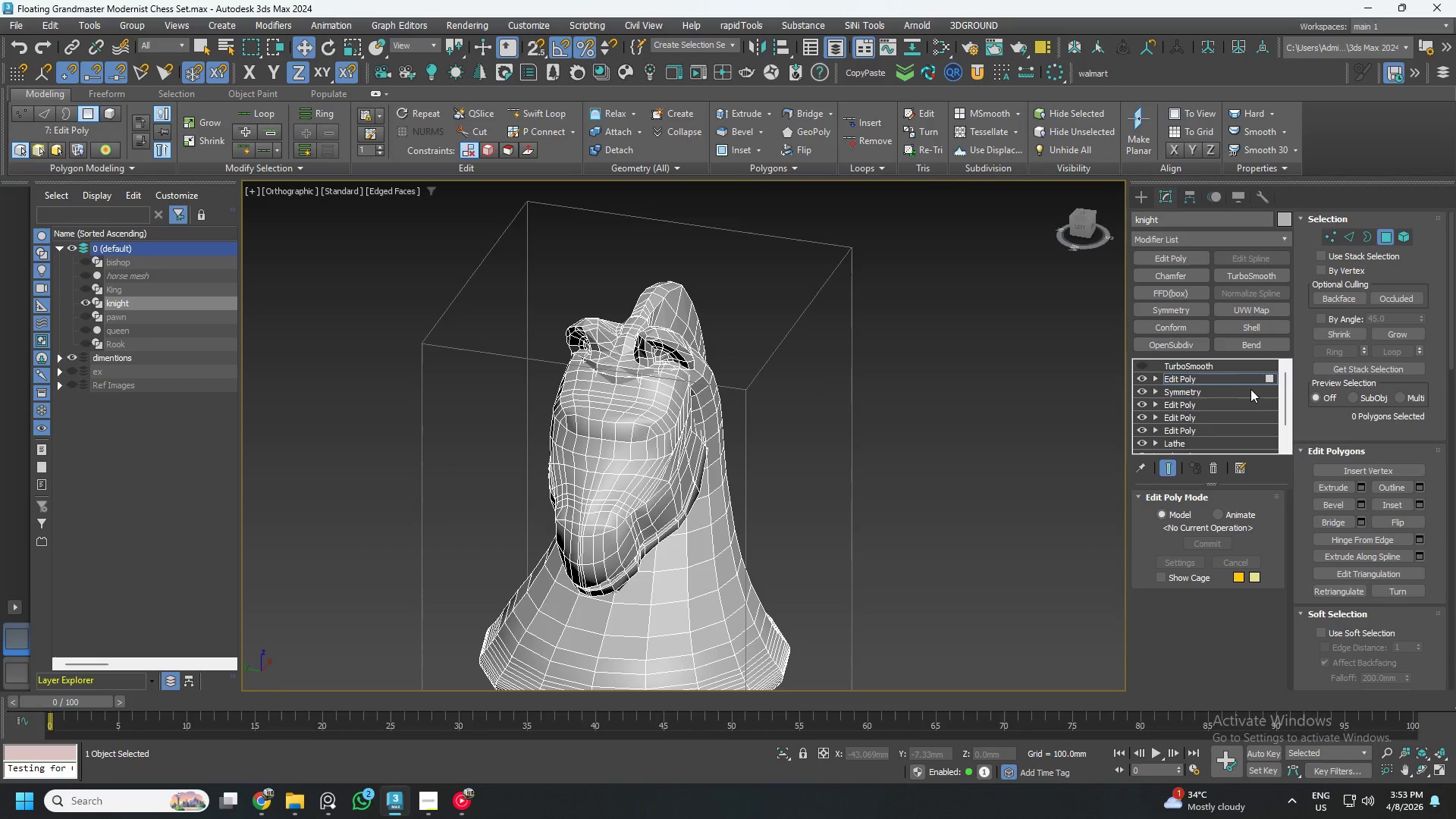 
left_click([1267, 377])
 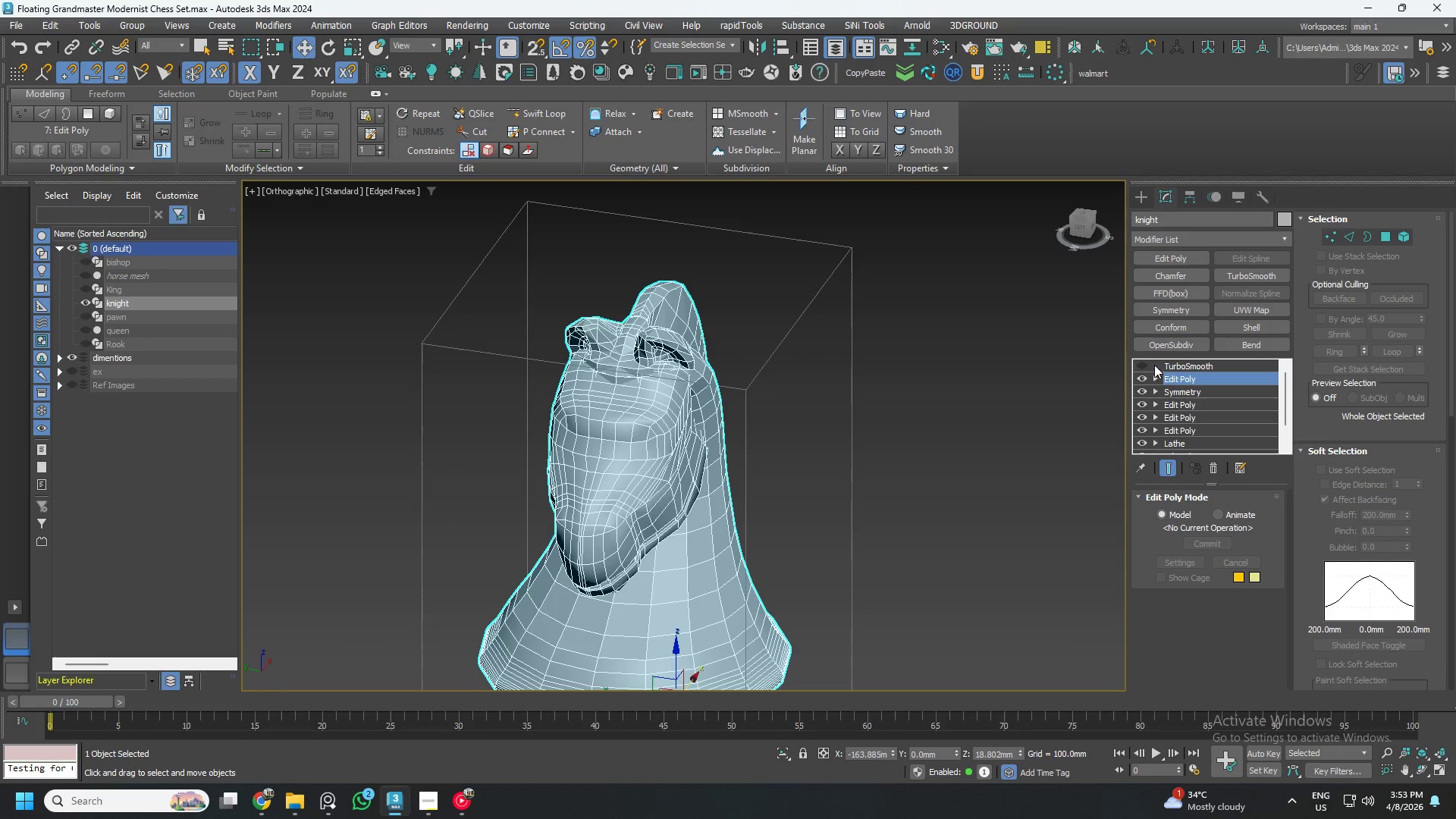 
left_click([1176, 364])
 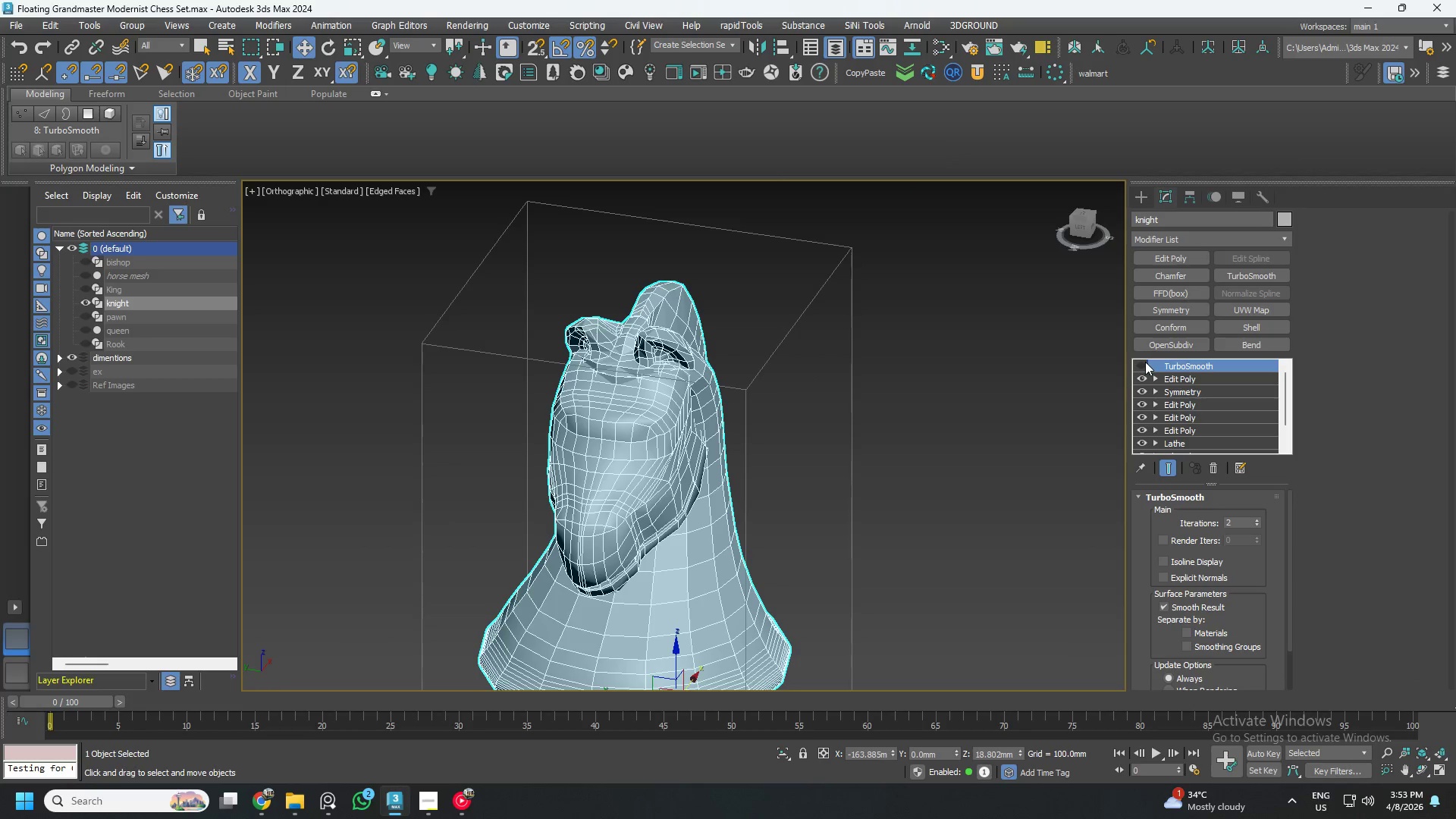 
left_click([1145, 362])
 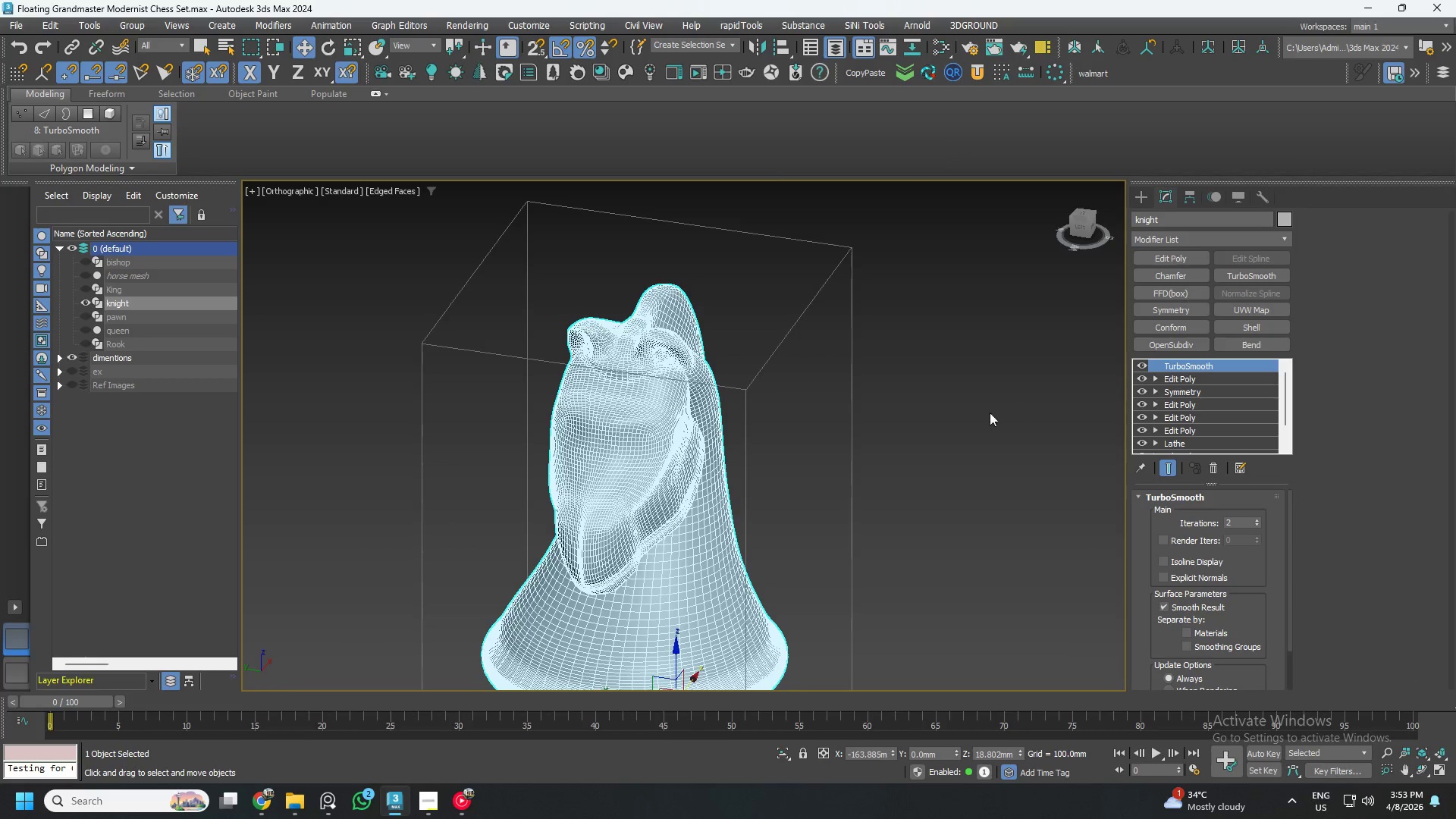 
hold_key(key=AltLeft, duration=1.02)
 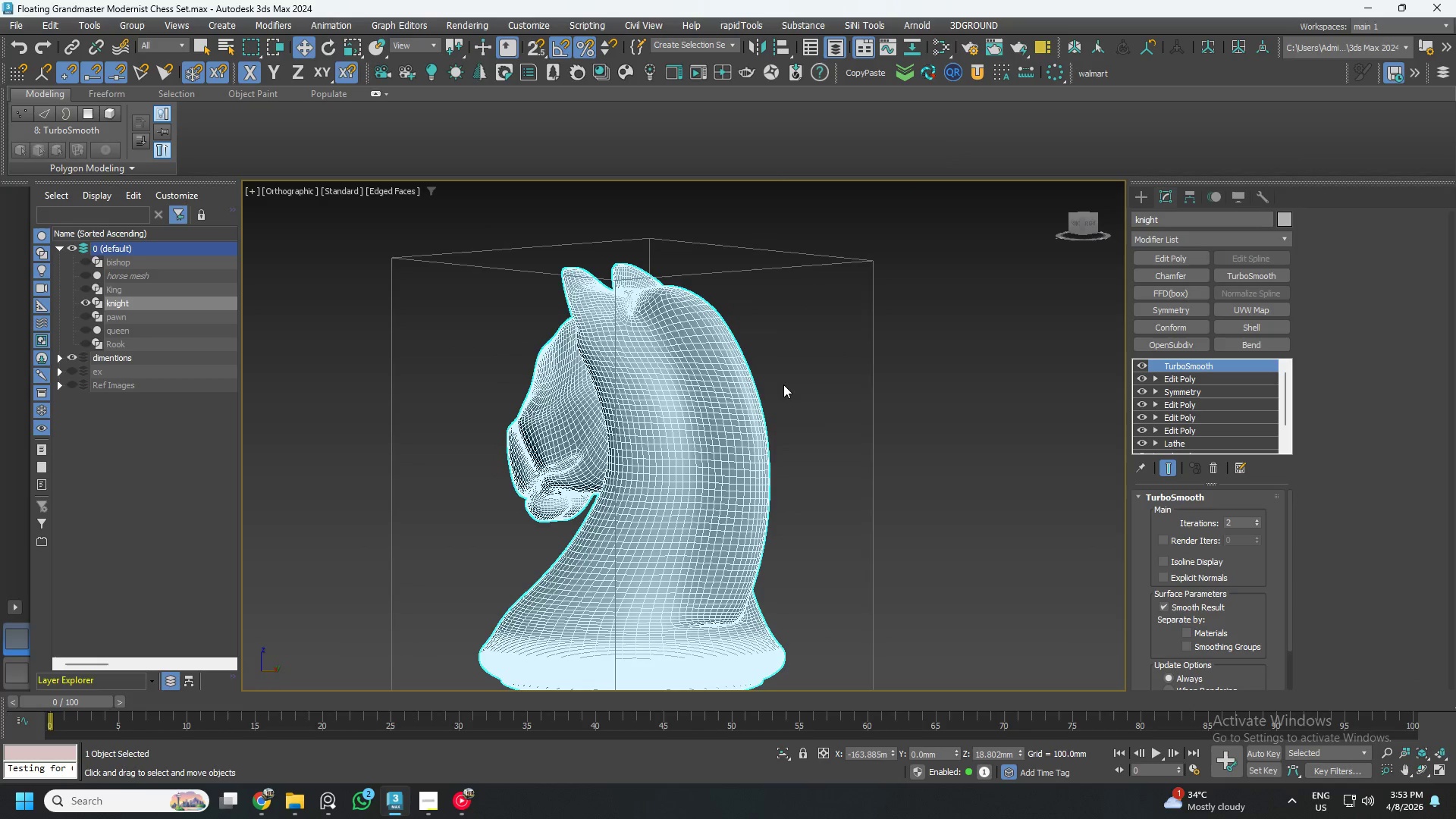 
key(Control+ControlLeft)
 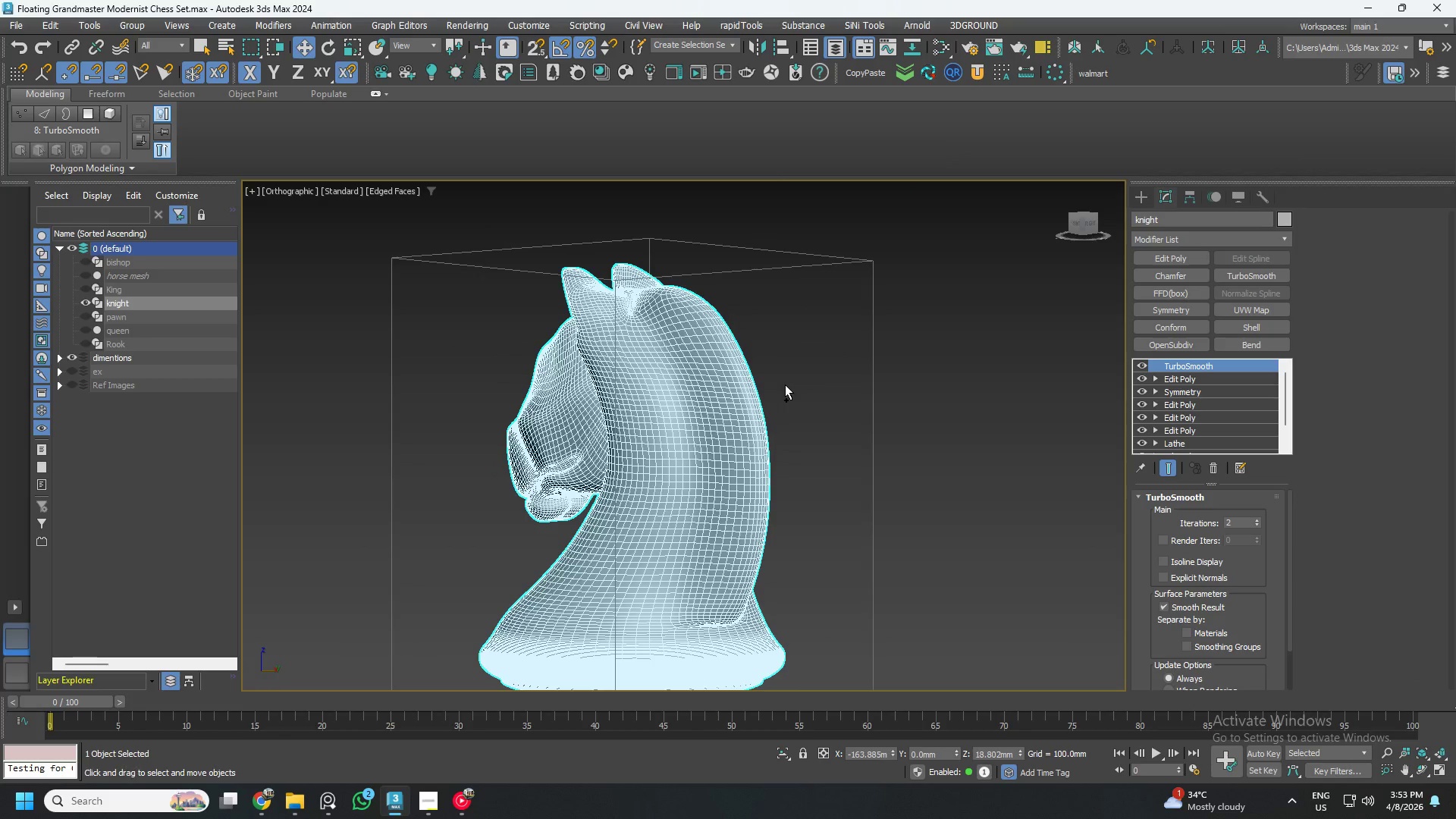 
key(Control+S)
 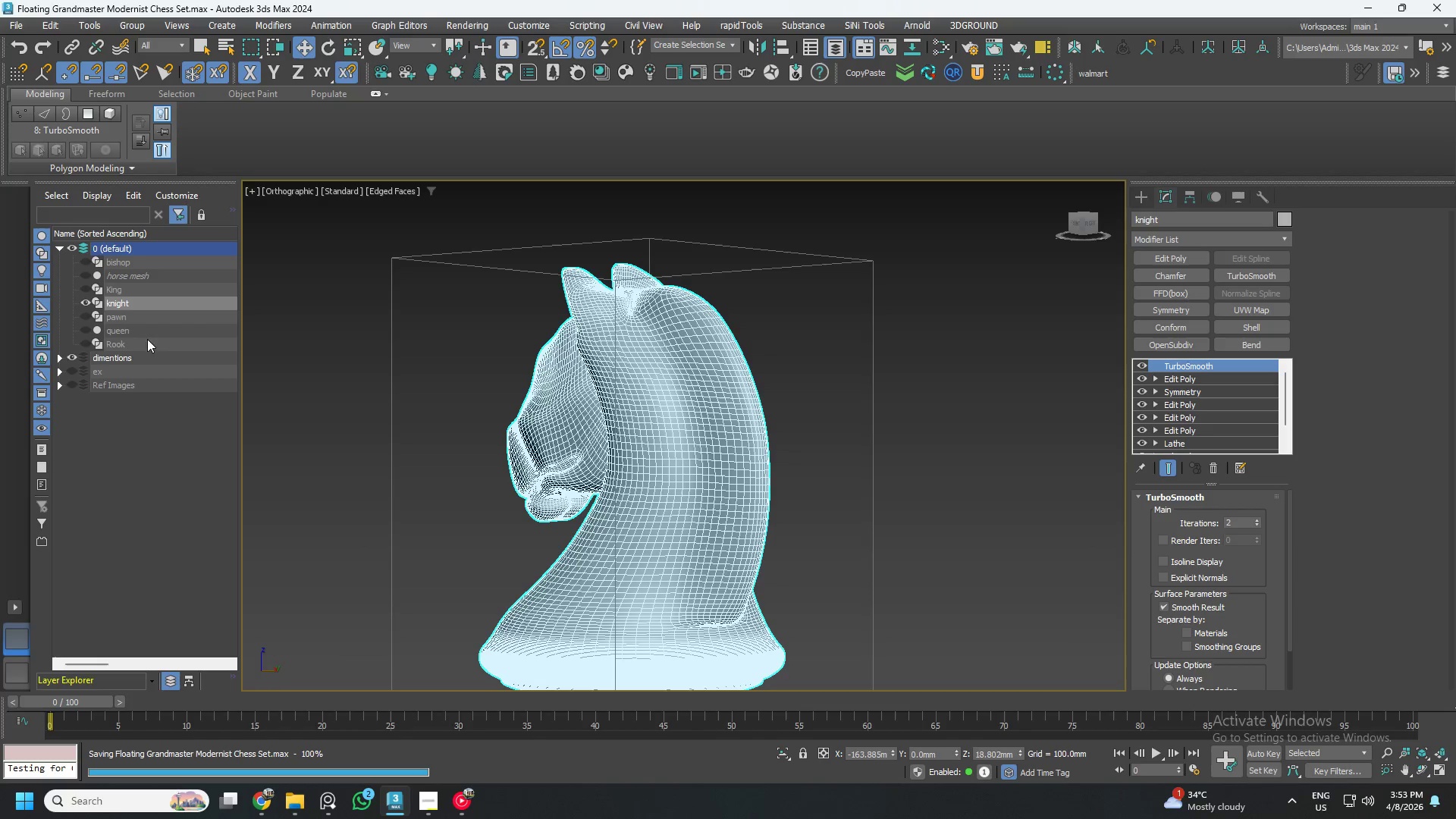 
left_click([118, 275])
 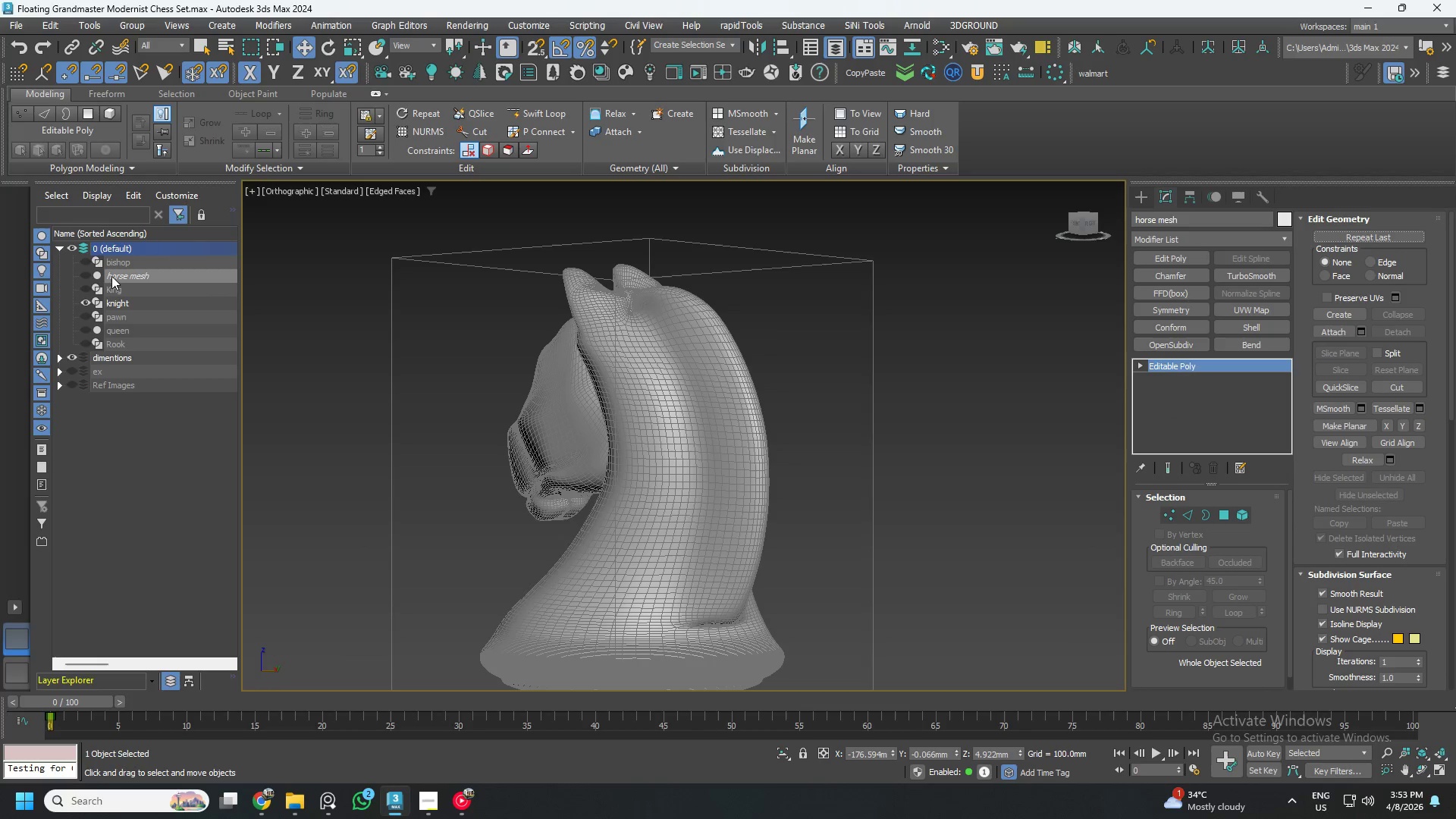 
left_click_drag(start_coordinate=[112, 276], to_coordinate=[103, 373])
 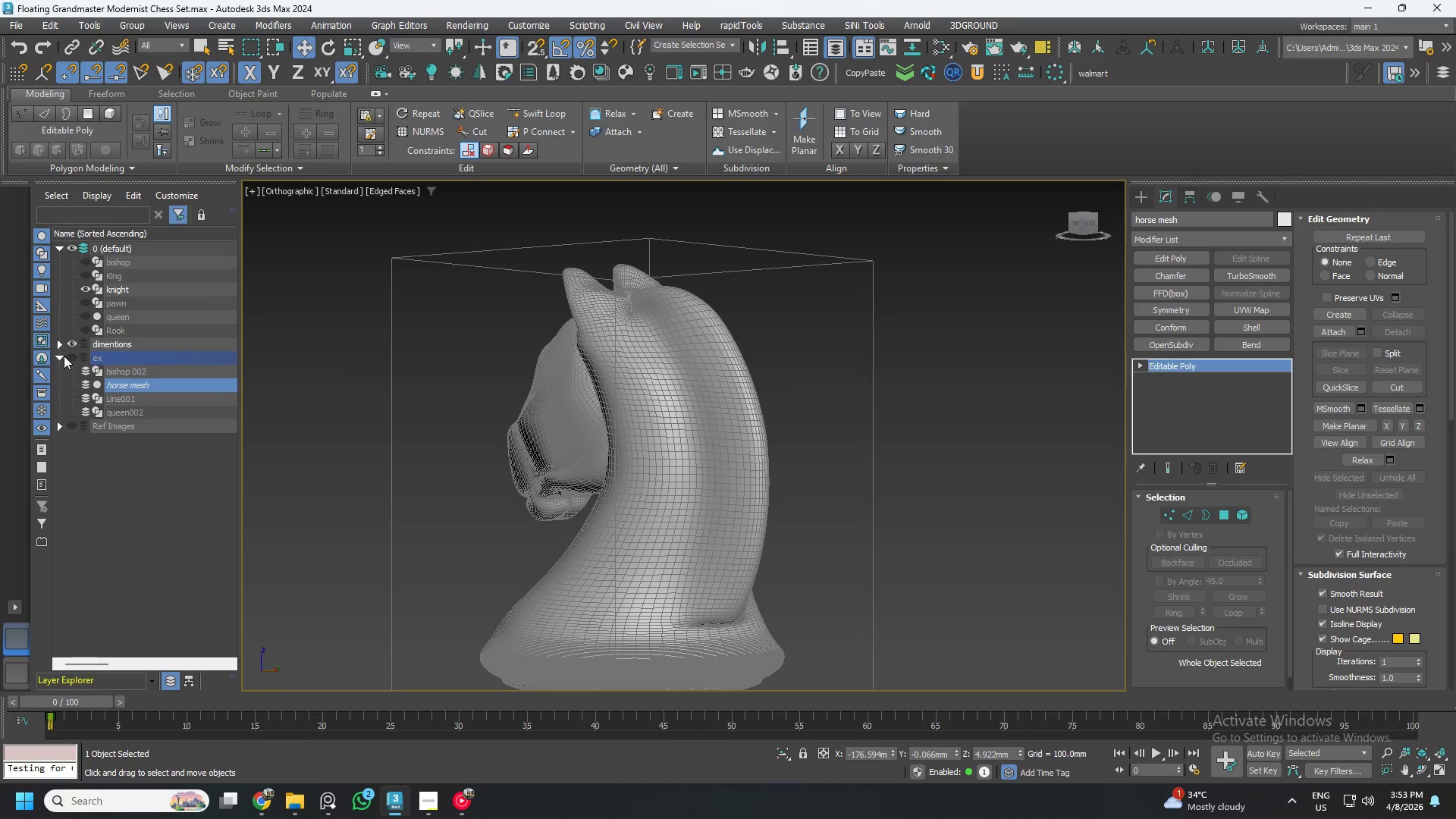 
left_click([60, 356])
 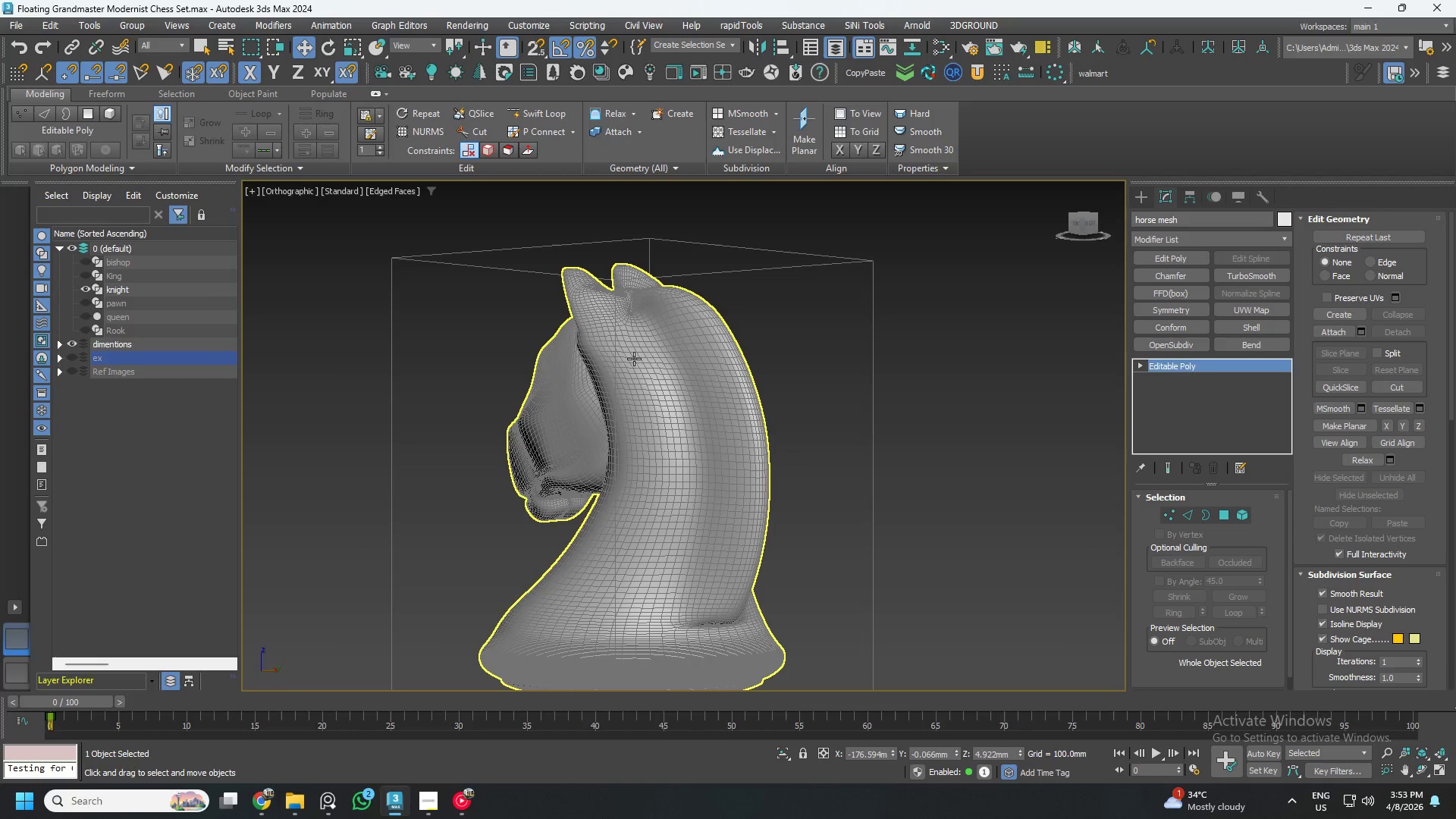 
left_click([639, 361])
 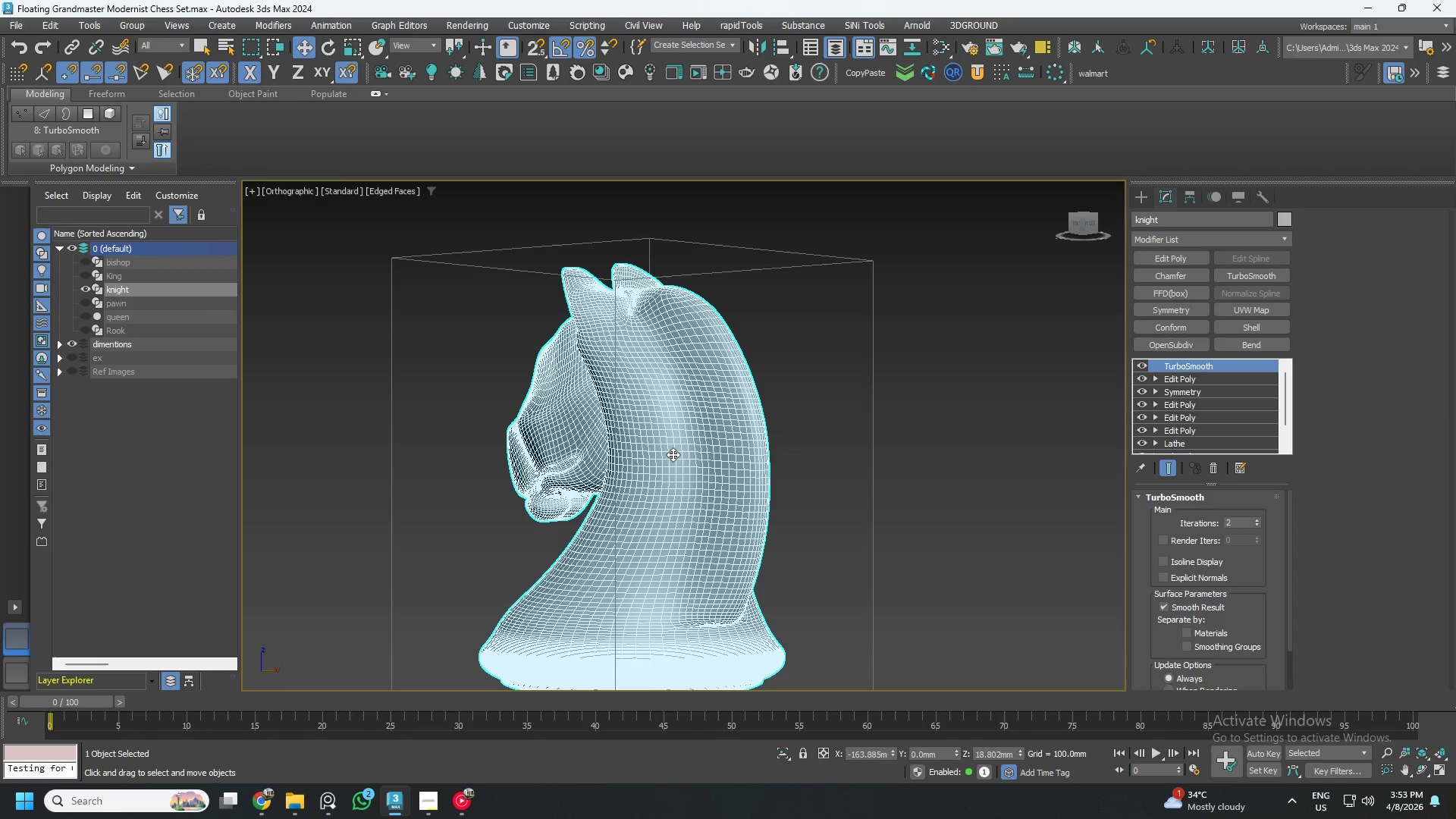 
hold_key(key=AltLeft, duration=1.5)
 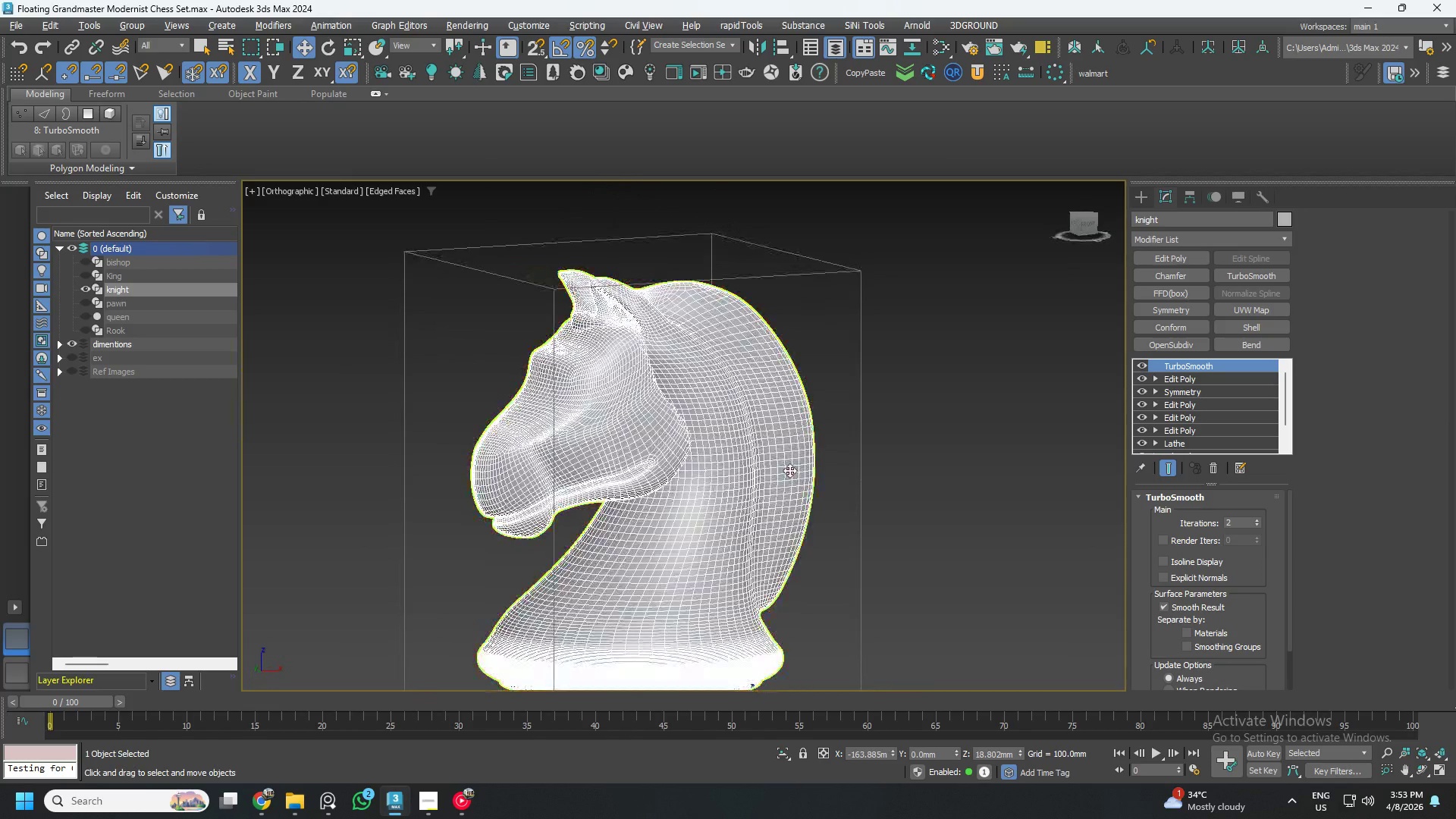 
hold_key(key=AltLeft, duration=0.56)
 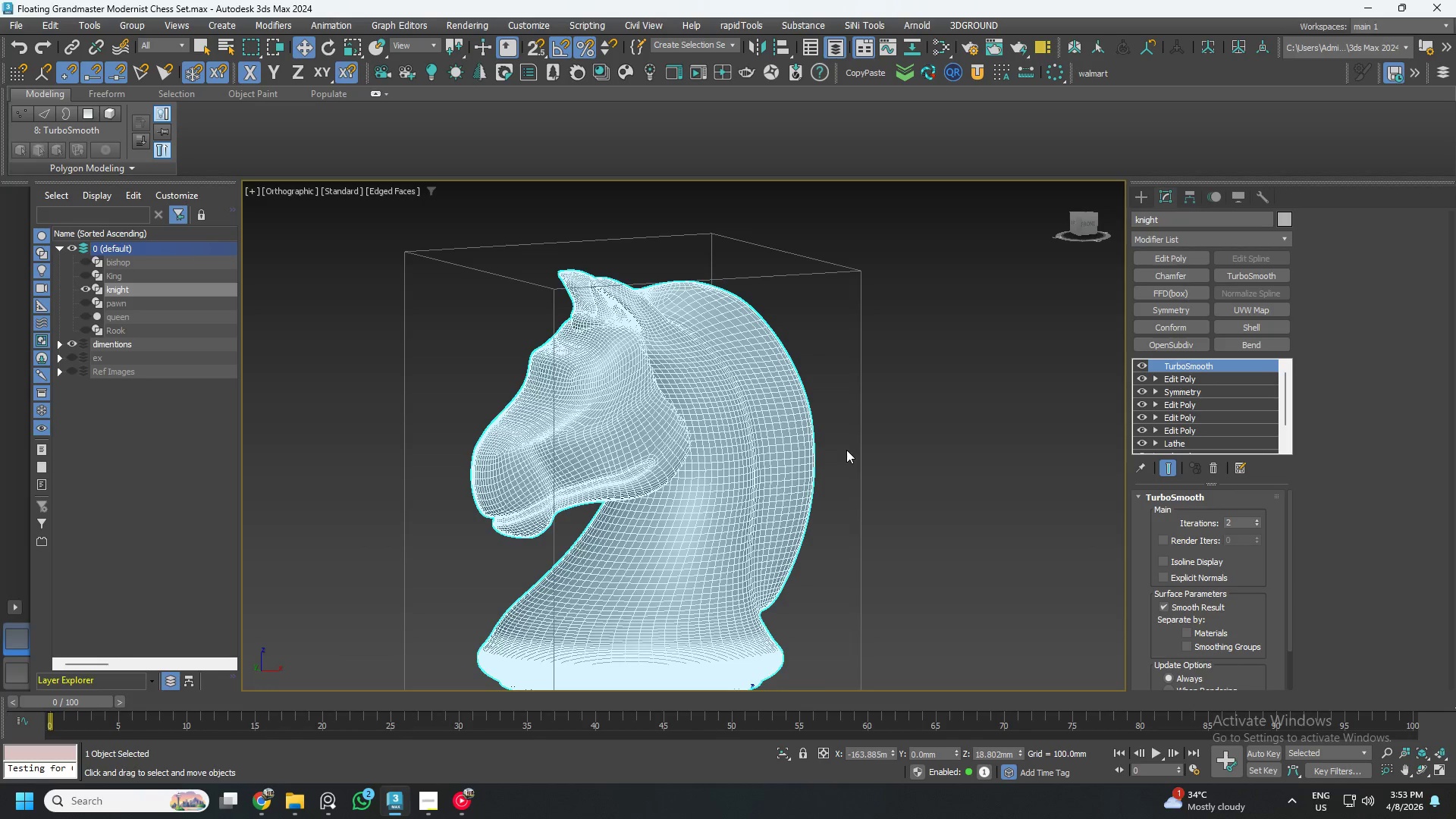 
key(Control+Z)
 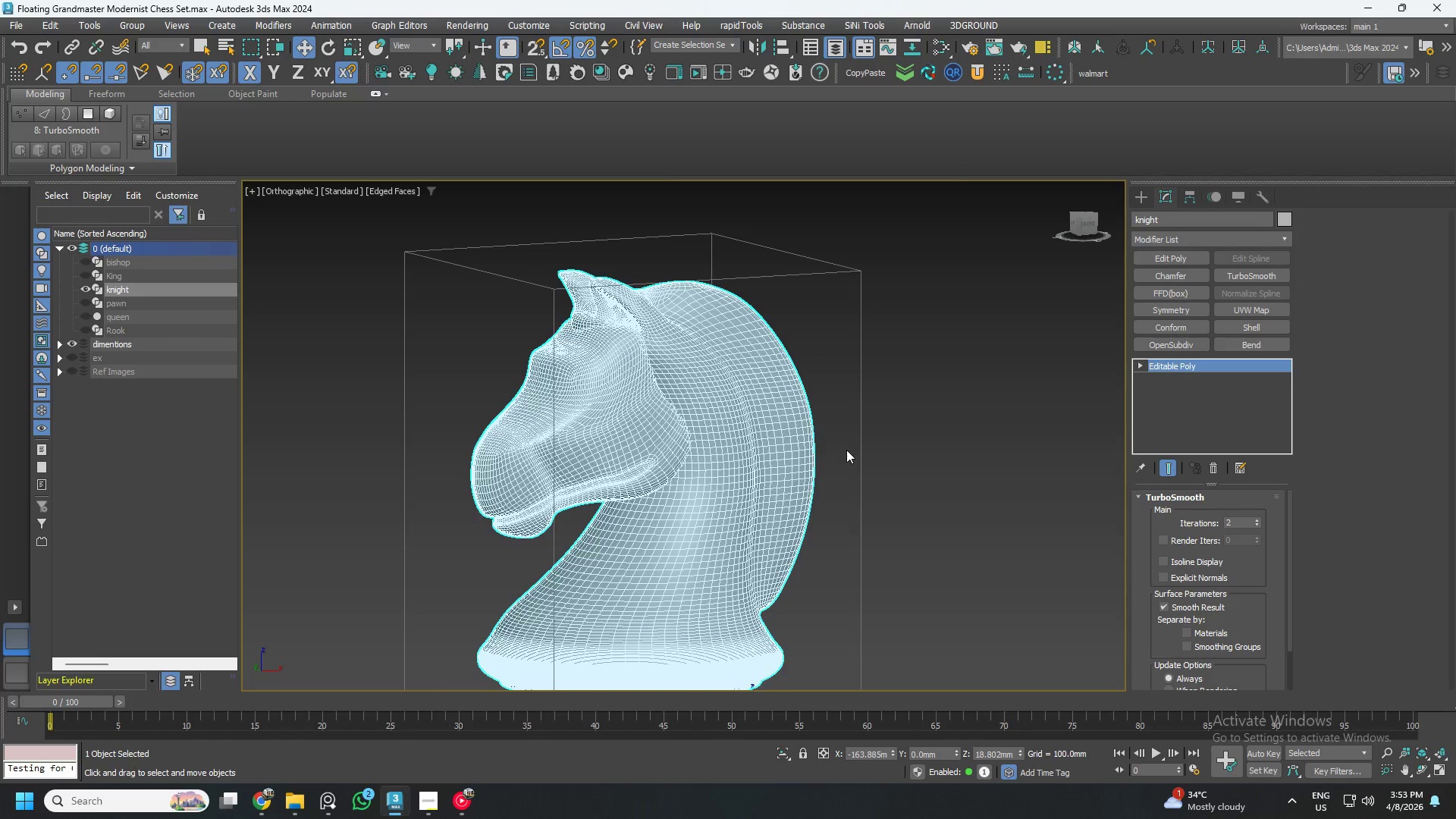 
key(Control+Z)
 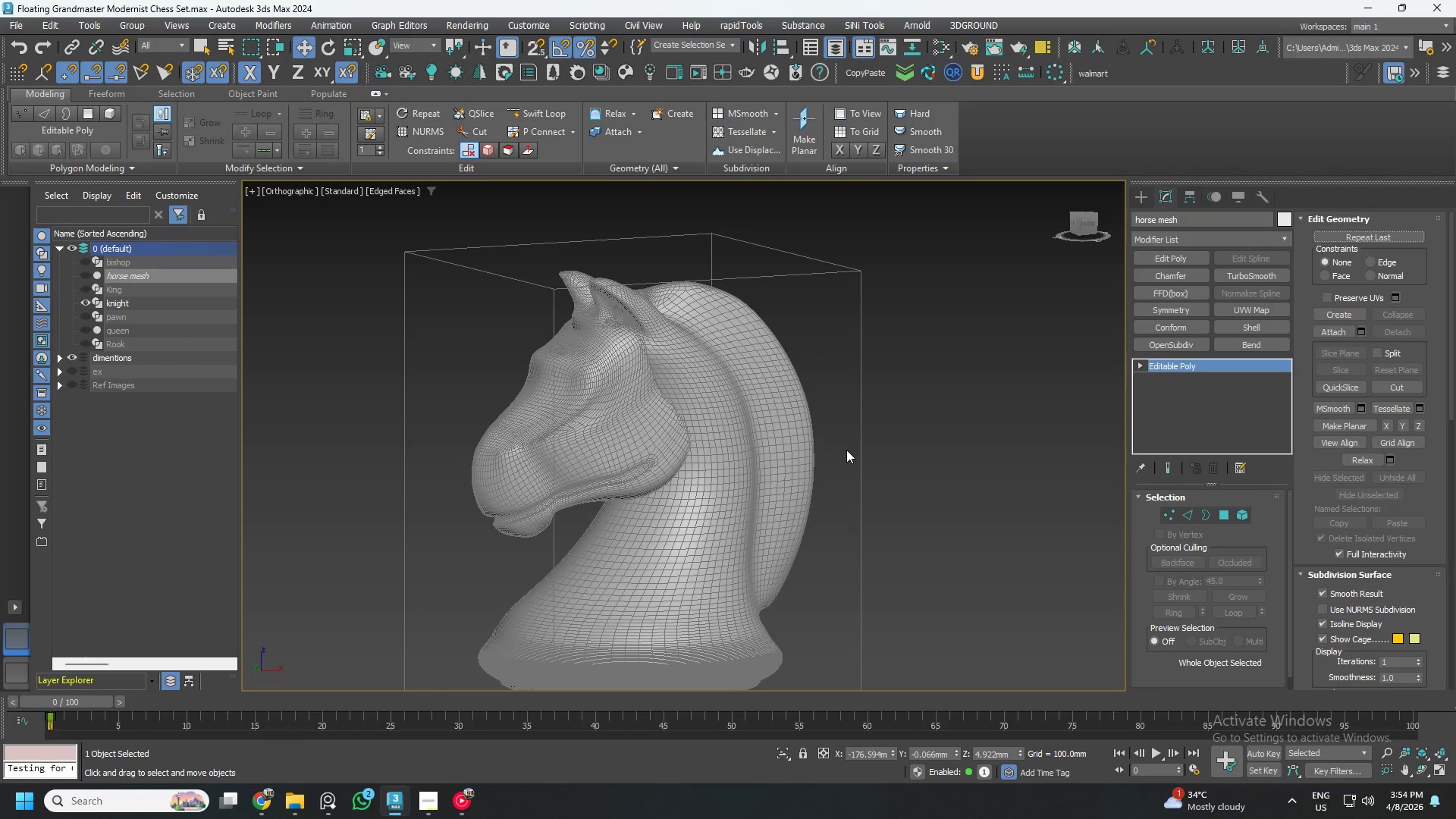 
key(Control+Z)
 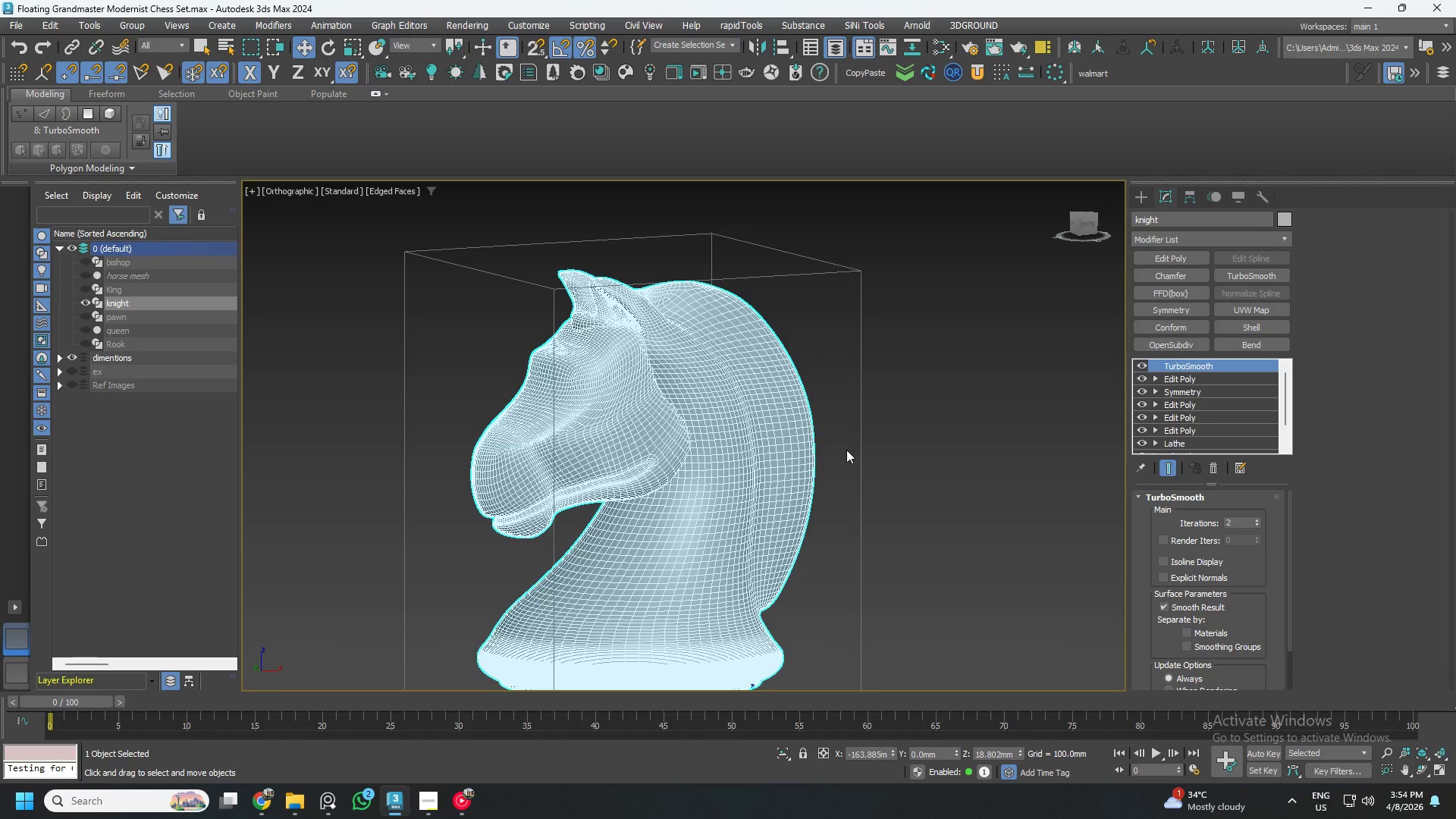 
key(Control+Z)
 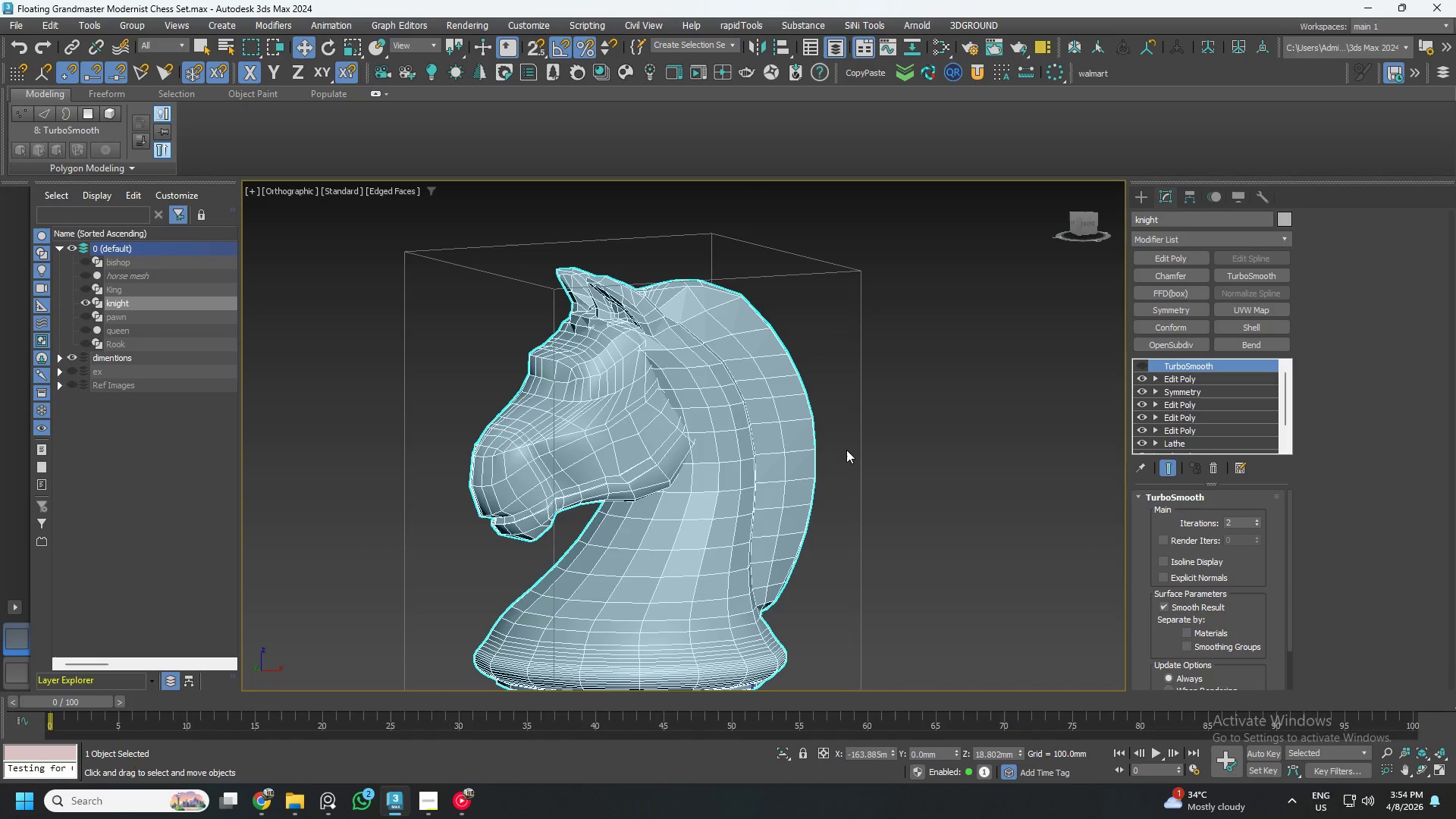 
key(Control+Z)
 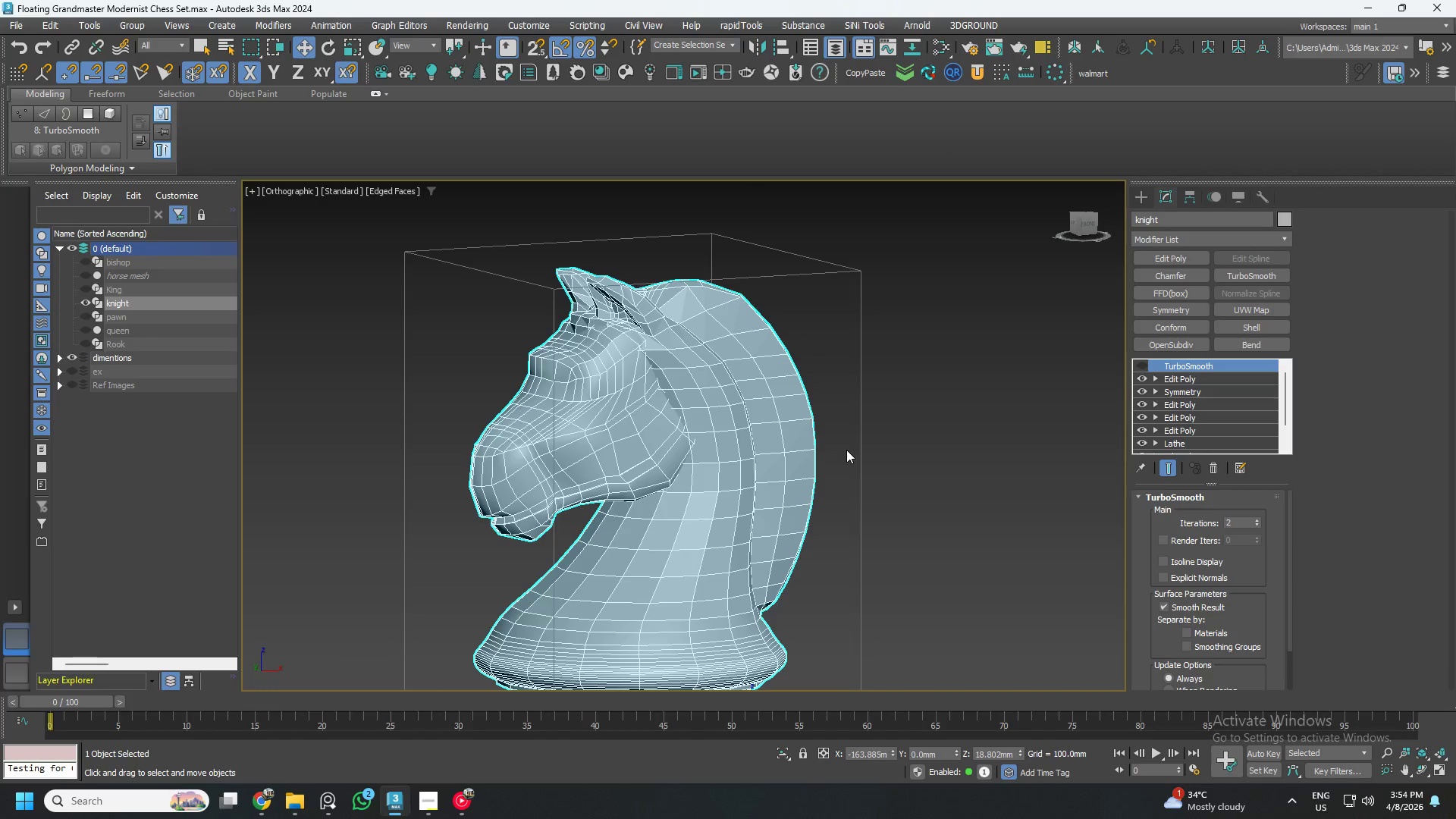 
key(Control+Z)
 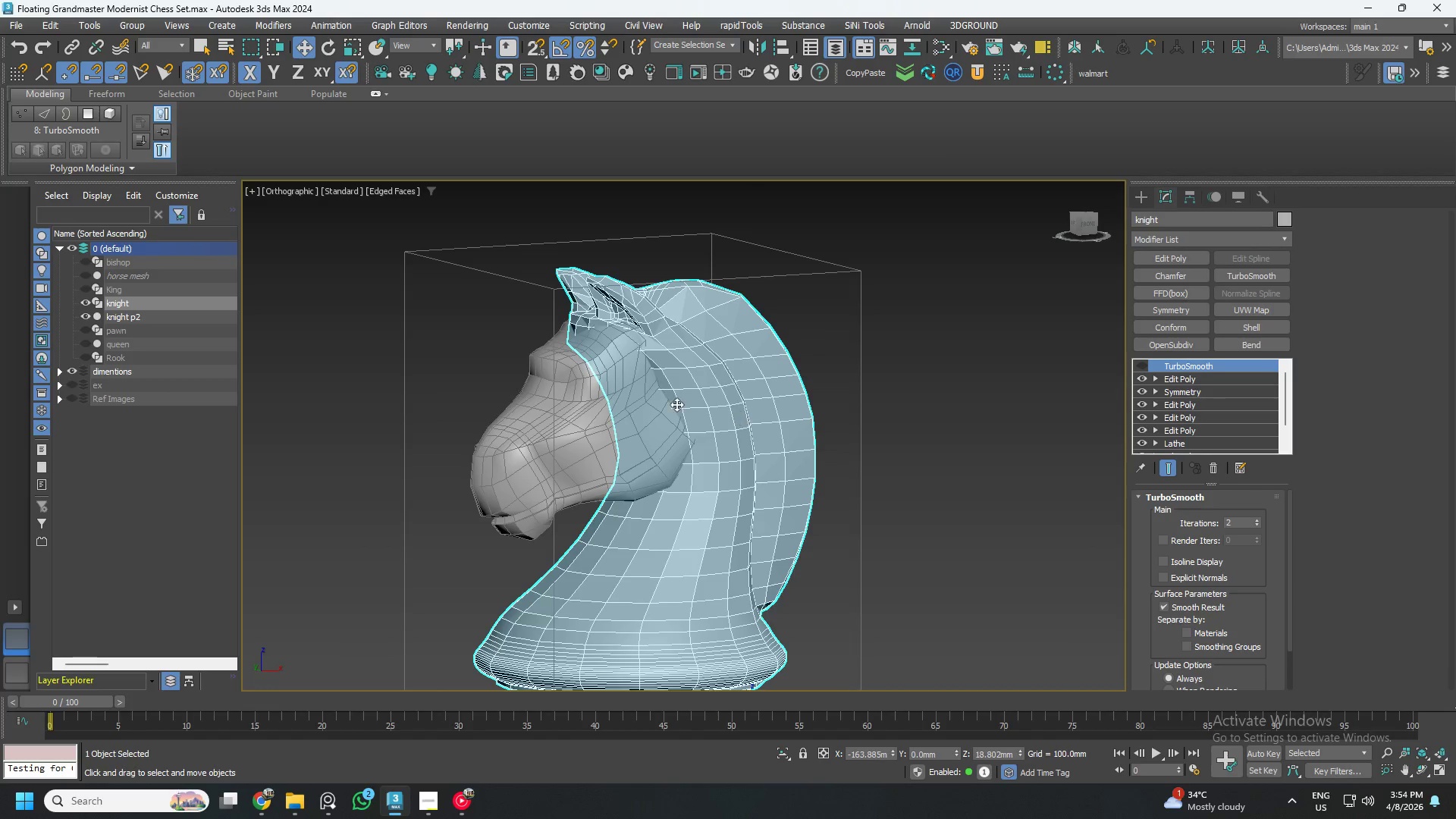 
left_click([556, 406])
 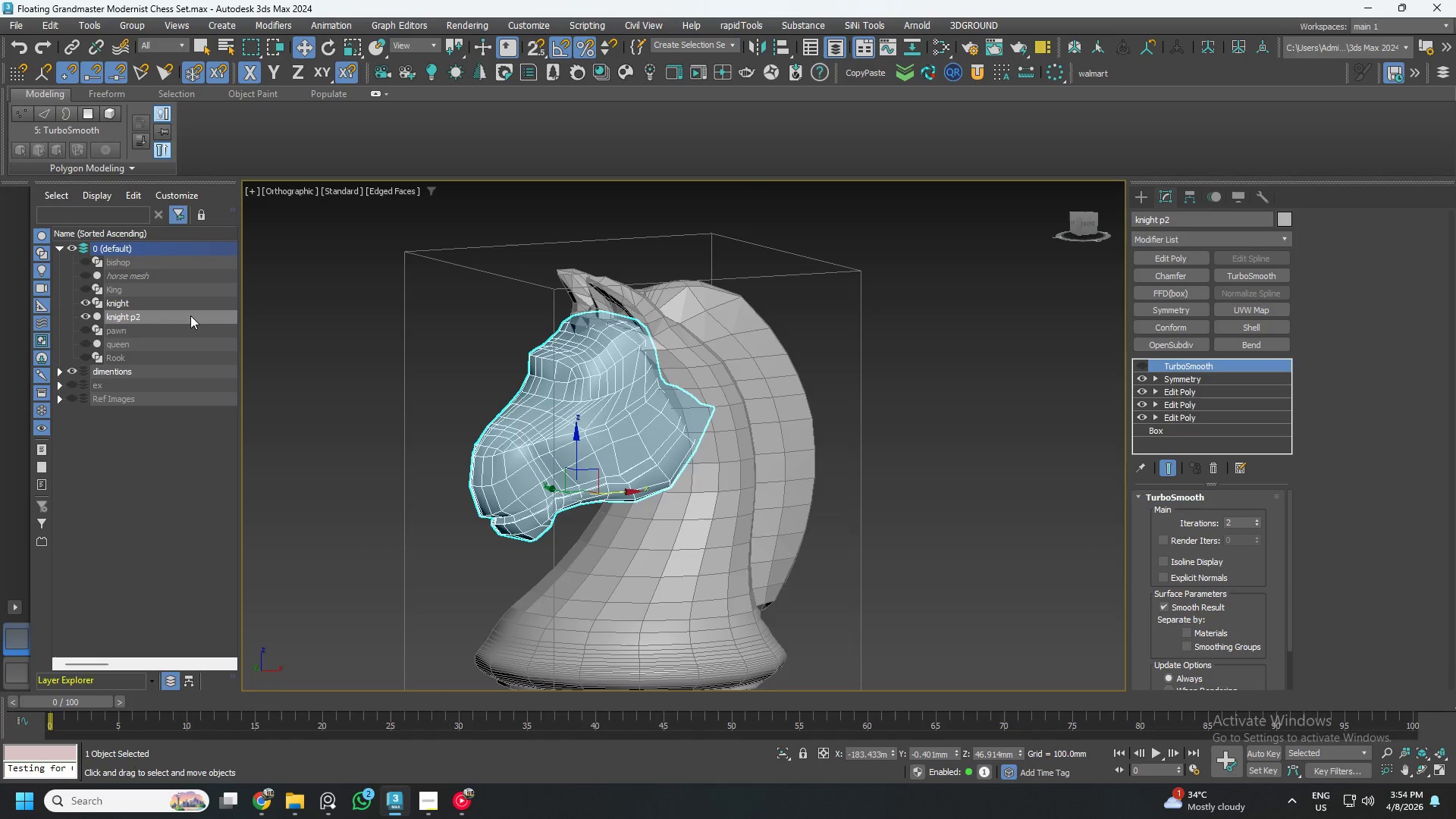 
left_click([1201, 221])
 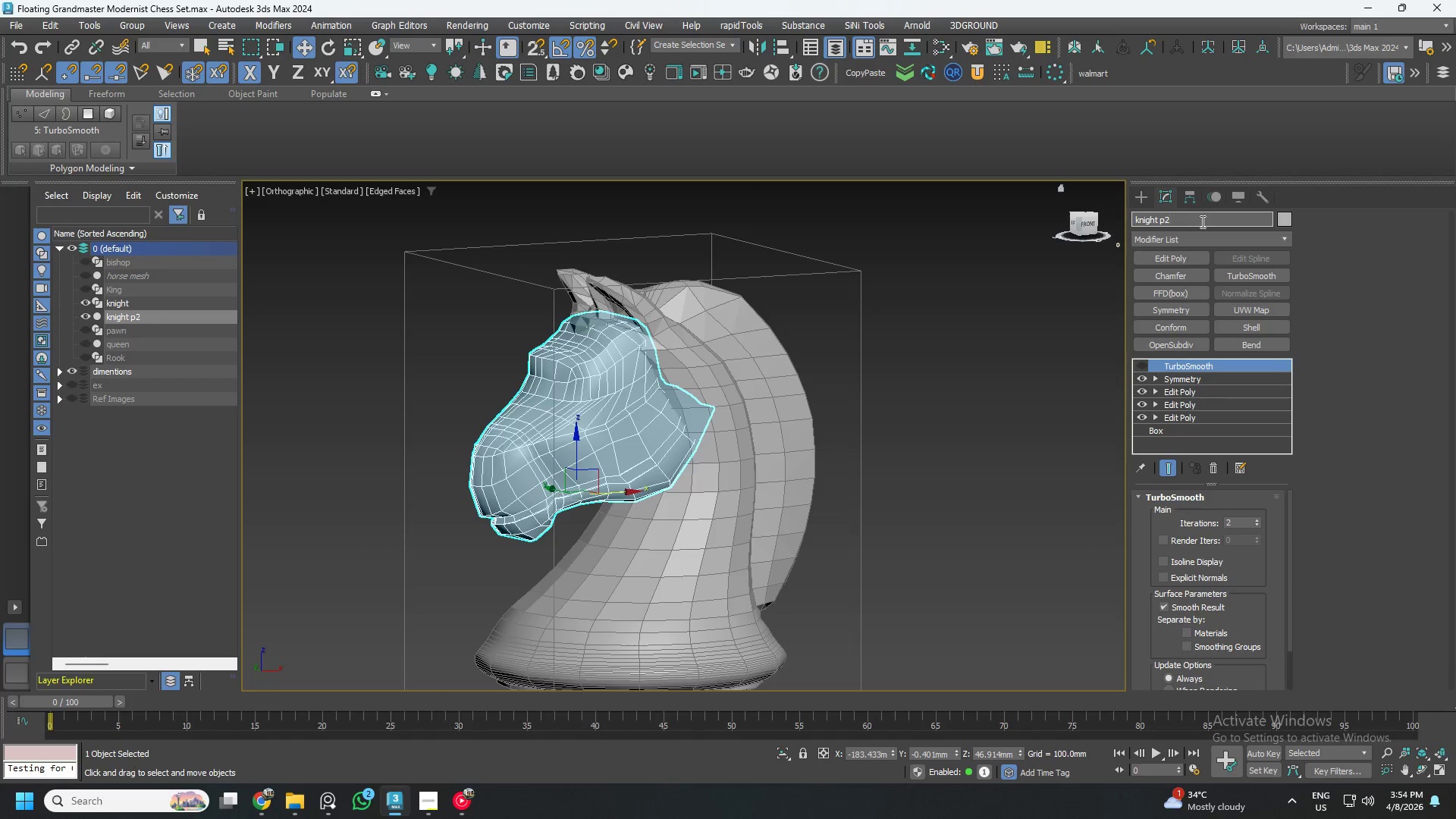 
key(Backspace)
key(Backspace)
type(FACE)
 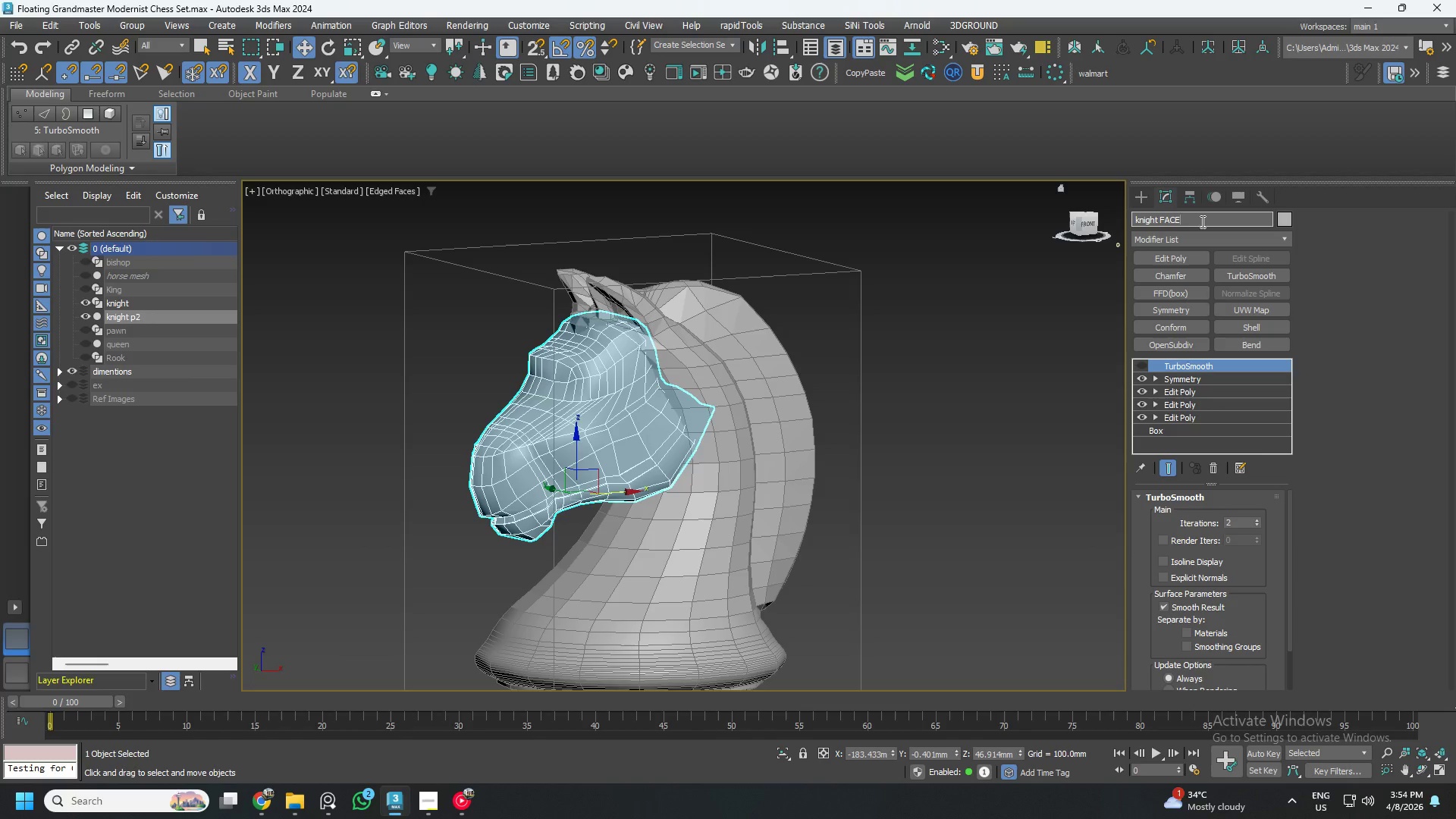 
key(Enter)
 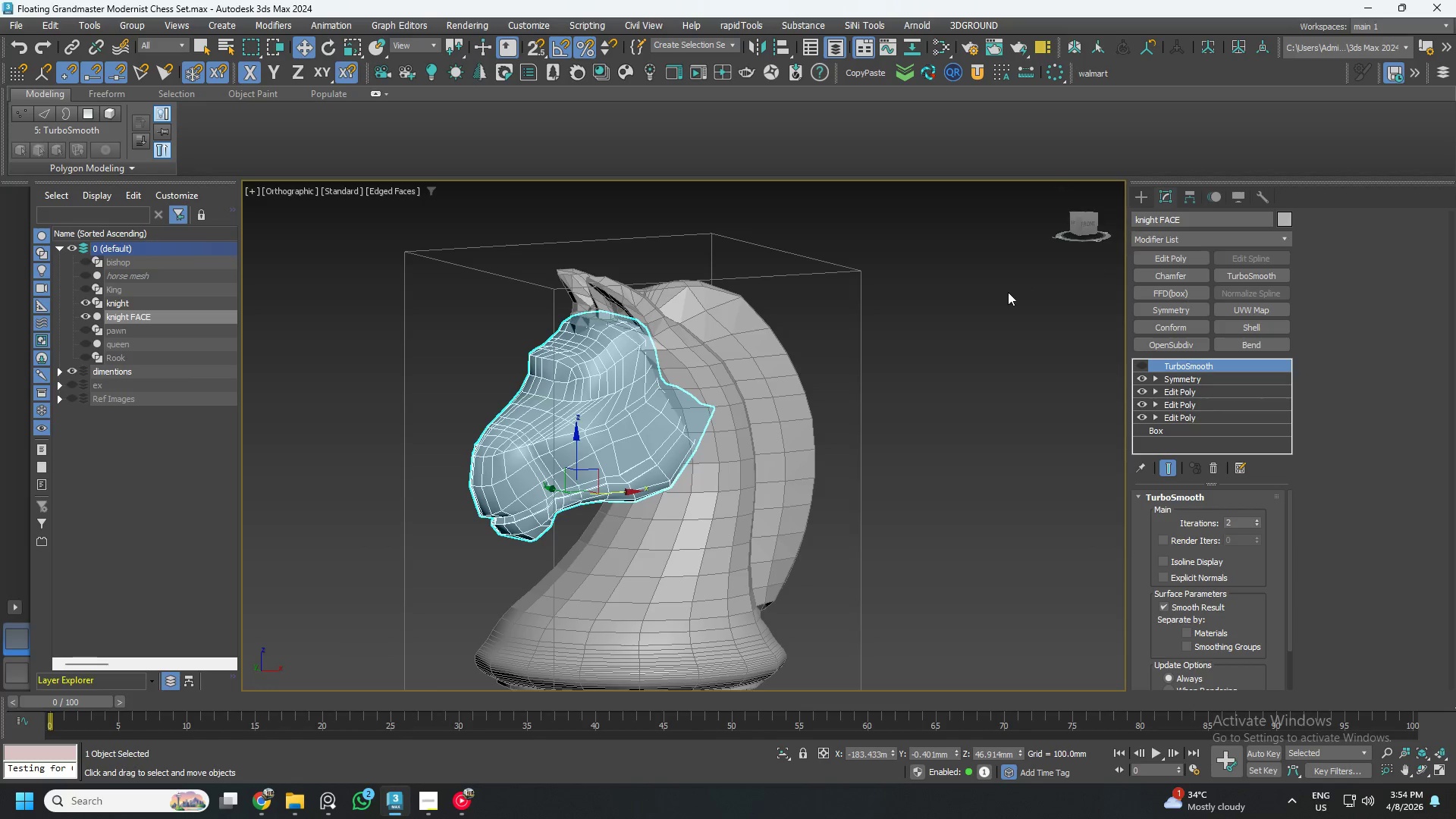 
key(CapsLock)
 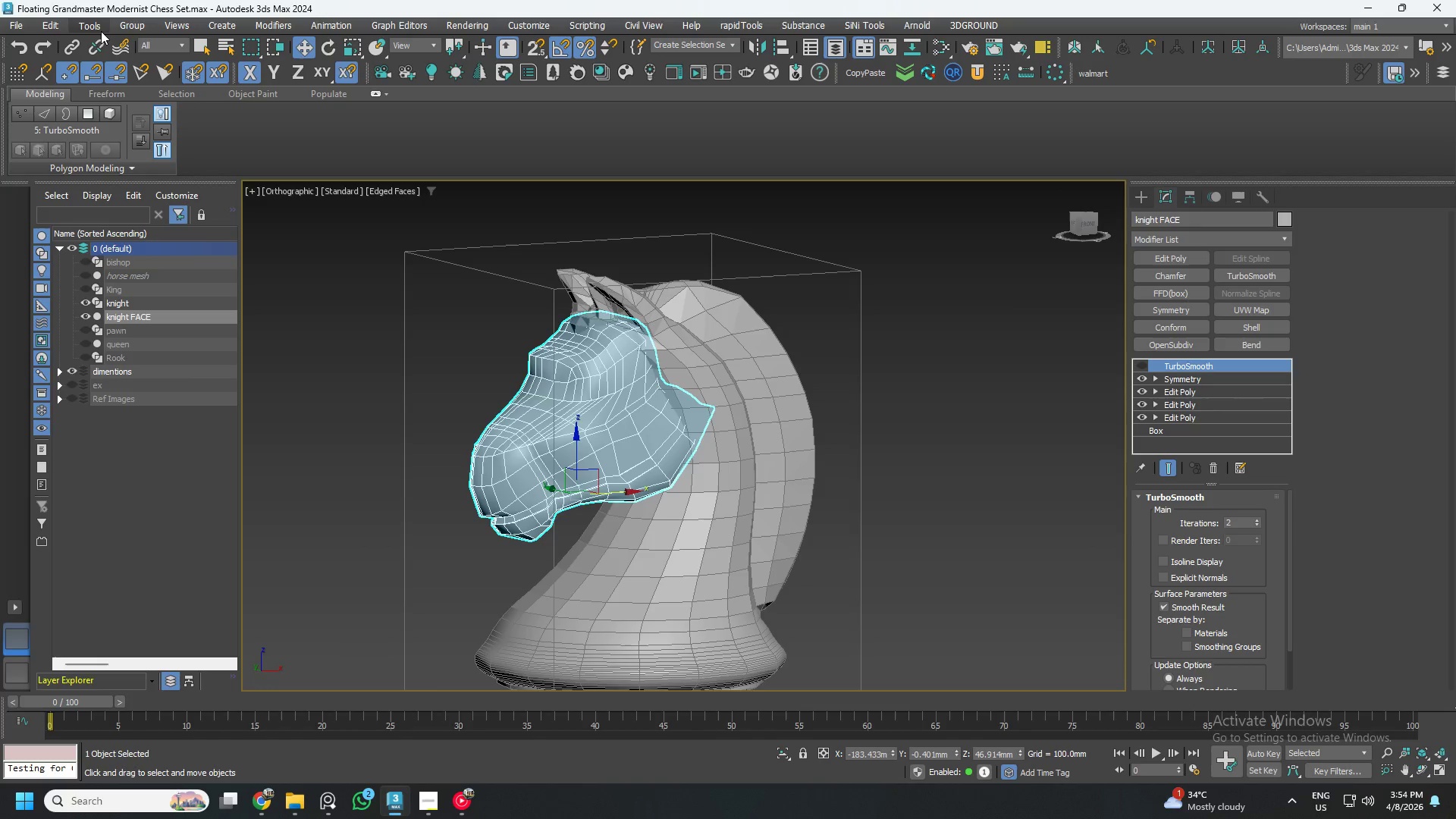 
left_click([47, 27])
 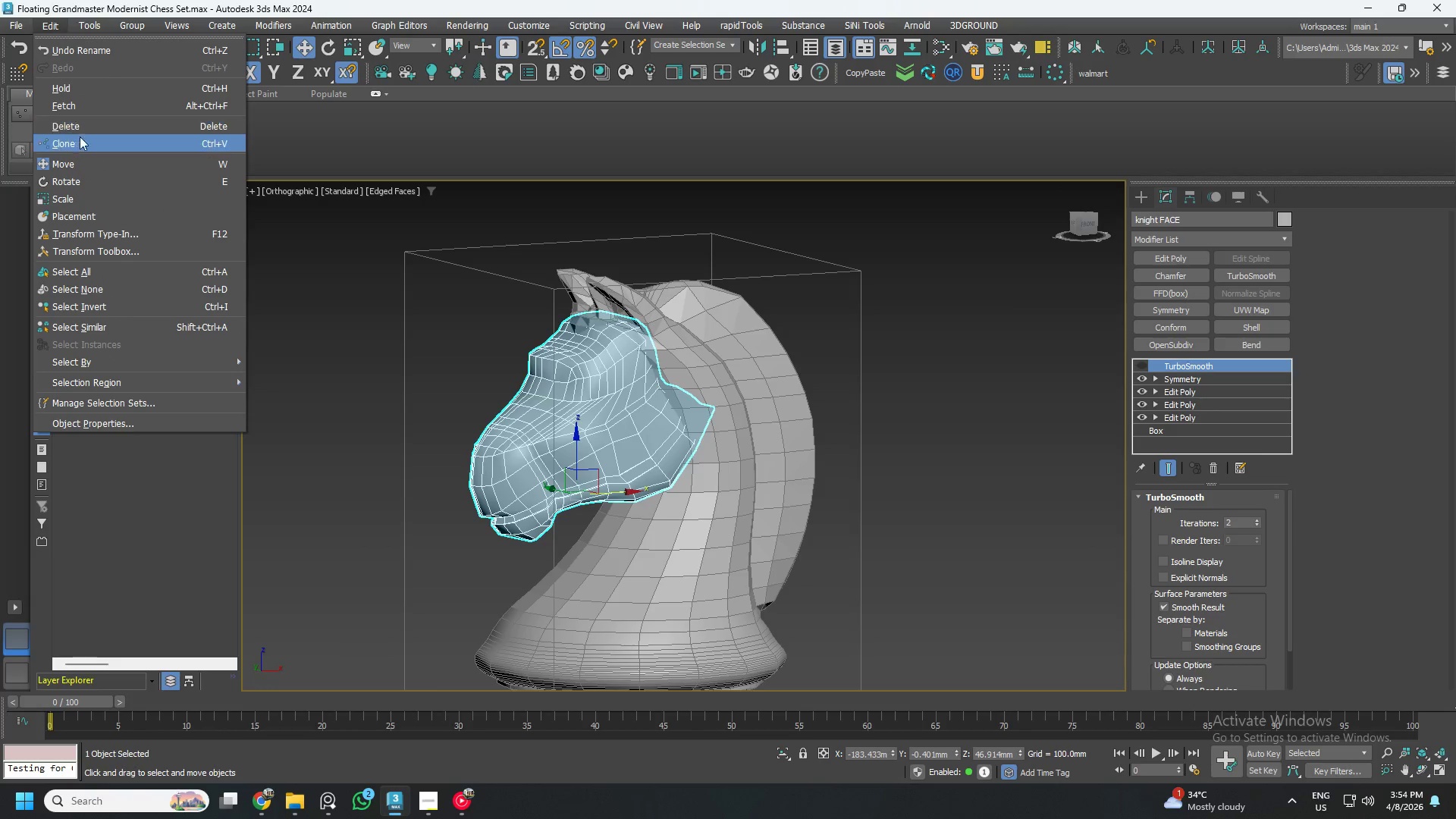 
left_click([80, 144])
 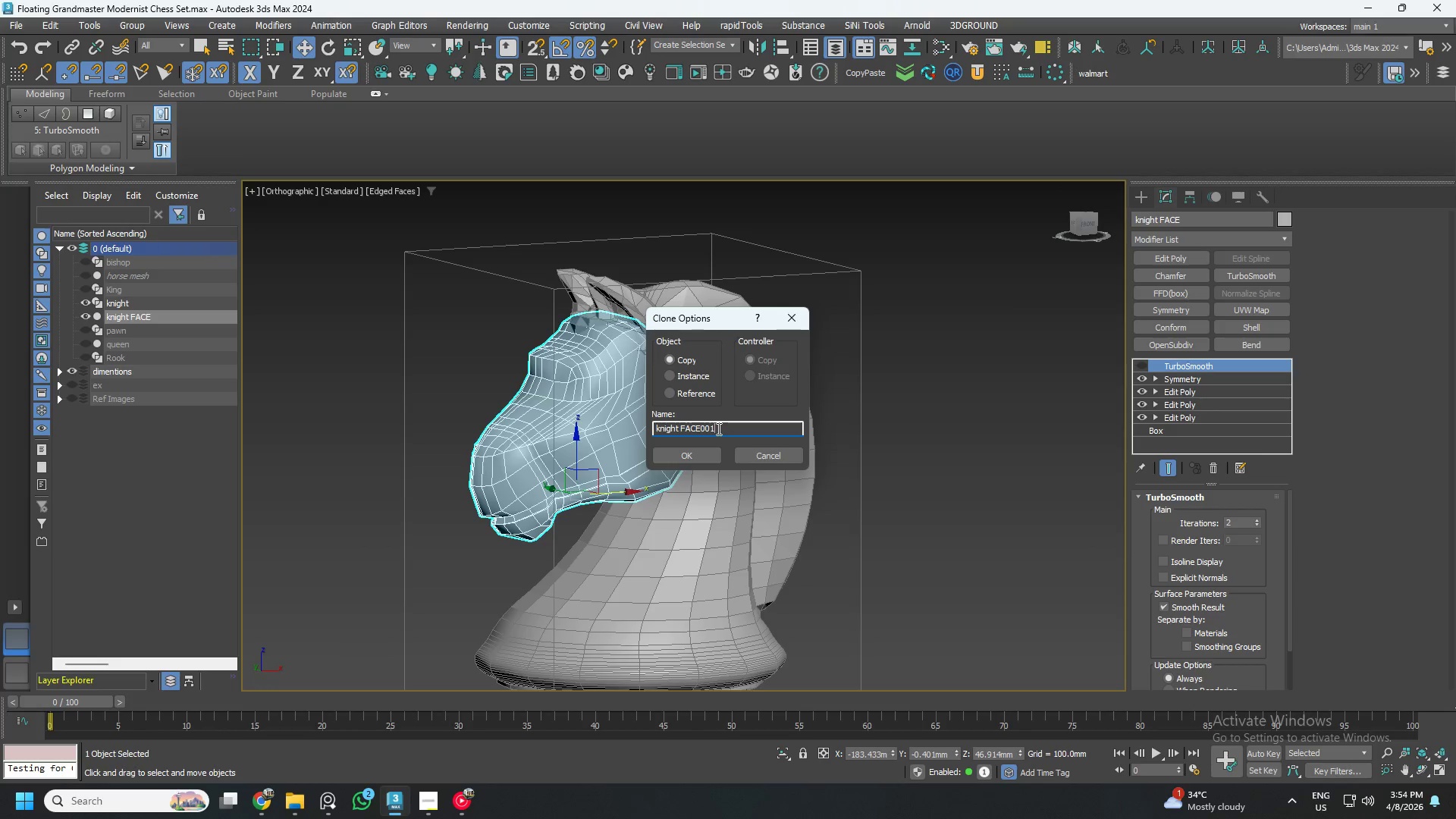 
key(Backspace)
 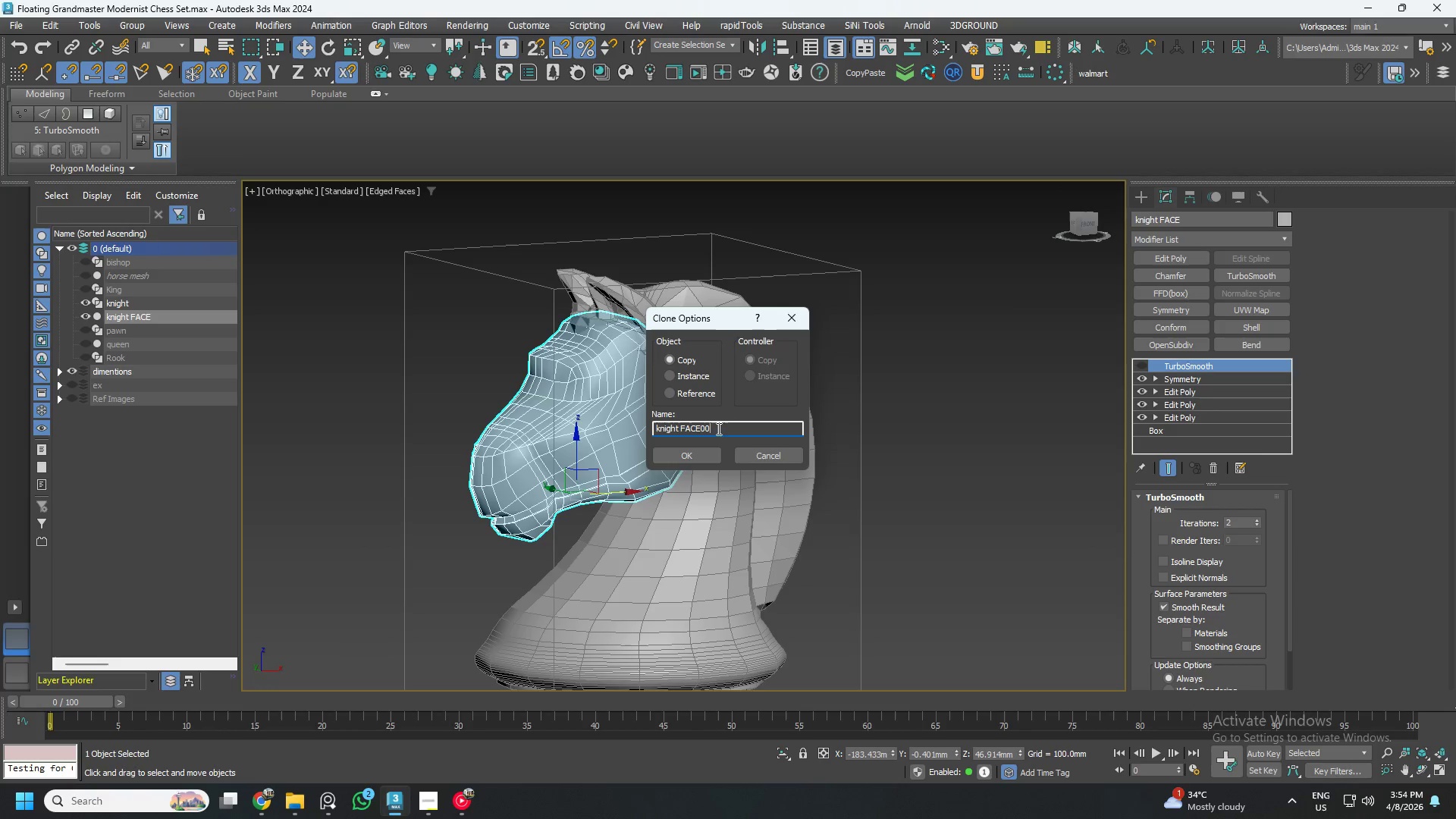 
key(2)
 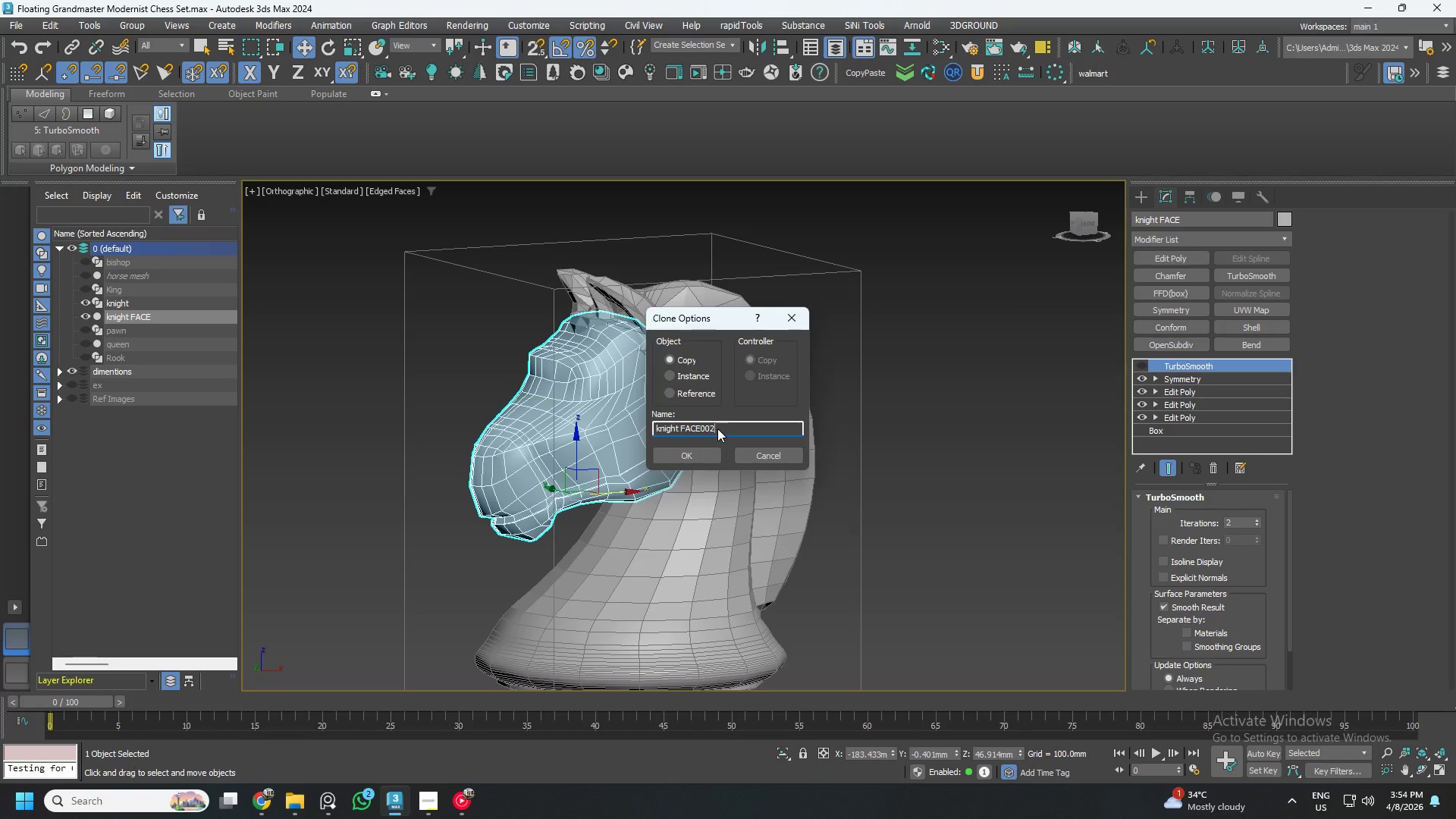 
key(Enter)
 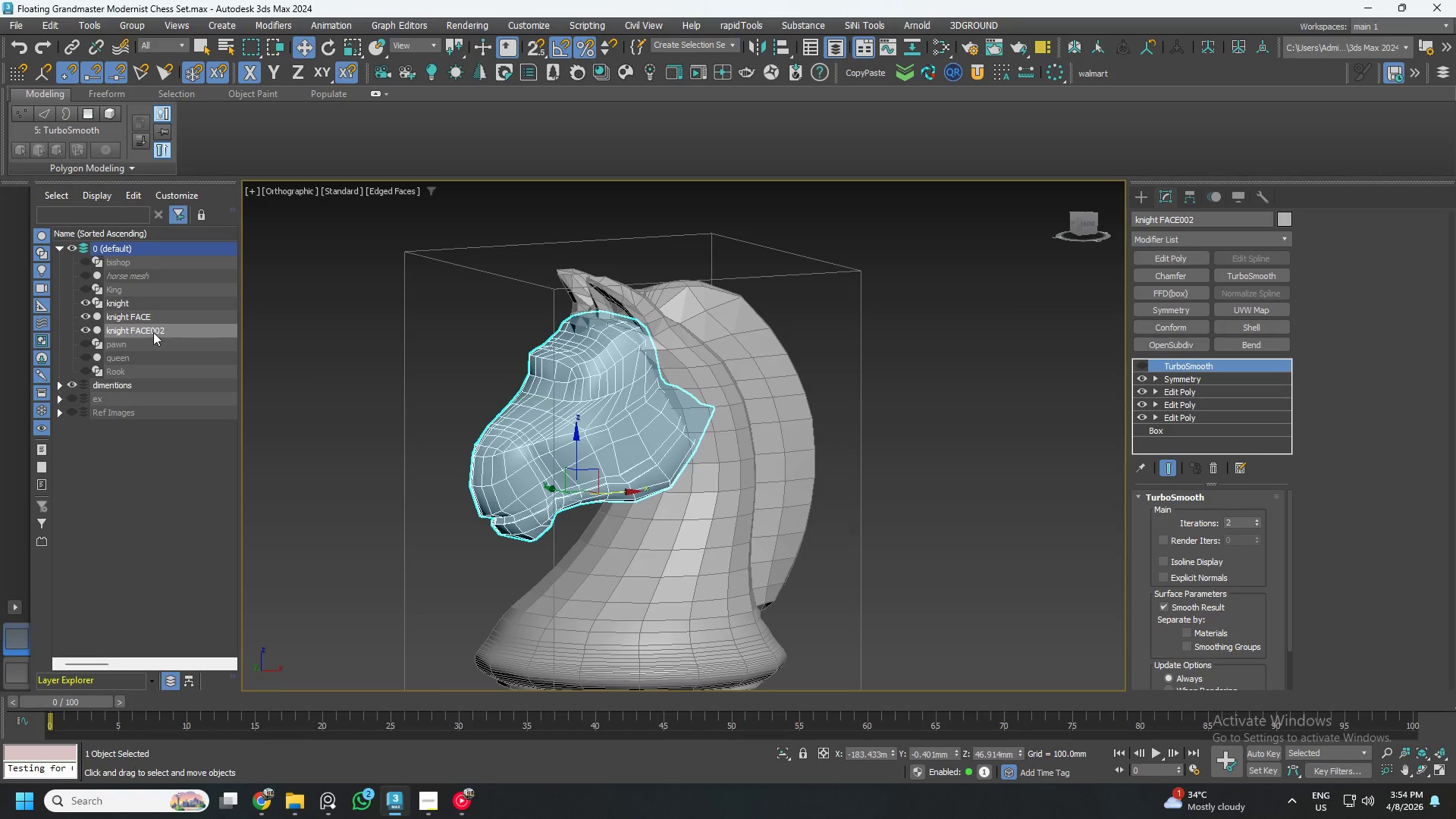 
left_click_drag(start_coordinate=[148, 328], to_coordinate=[139, 400])
 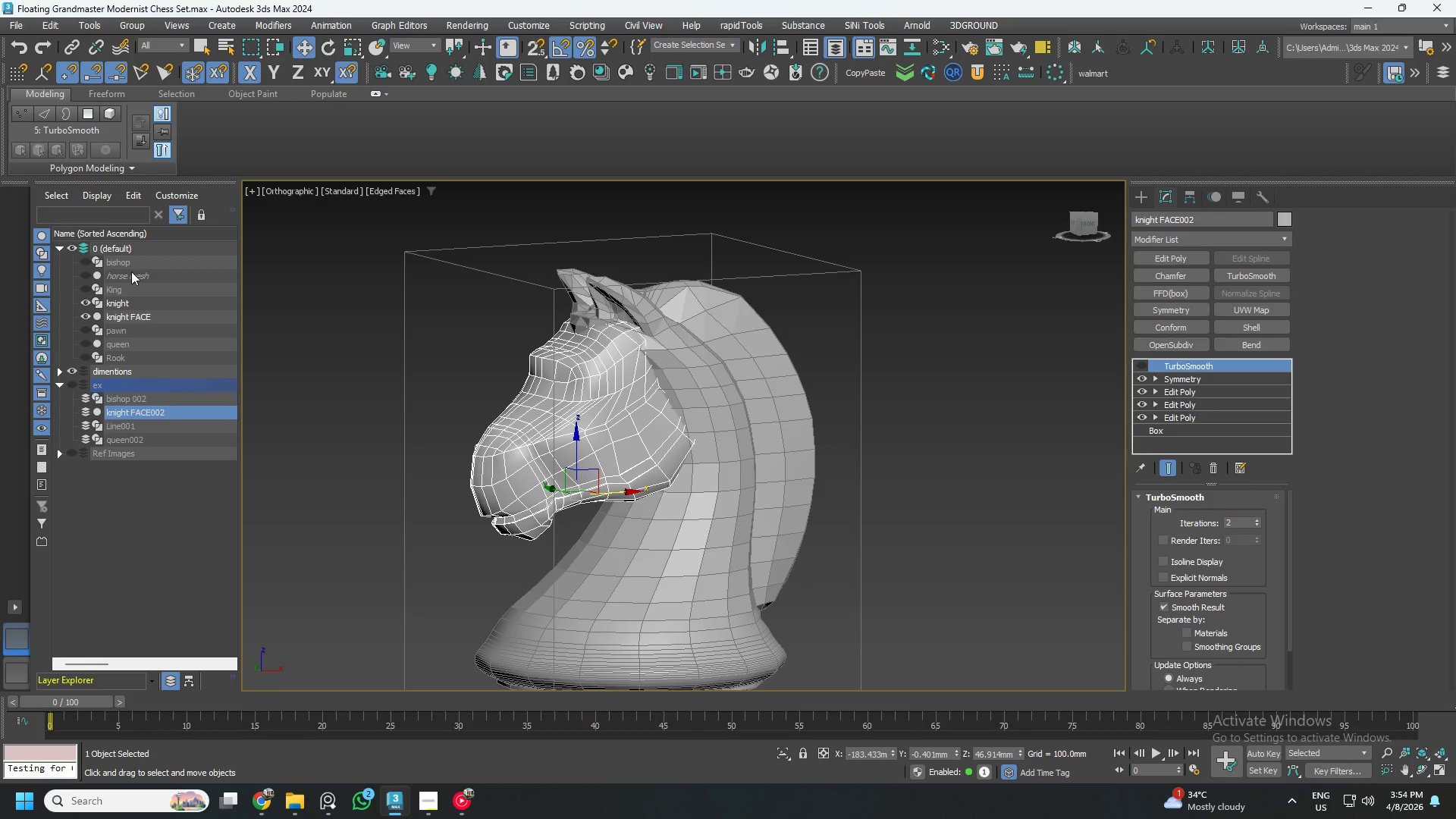 
left_click_drag(start_coordinate=[131, 275], to_coordinate=[119, 382])
 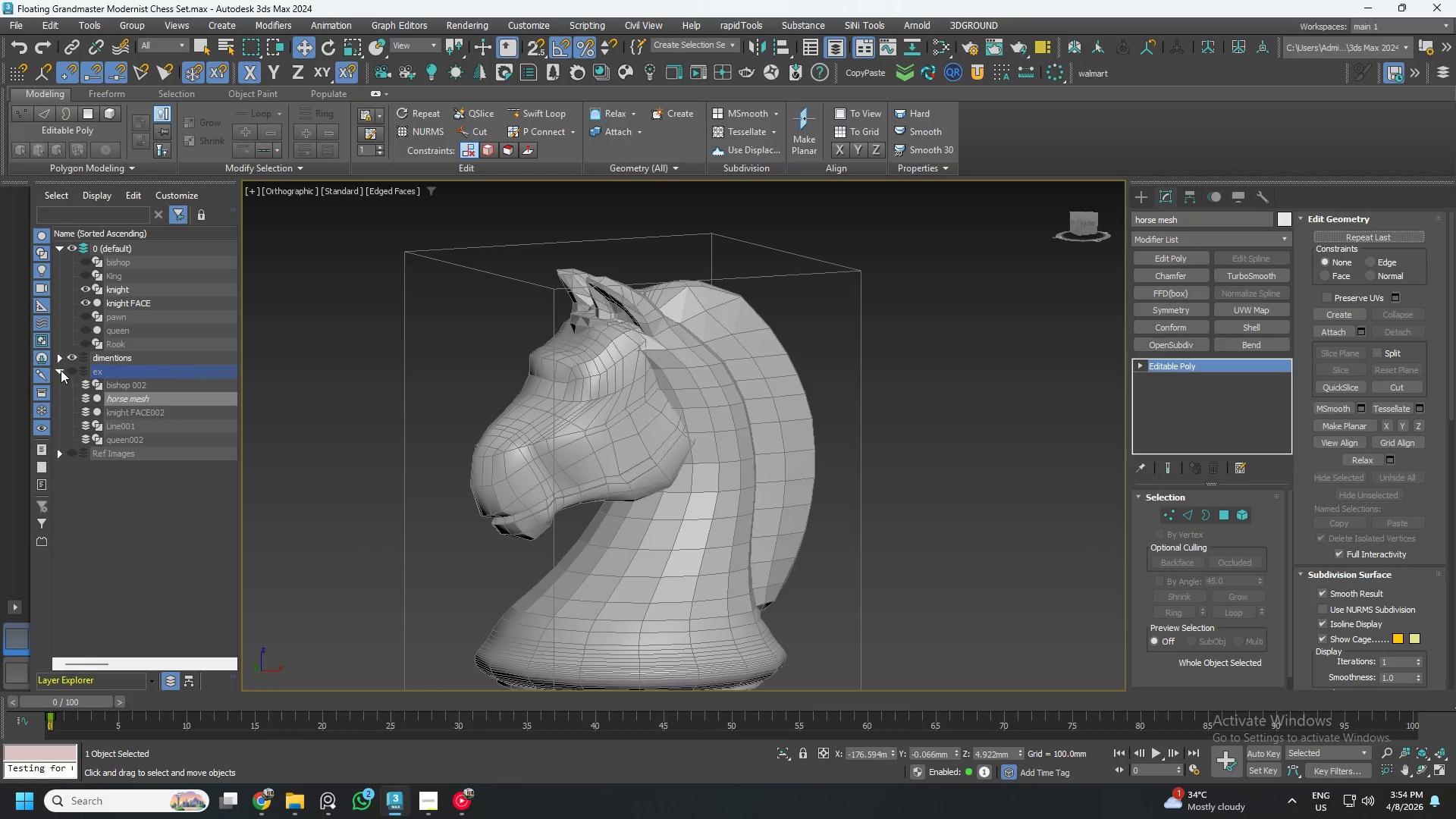 
left_click([59, 370])
 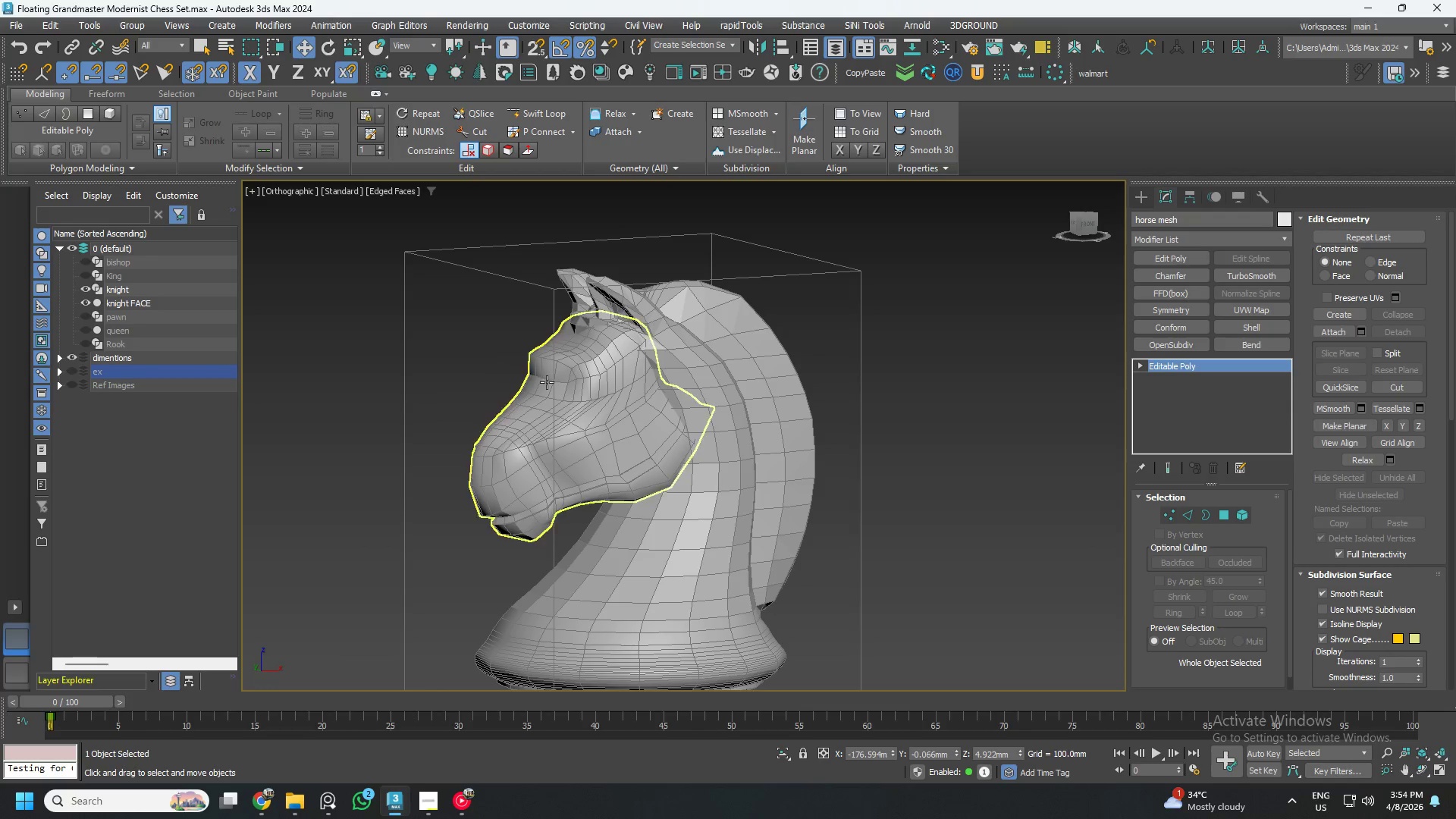 
left_click([707, 392])
 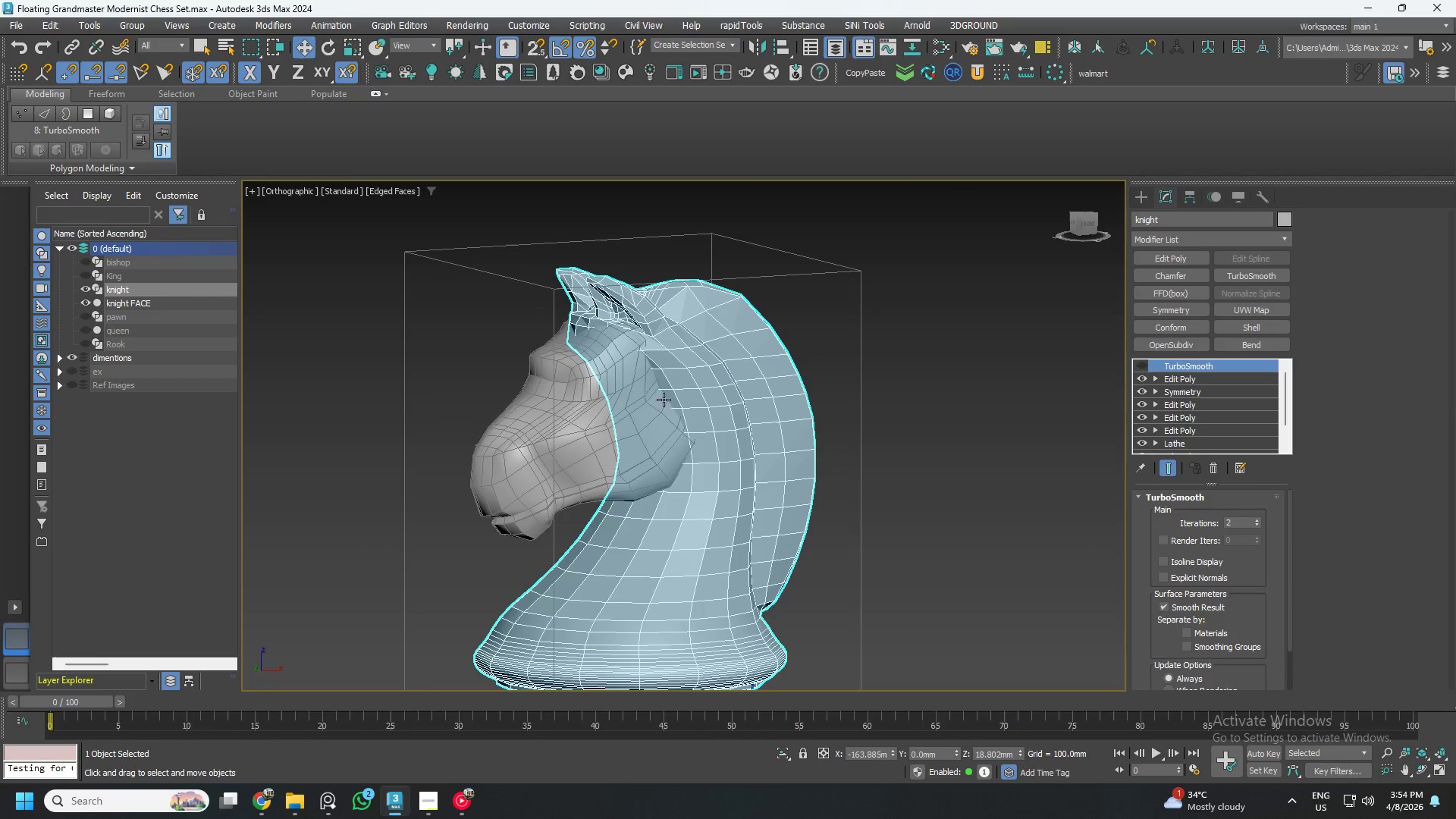 
left_click([632, 400])
 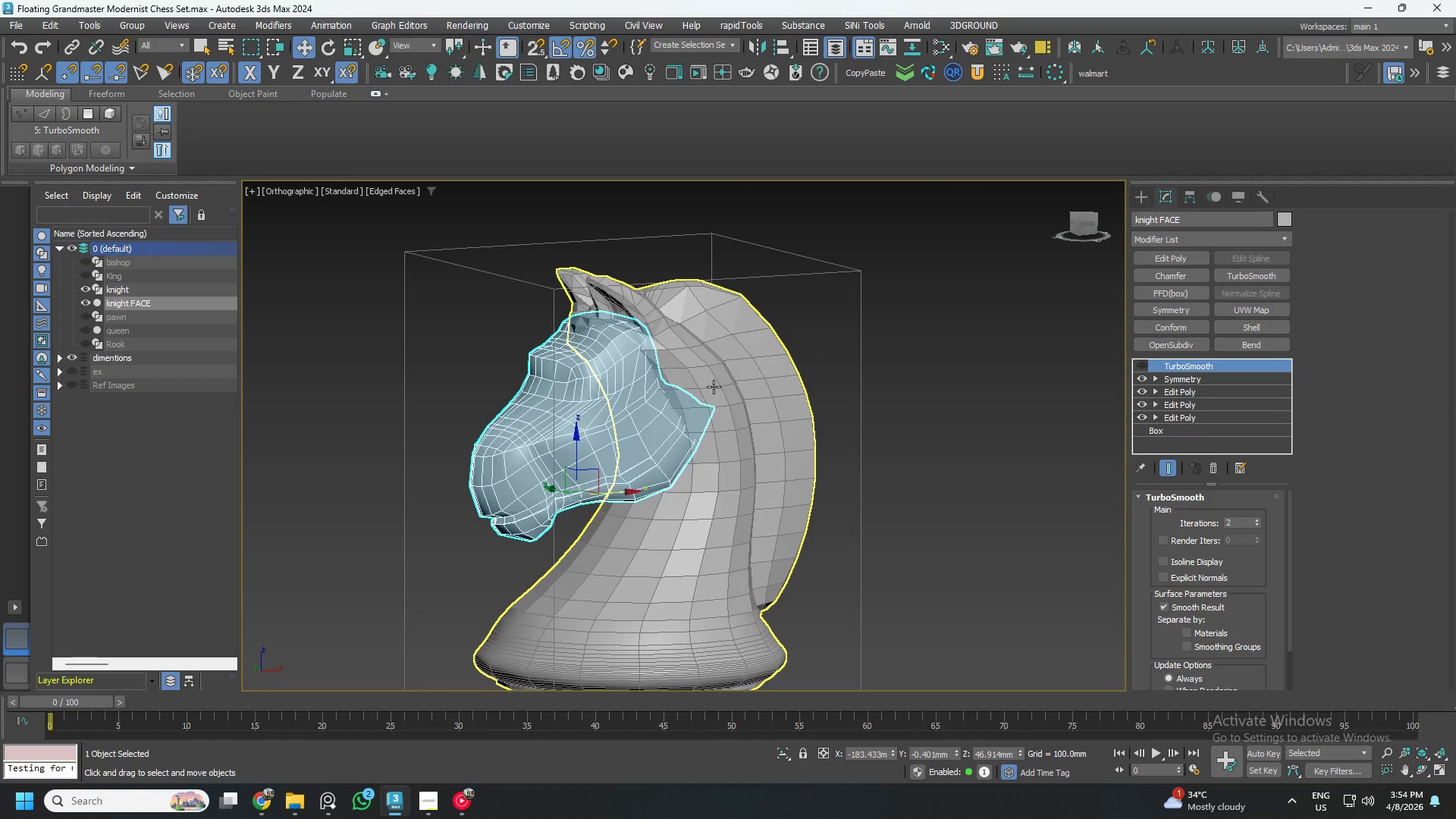 
left_click([714, 387])
 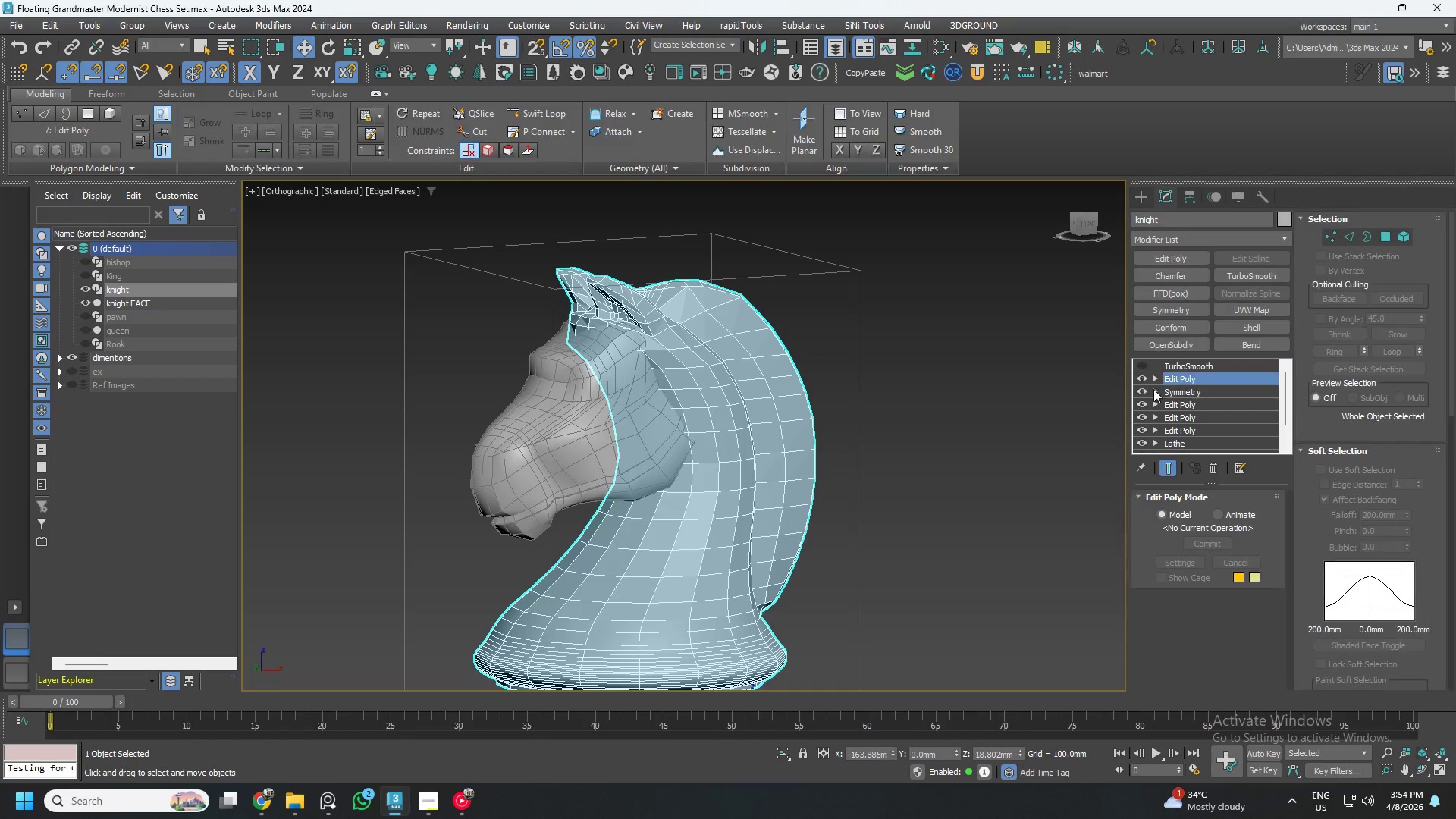 
type(54)
 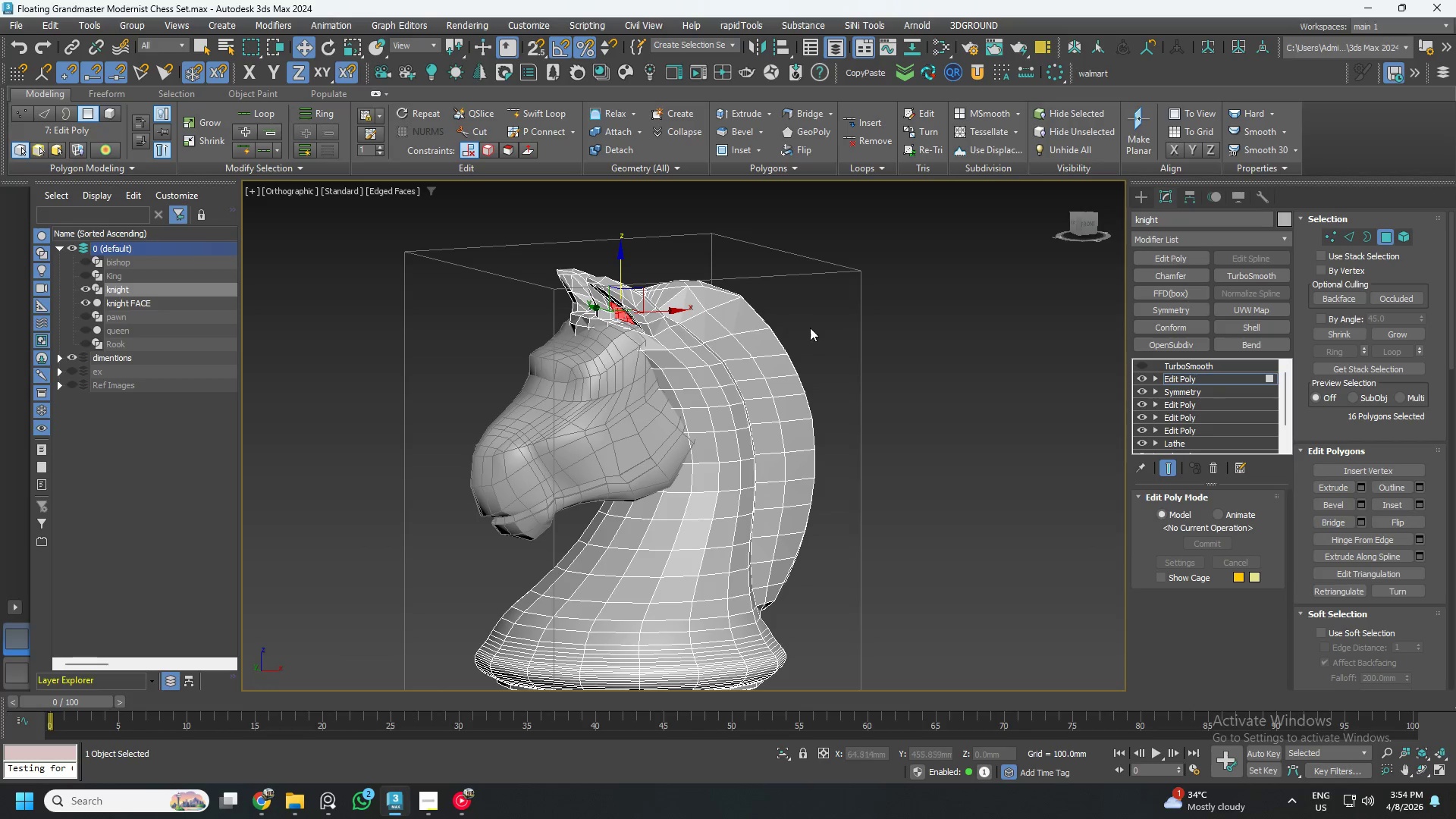 
left_click([811, 328])
 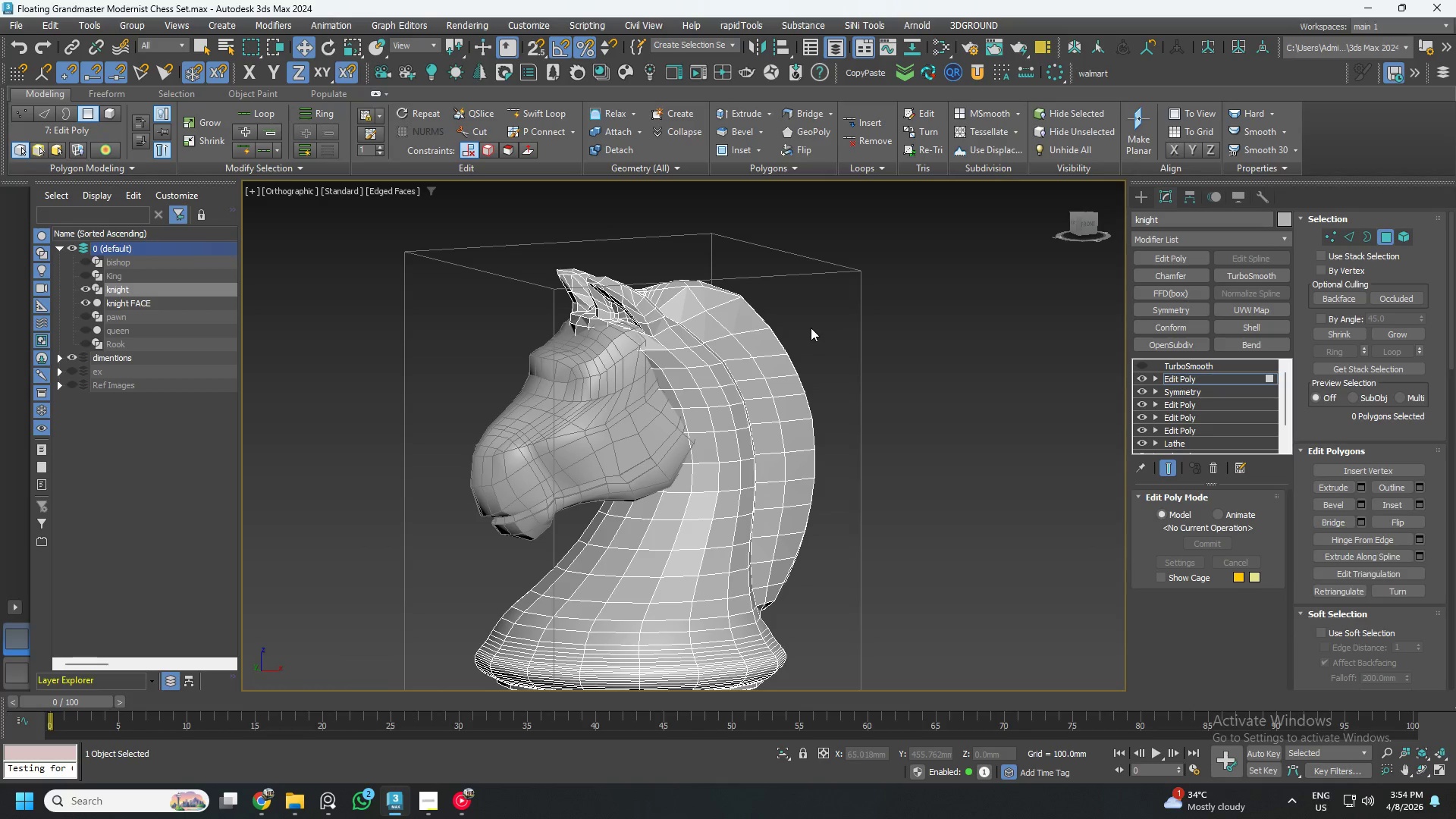 
key(5)
 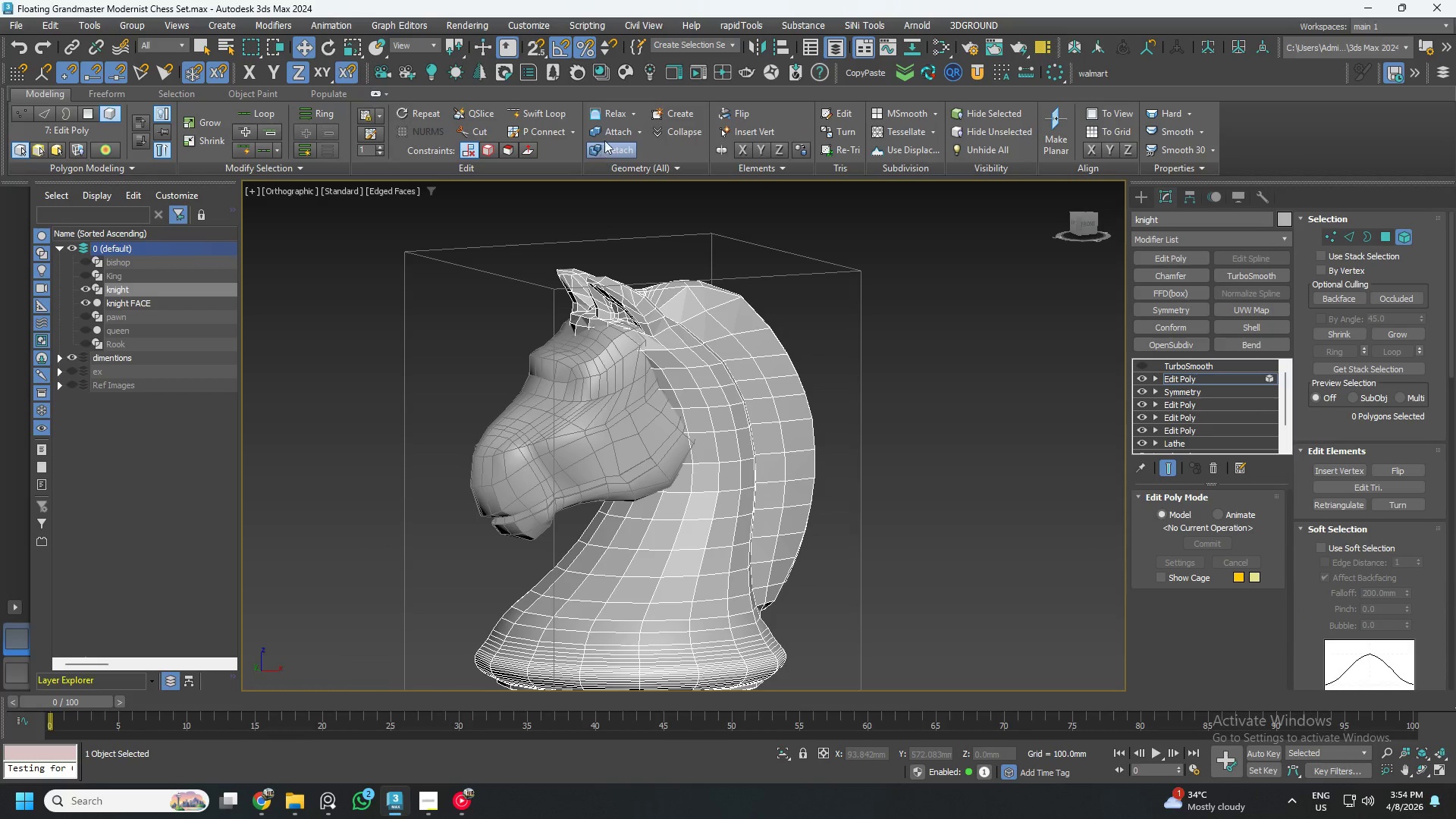 
left_click([612, 126])
 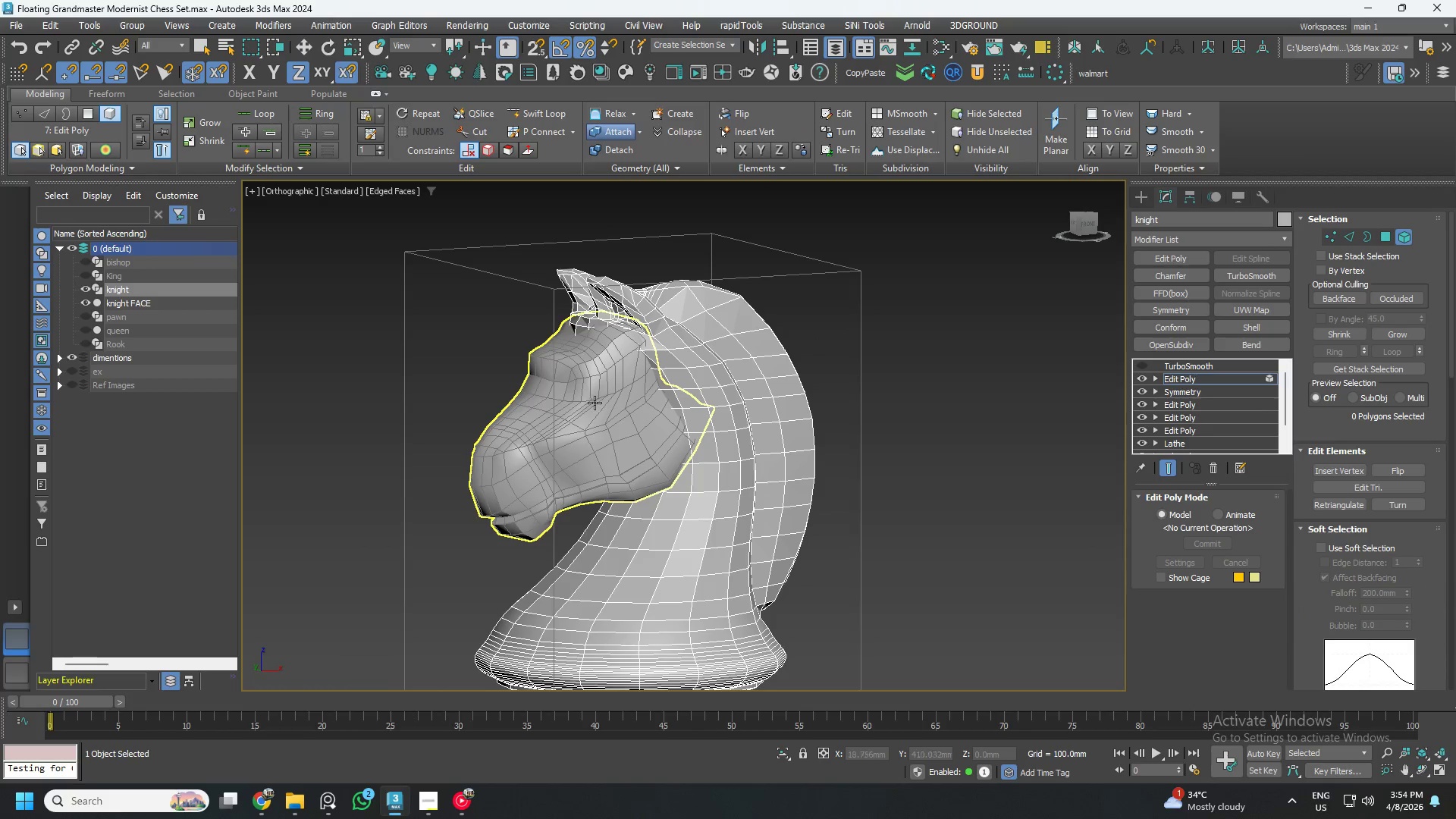 
left_click([594, 404])
 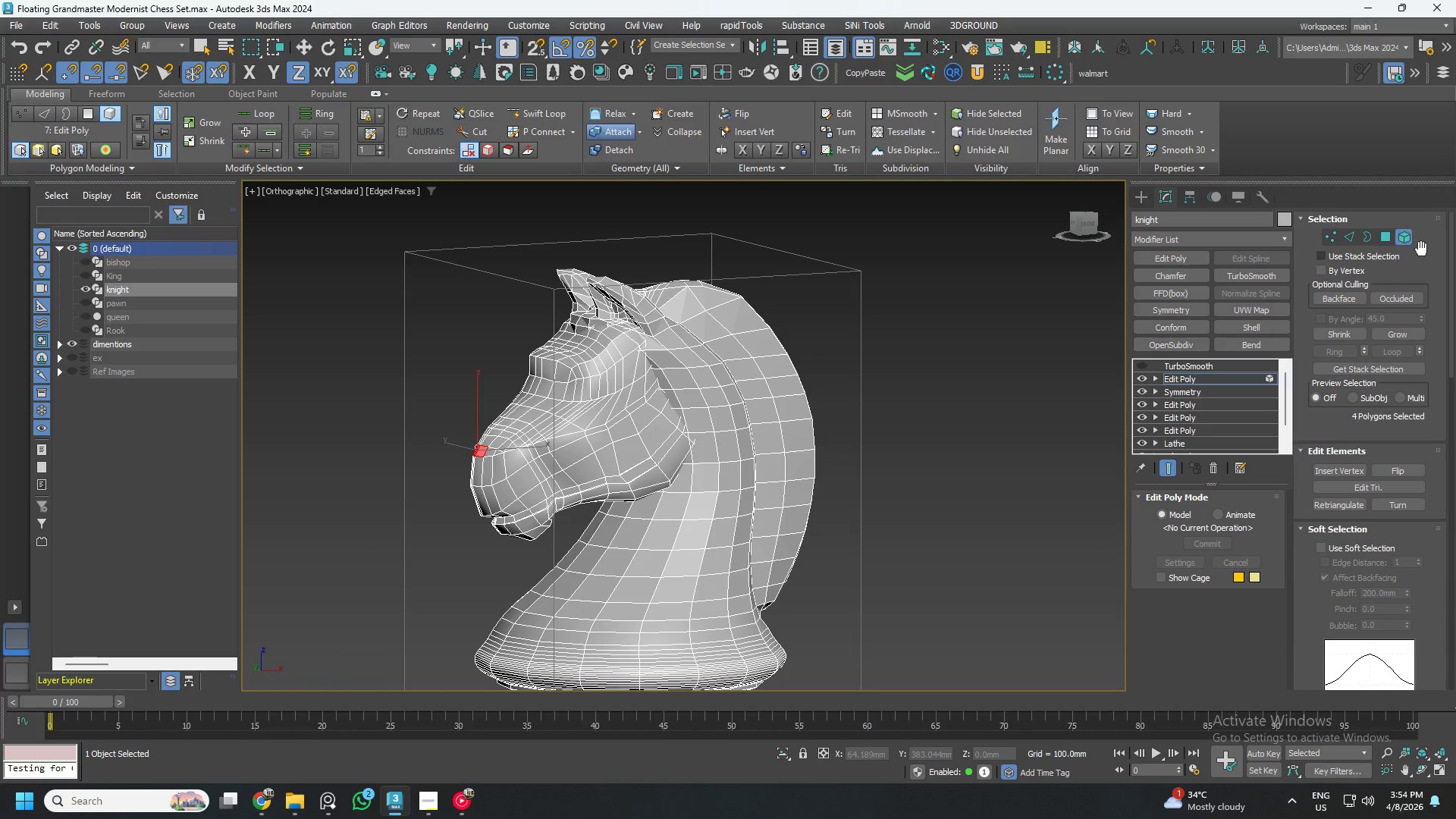 
left_click([1406, 239])
 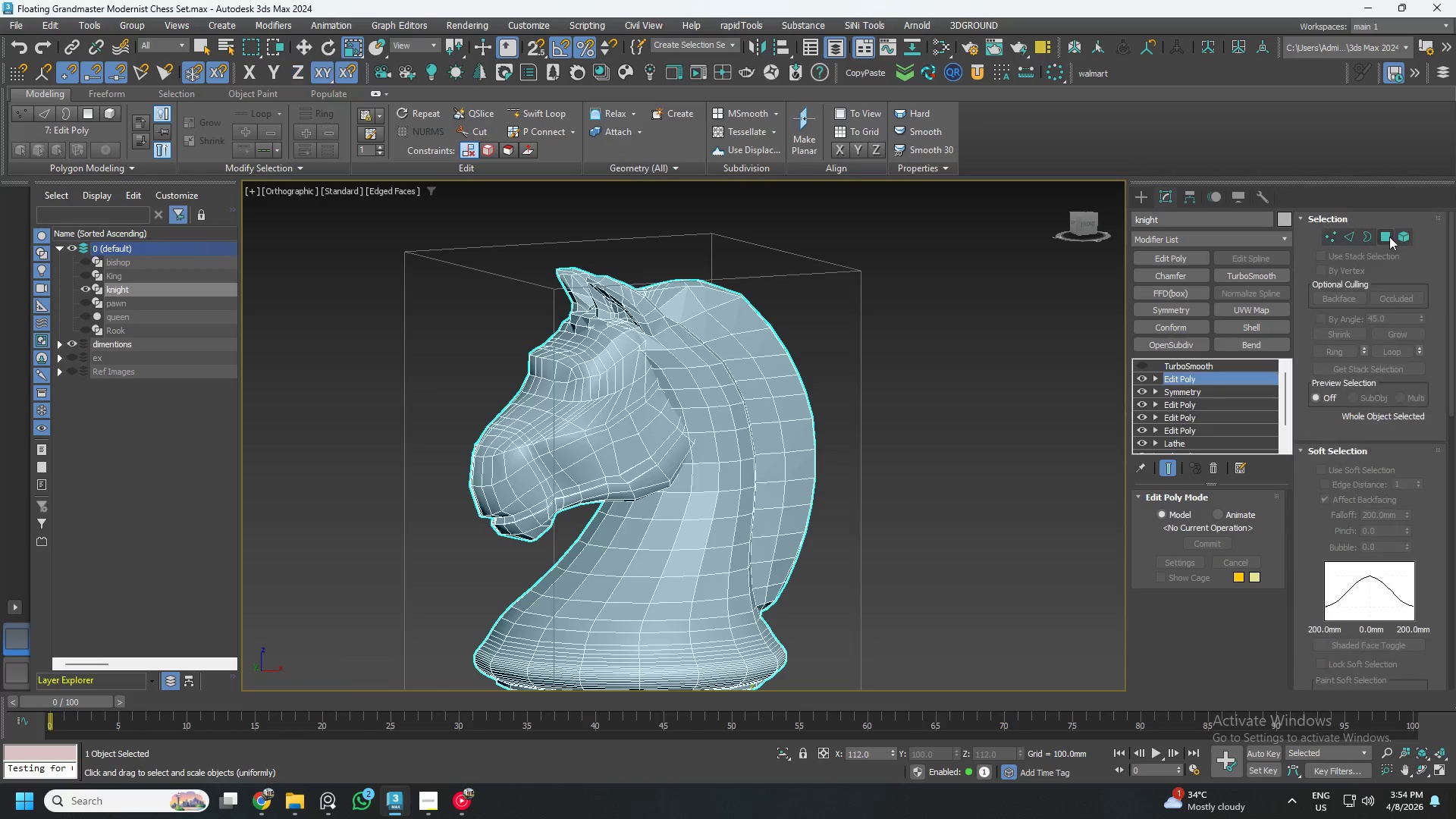 
left_click([1389, 236])
 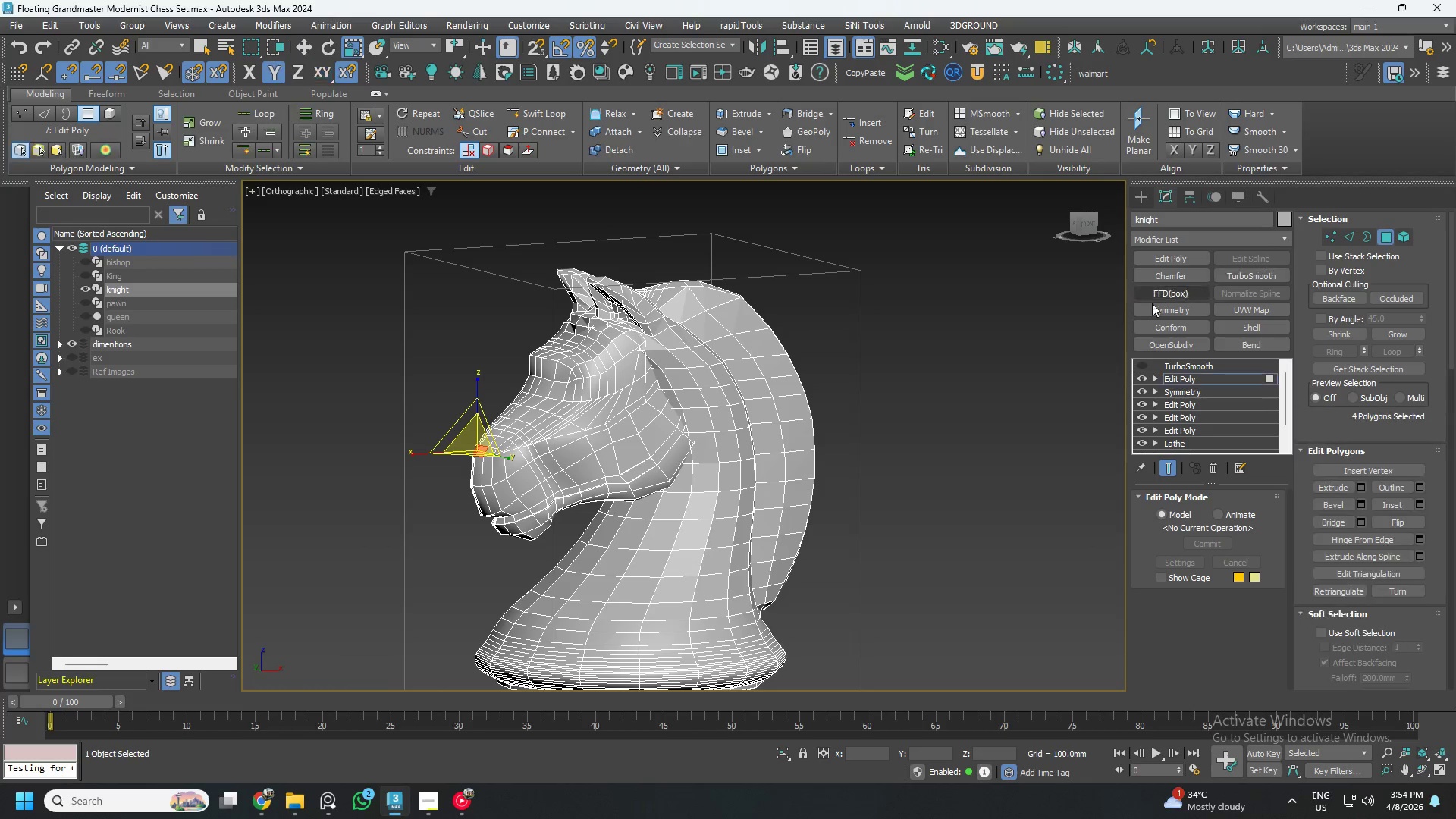 
type(44)
 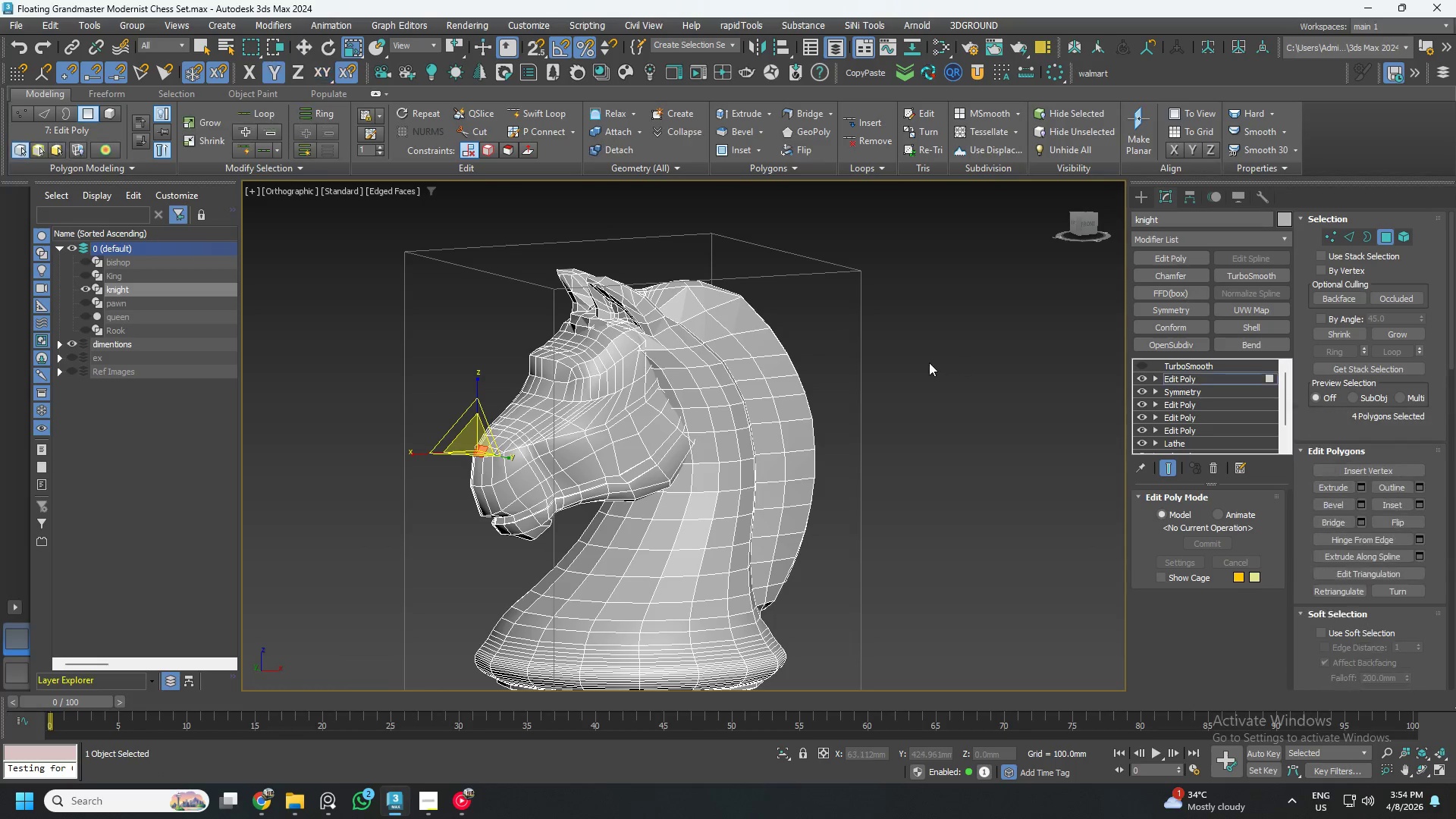 
left_click([929, 362])
 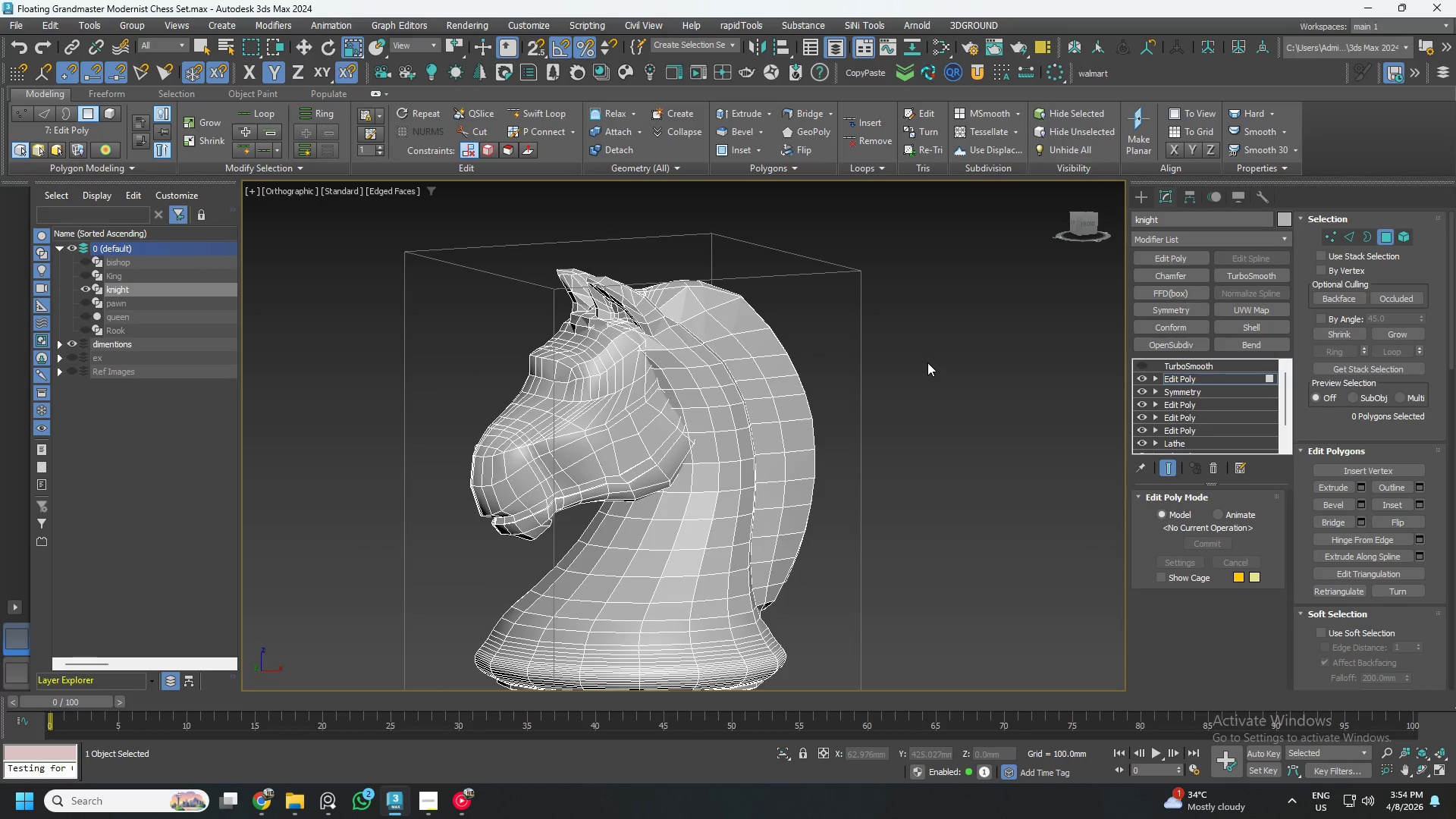 
key(W)
 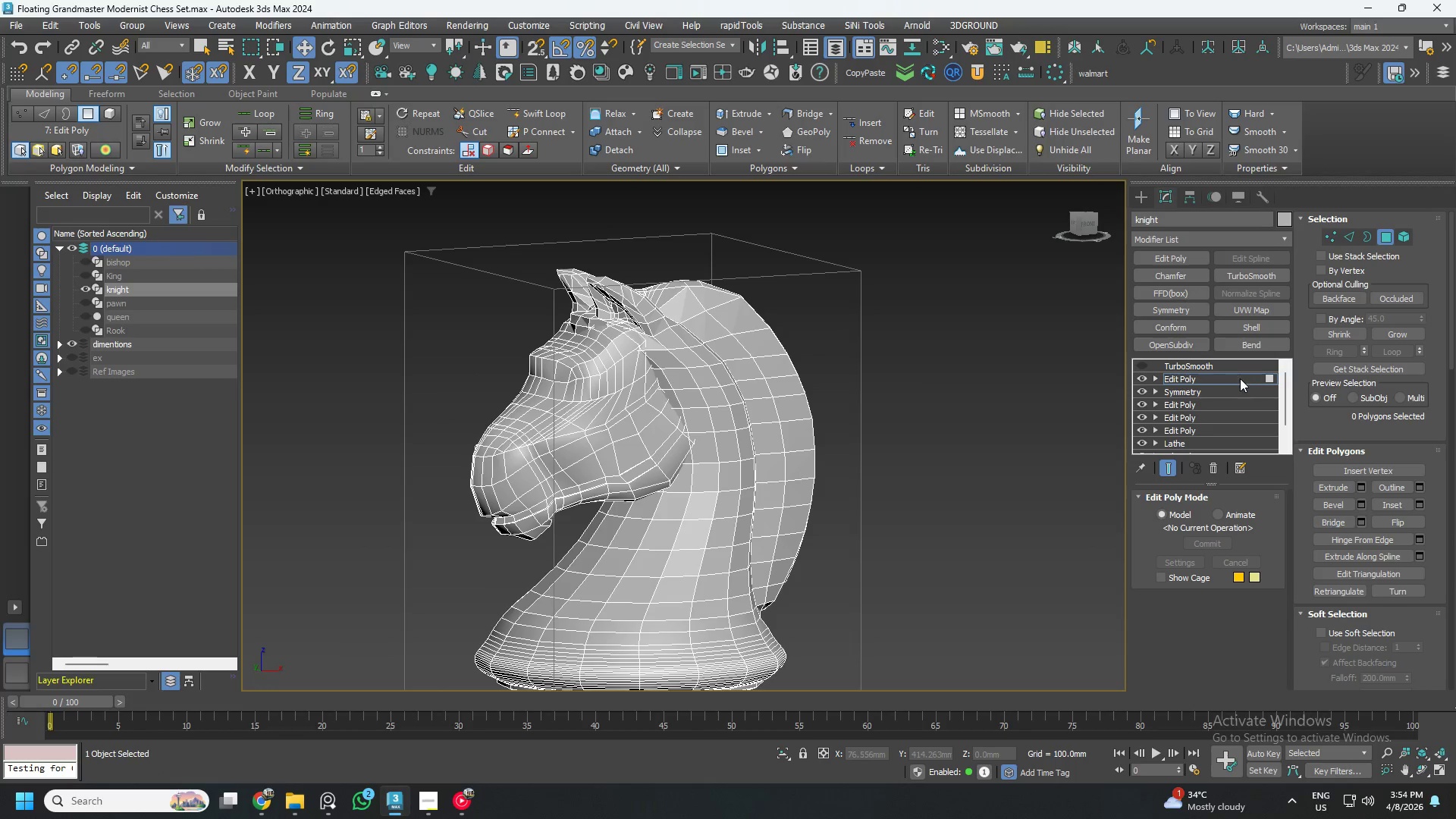 
left_click([1237, 380])
 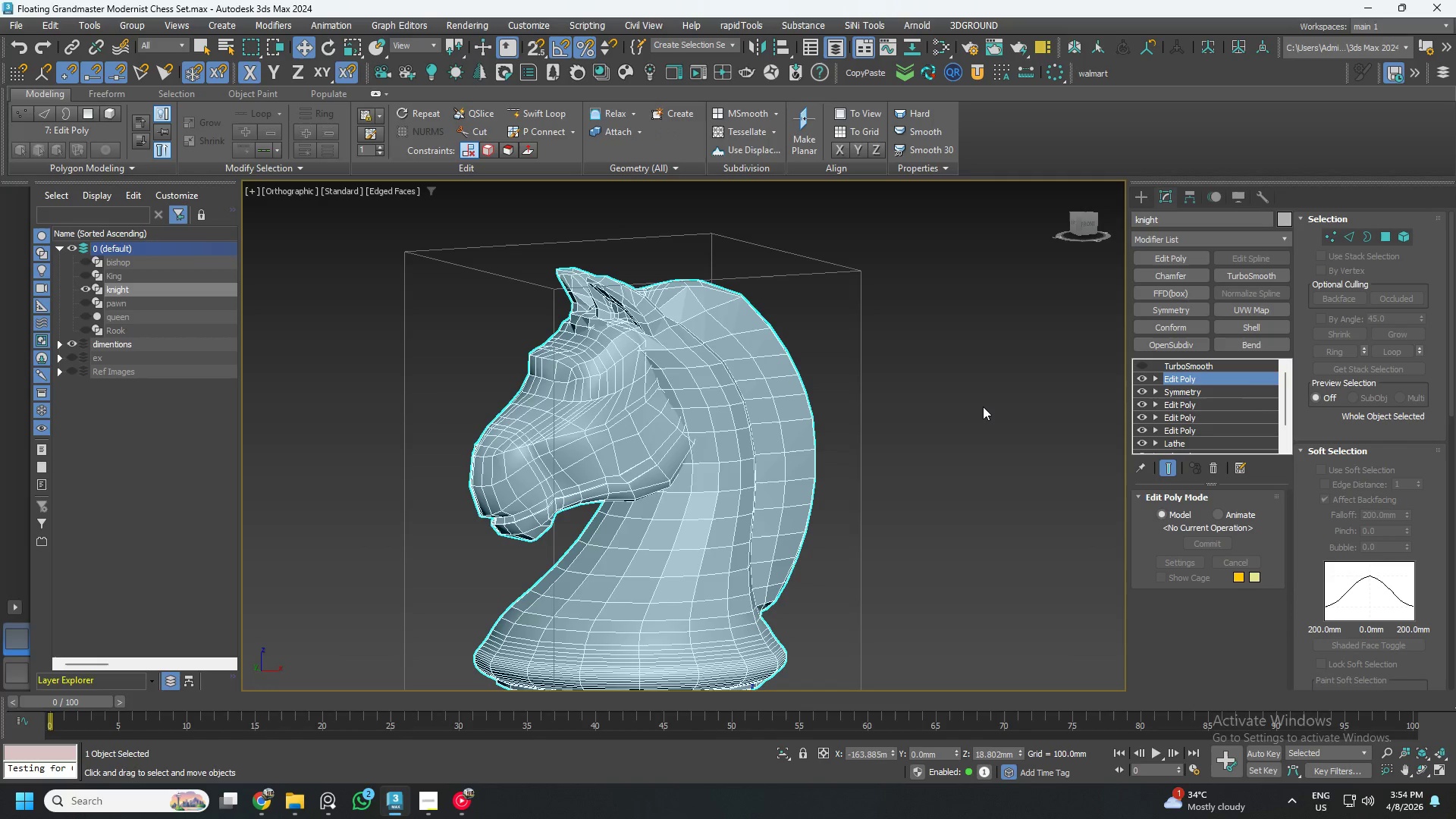 
key(Control+ControlLeft)
 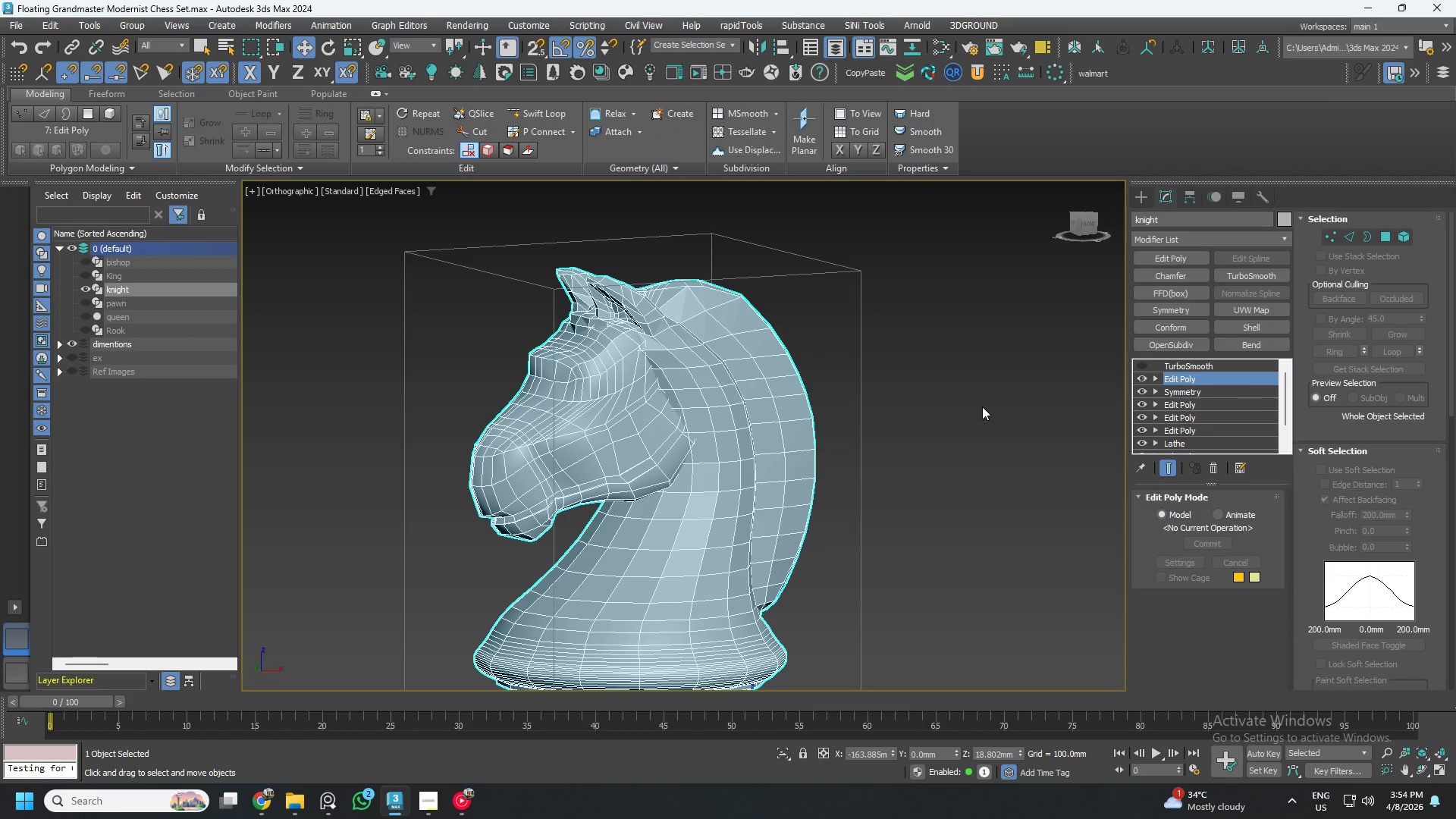 
key(Control+S)
 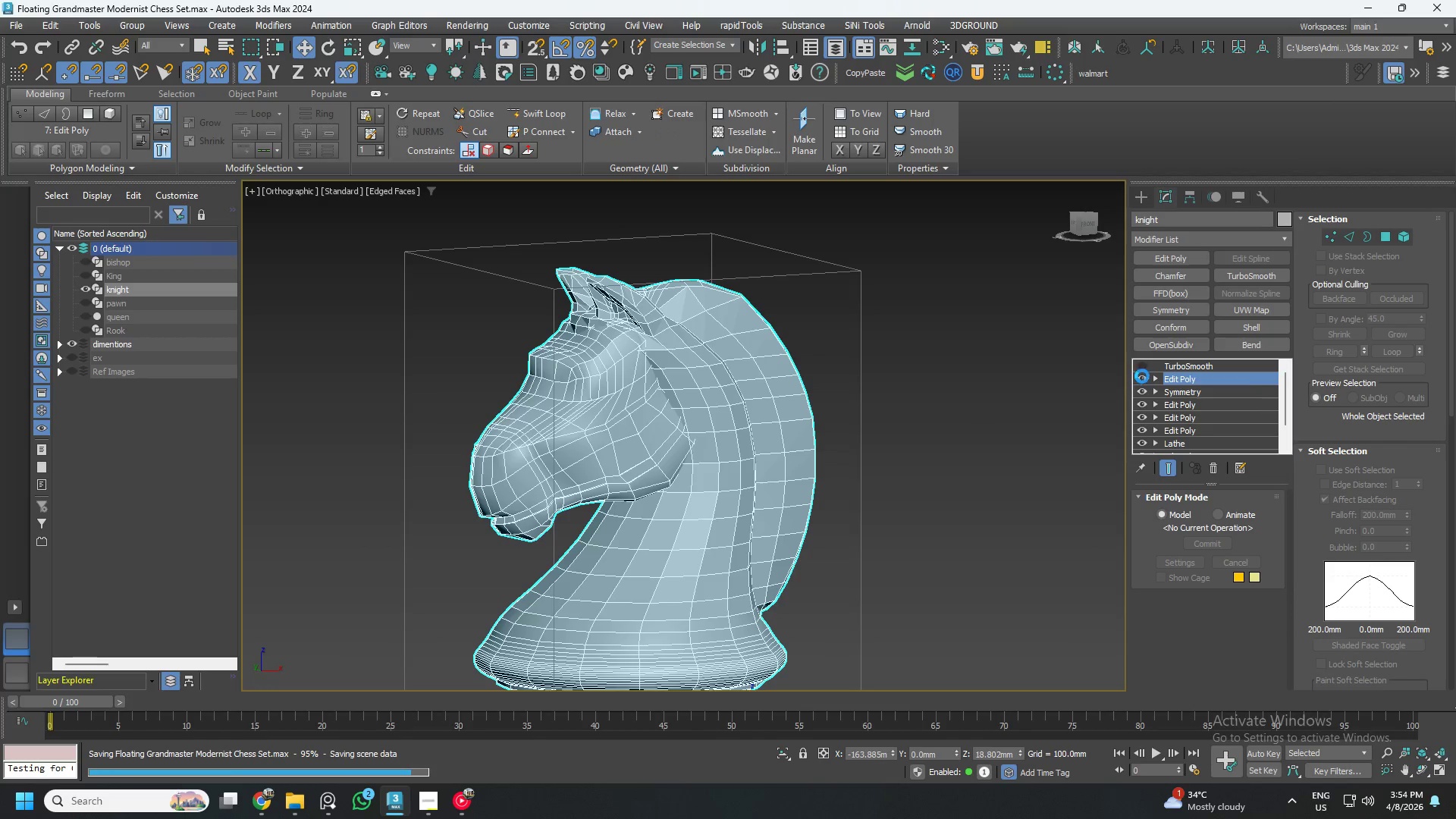 
left_click([1190, 366])
 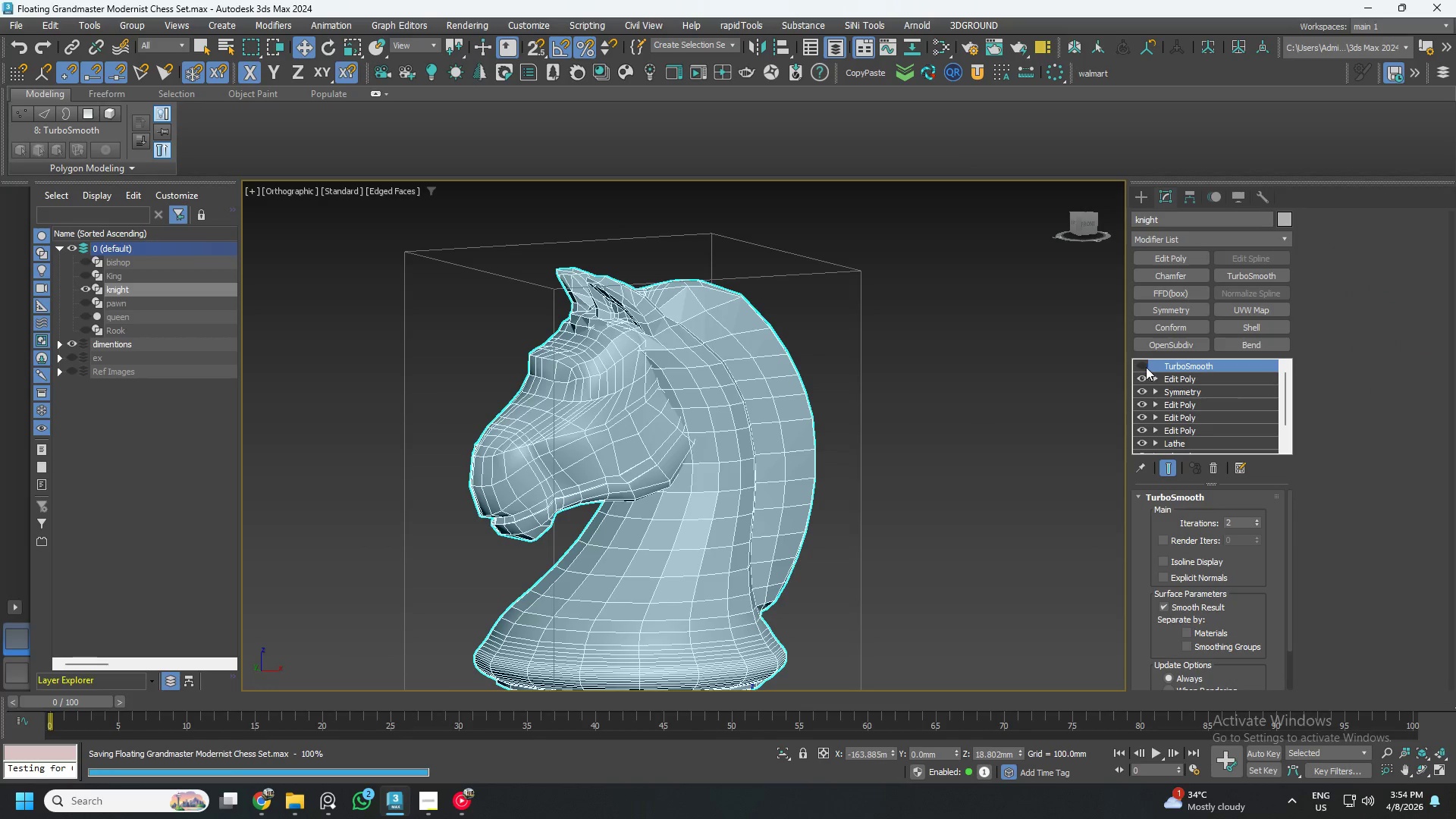 
left_click([1141, 366])
 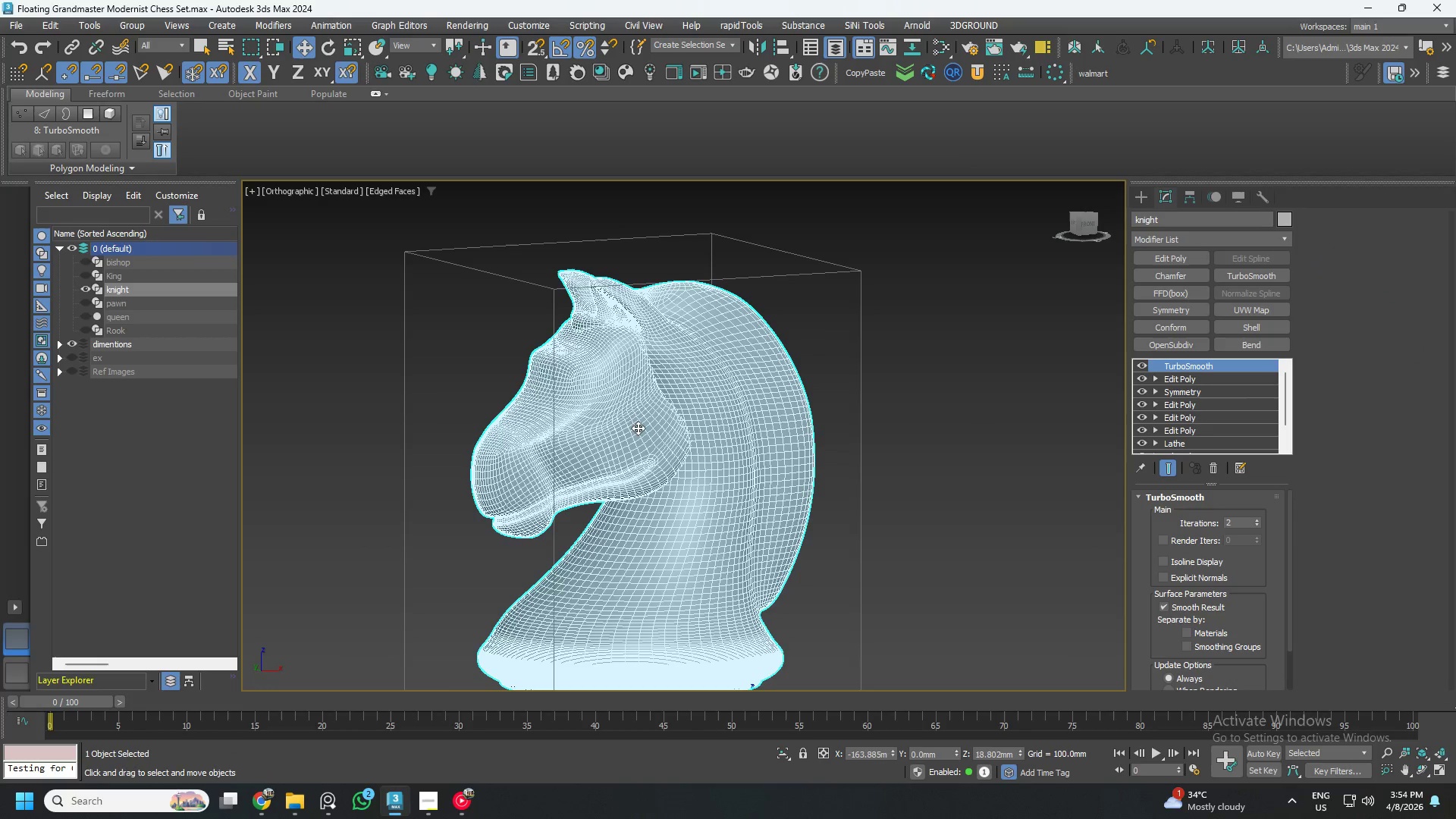 
key(F4)
 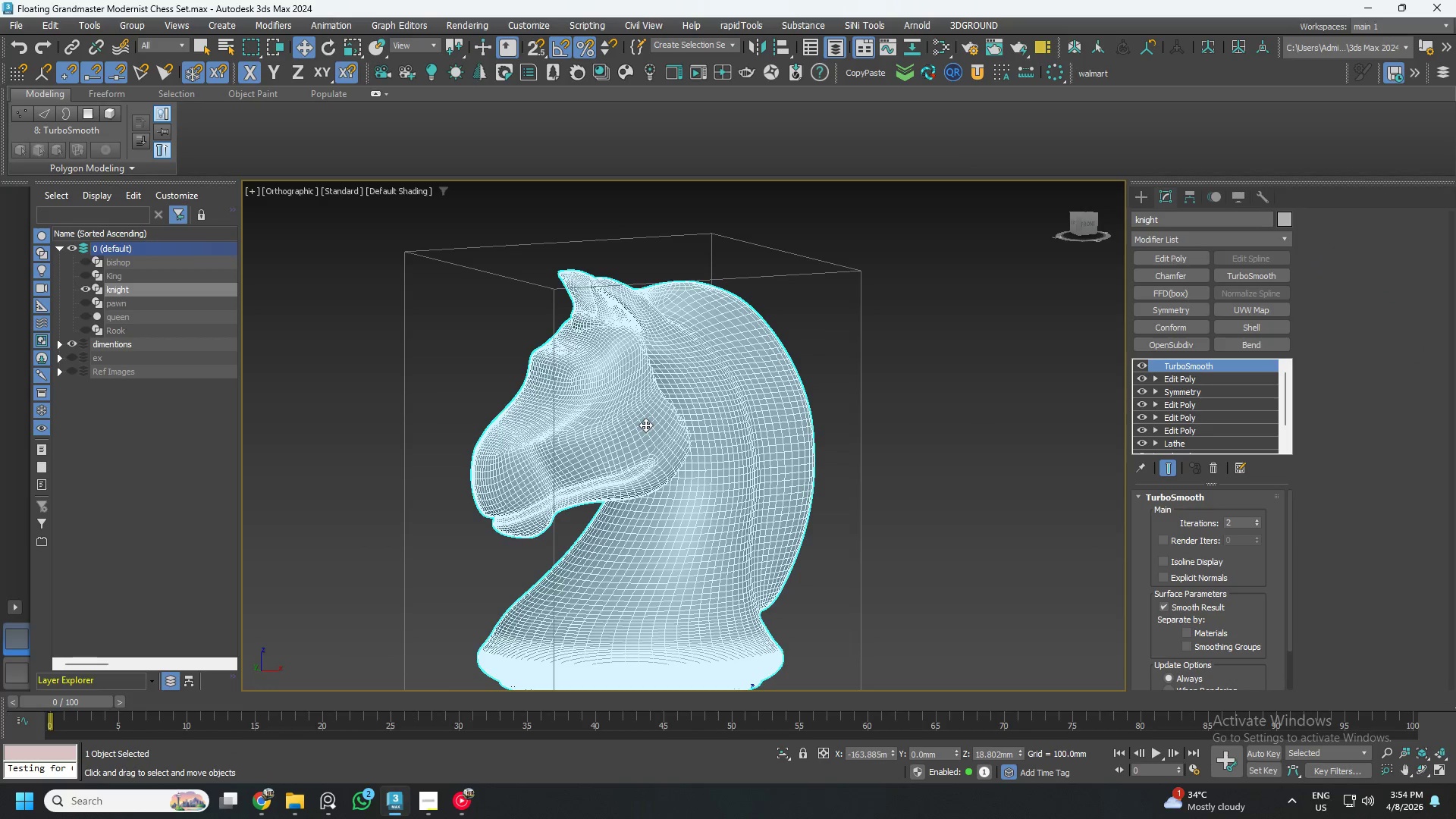 
key(F4)
 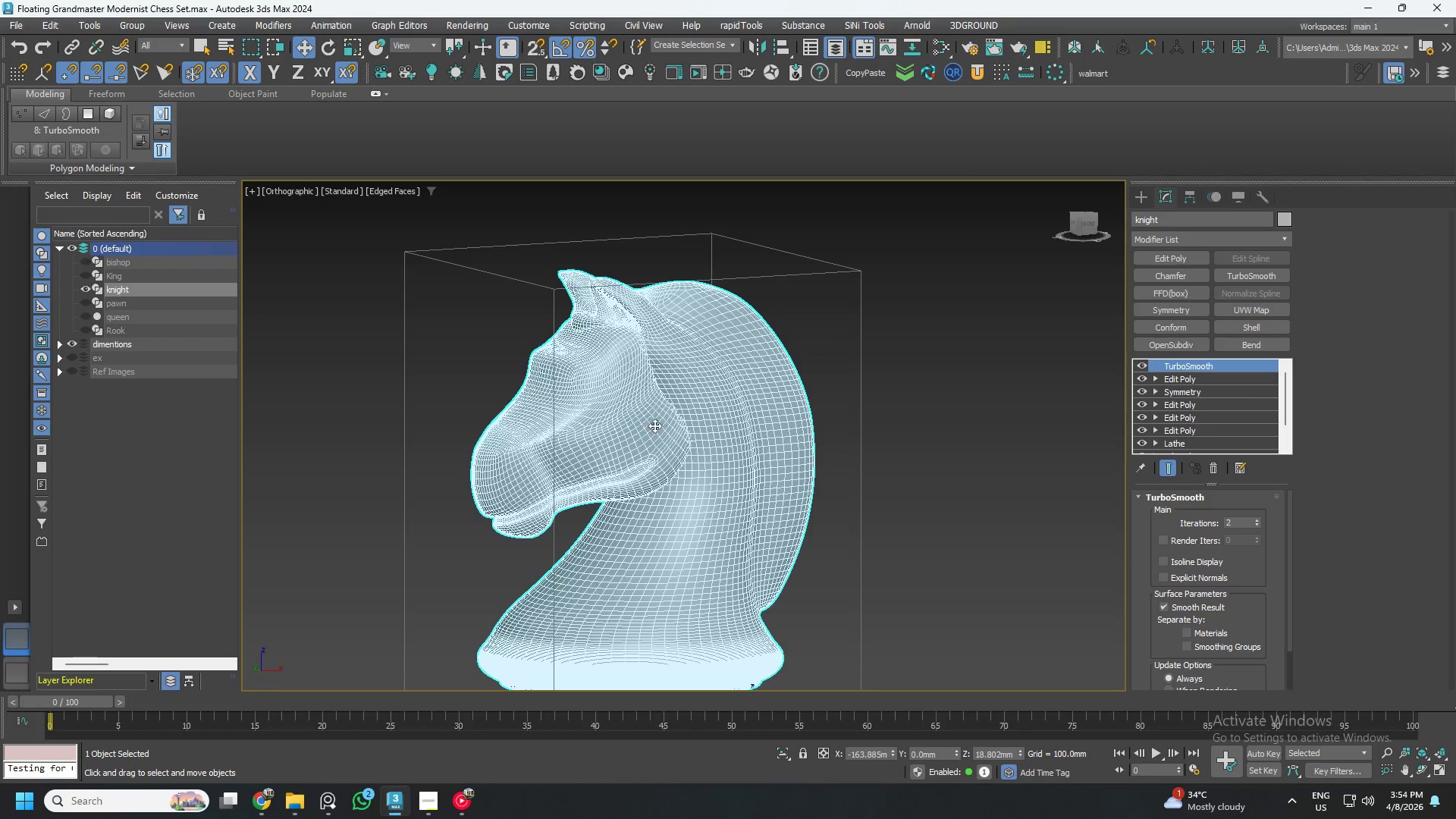 
scroll: coordinate [656, 425], scroll_direction: down, amount: 1.0
 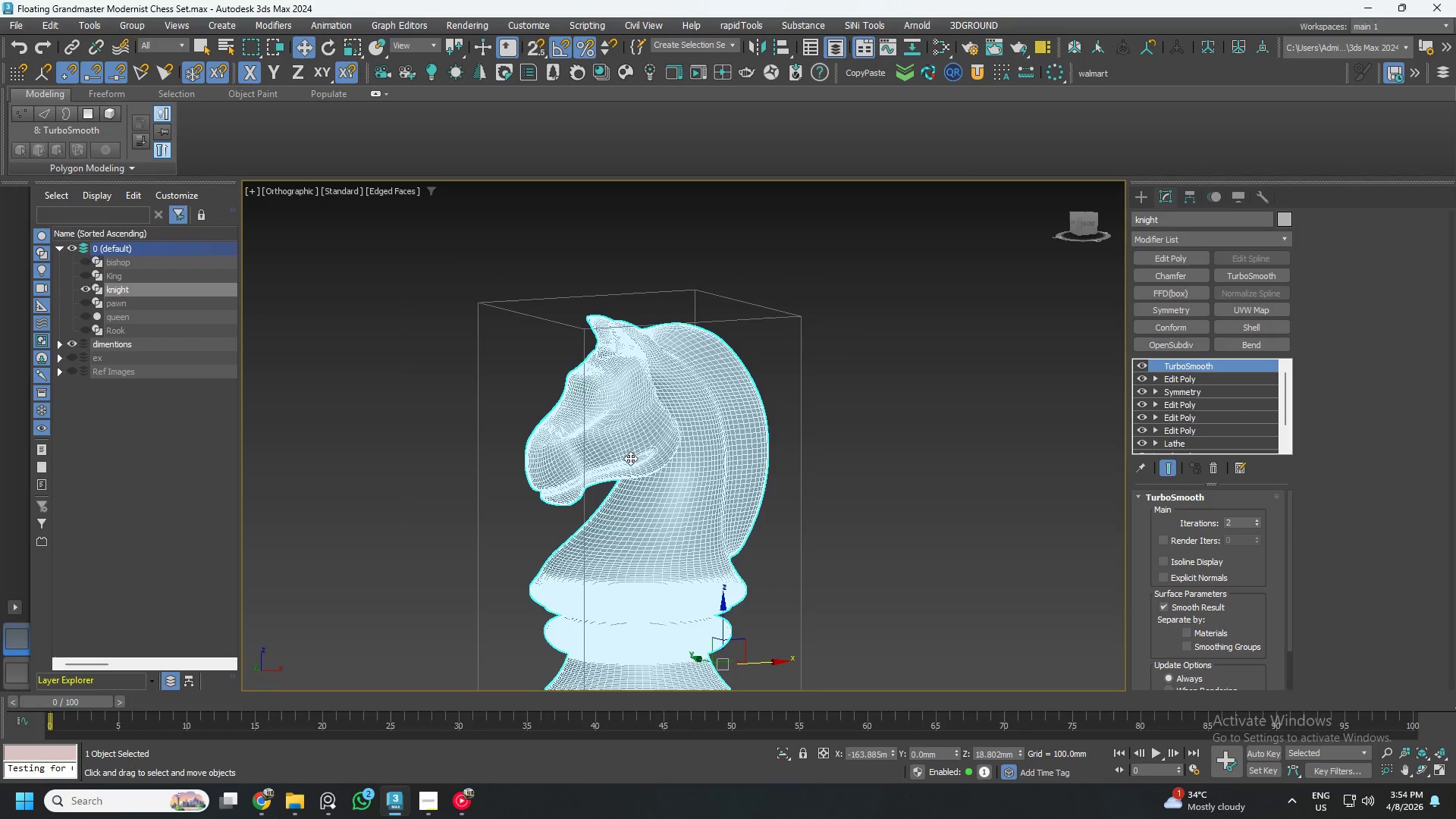 
key(Control+ControlLeft)
 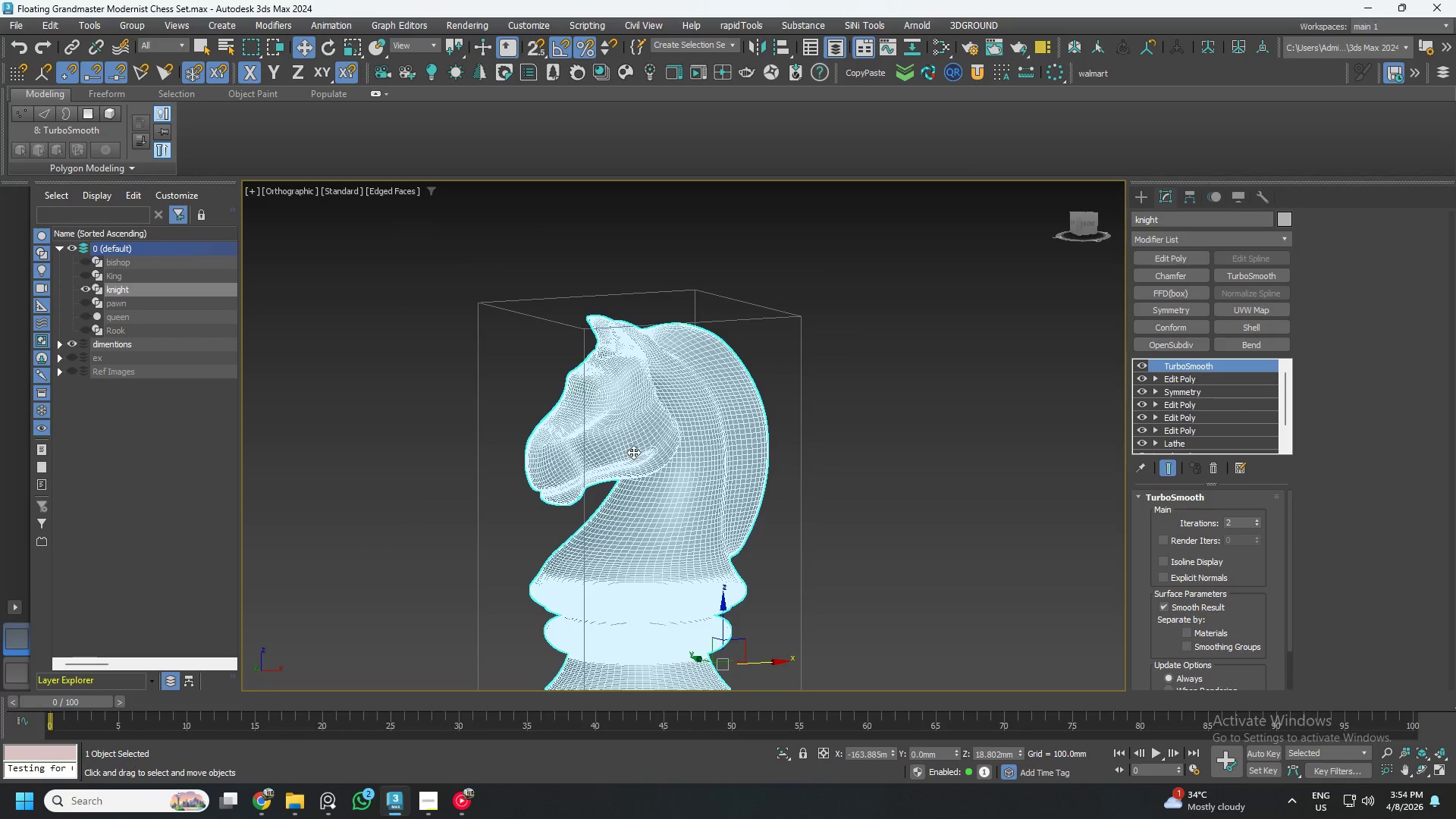 
key(Control+S)
 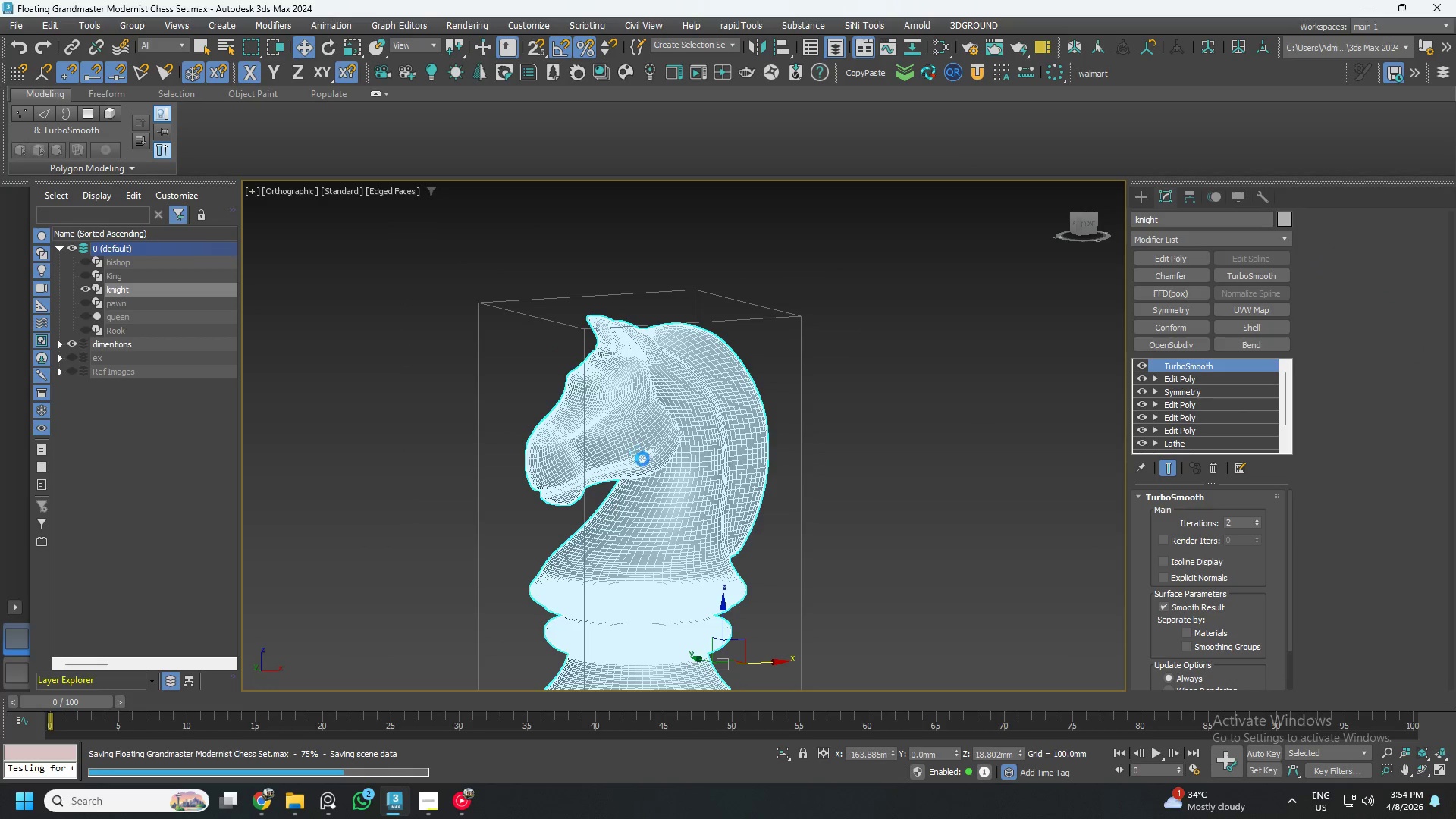 
hold_key(key=AltLeft, duration=0.77)
 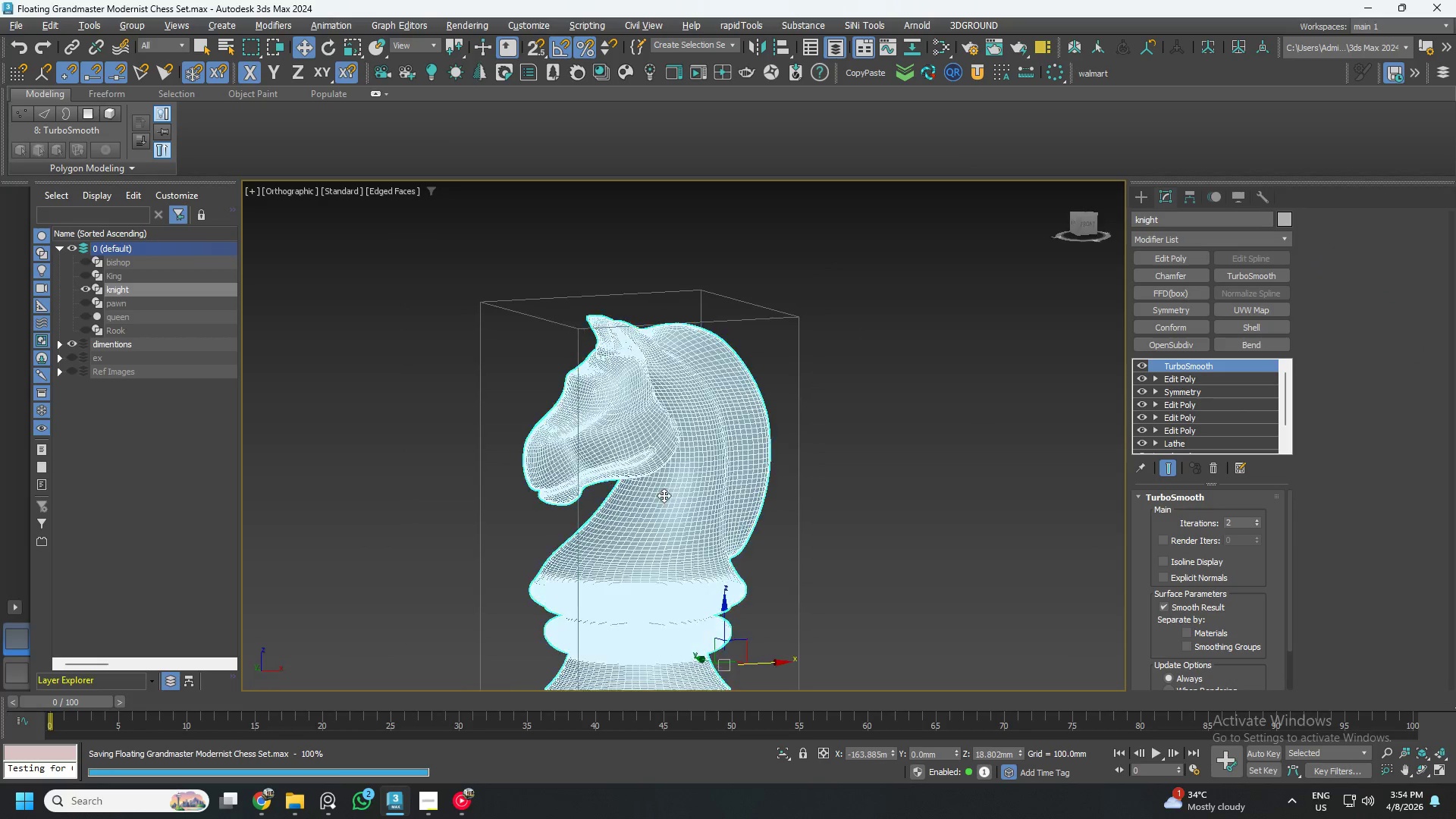 
hold_key(key=AltLeft, duration=1.52)
 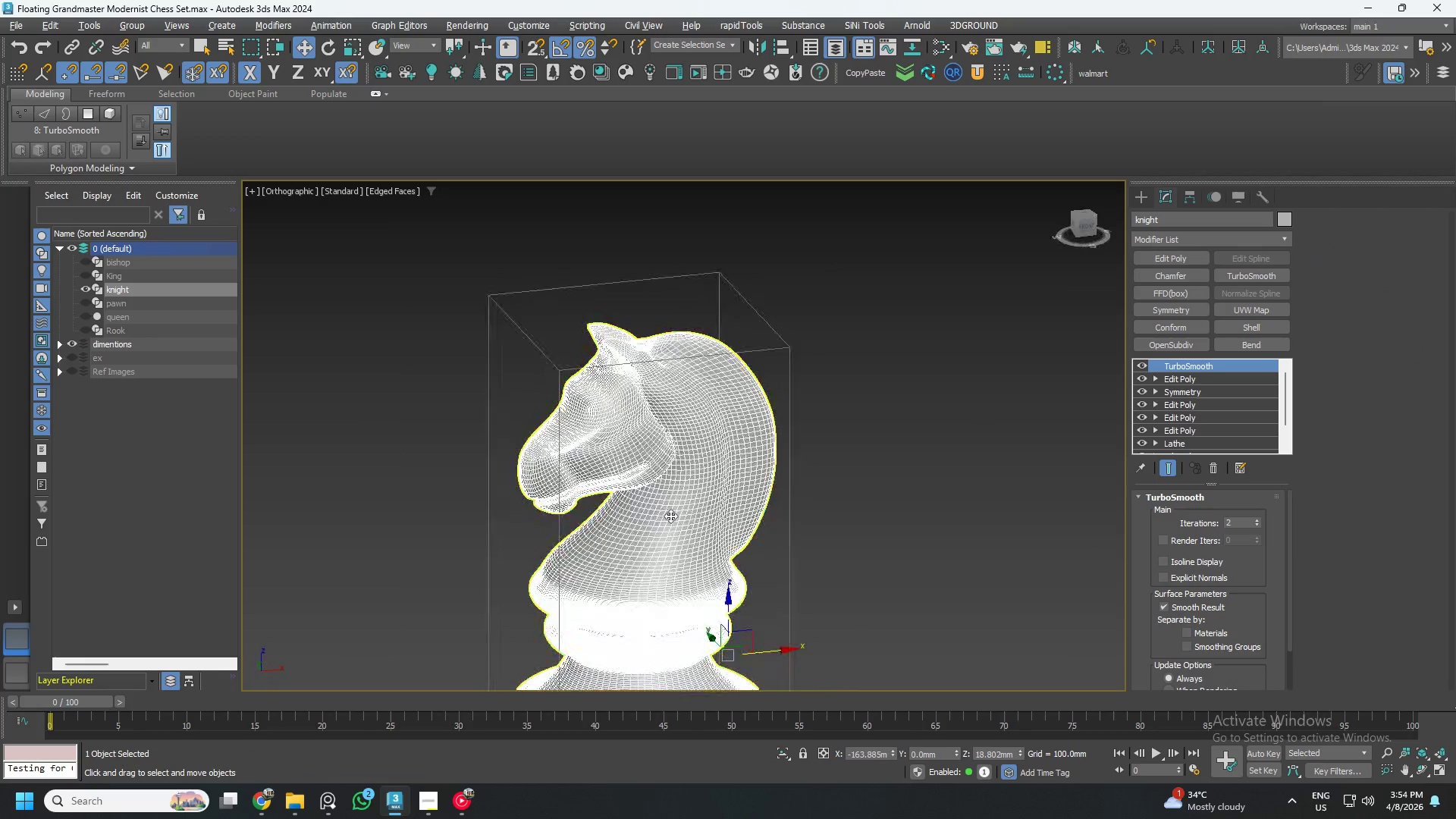 
hold_key(key=AltLeft, duration=0.58)
 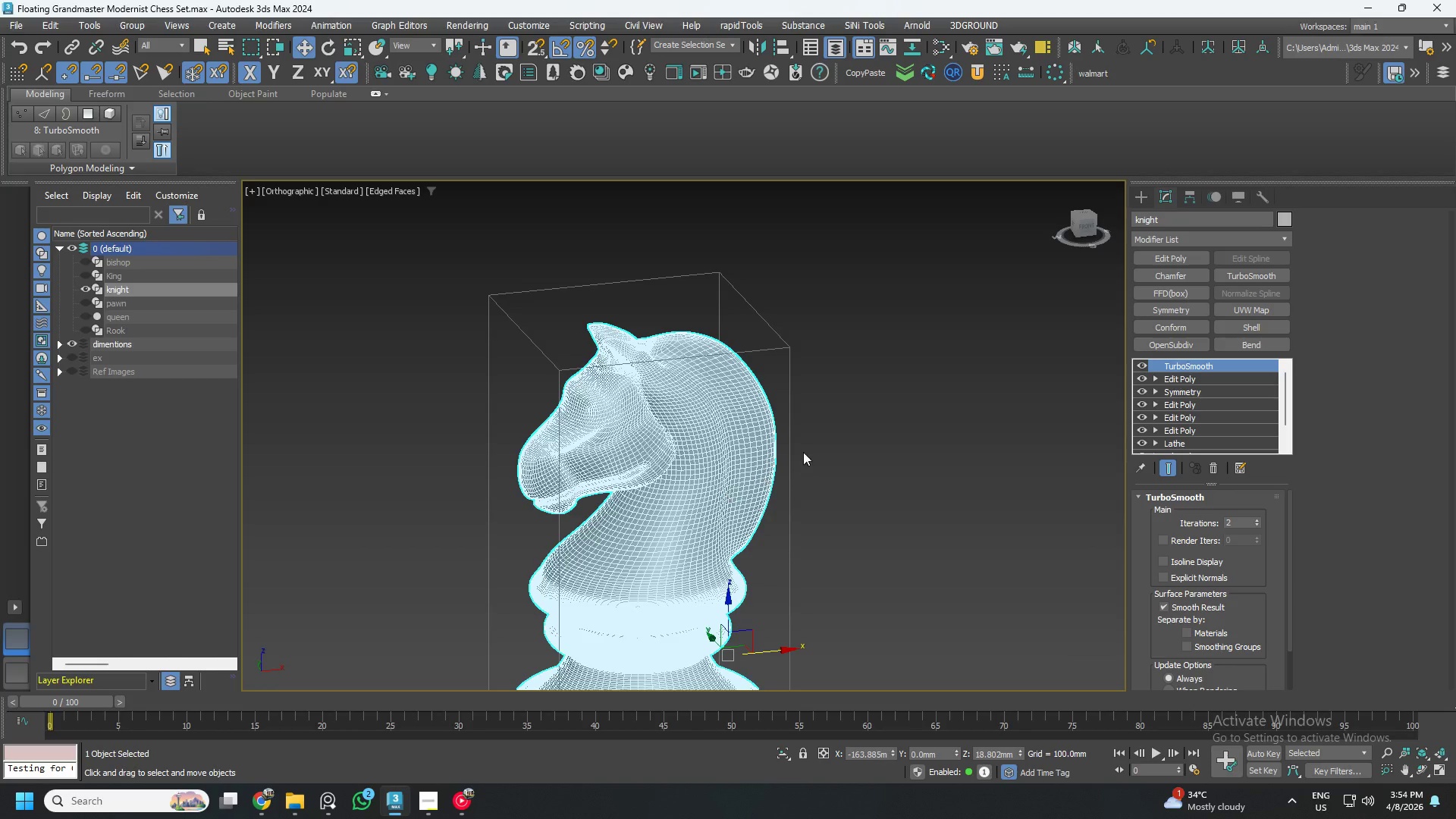 
scroll: coordinate [795, 446], scroll_direction: down, amount: 2.0
 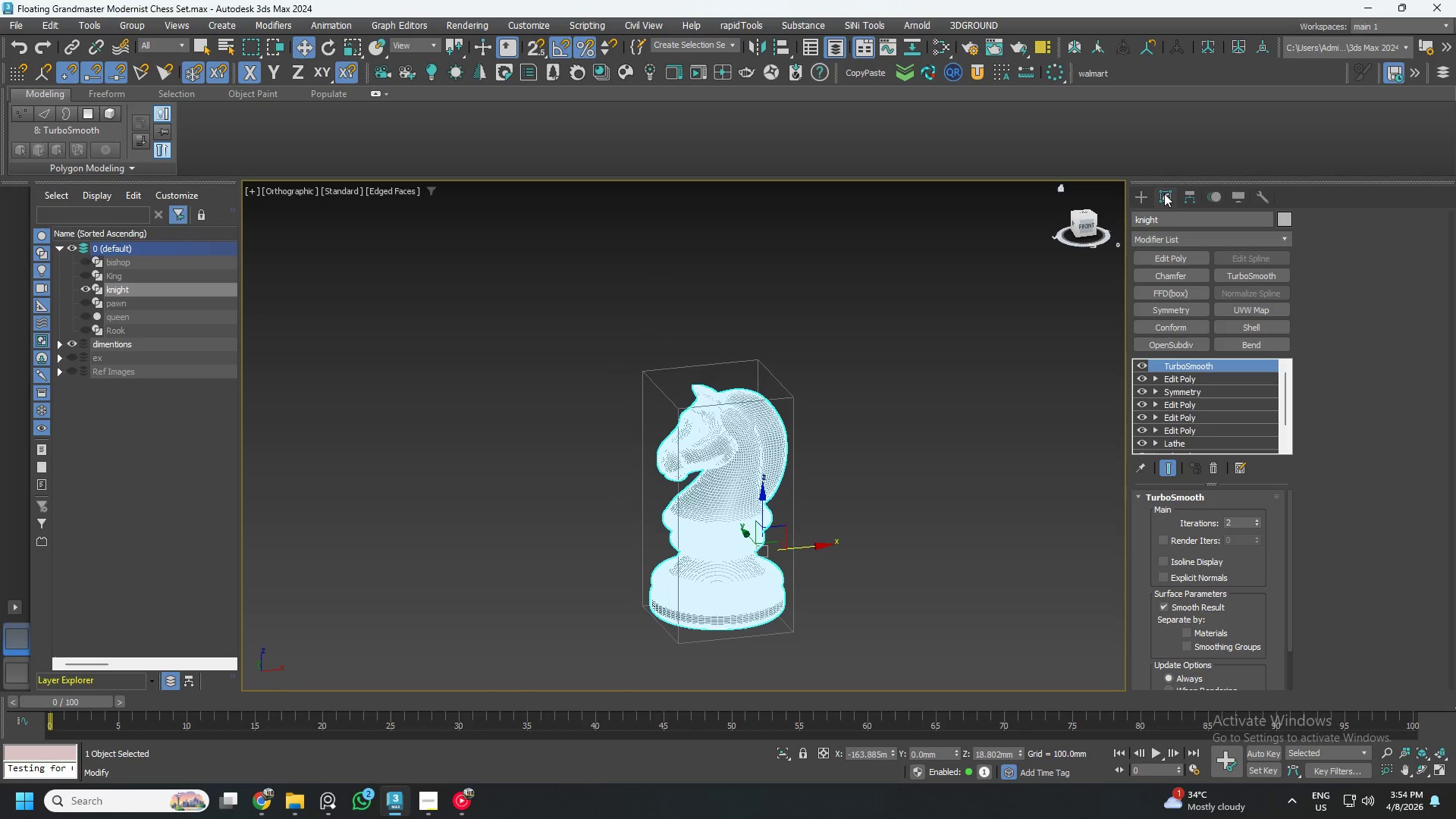 
left_click([1186, 194])
 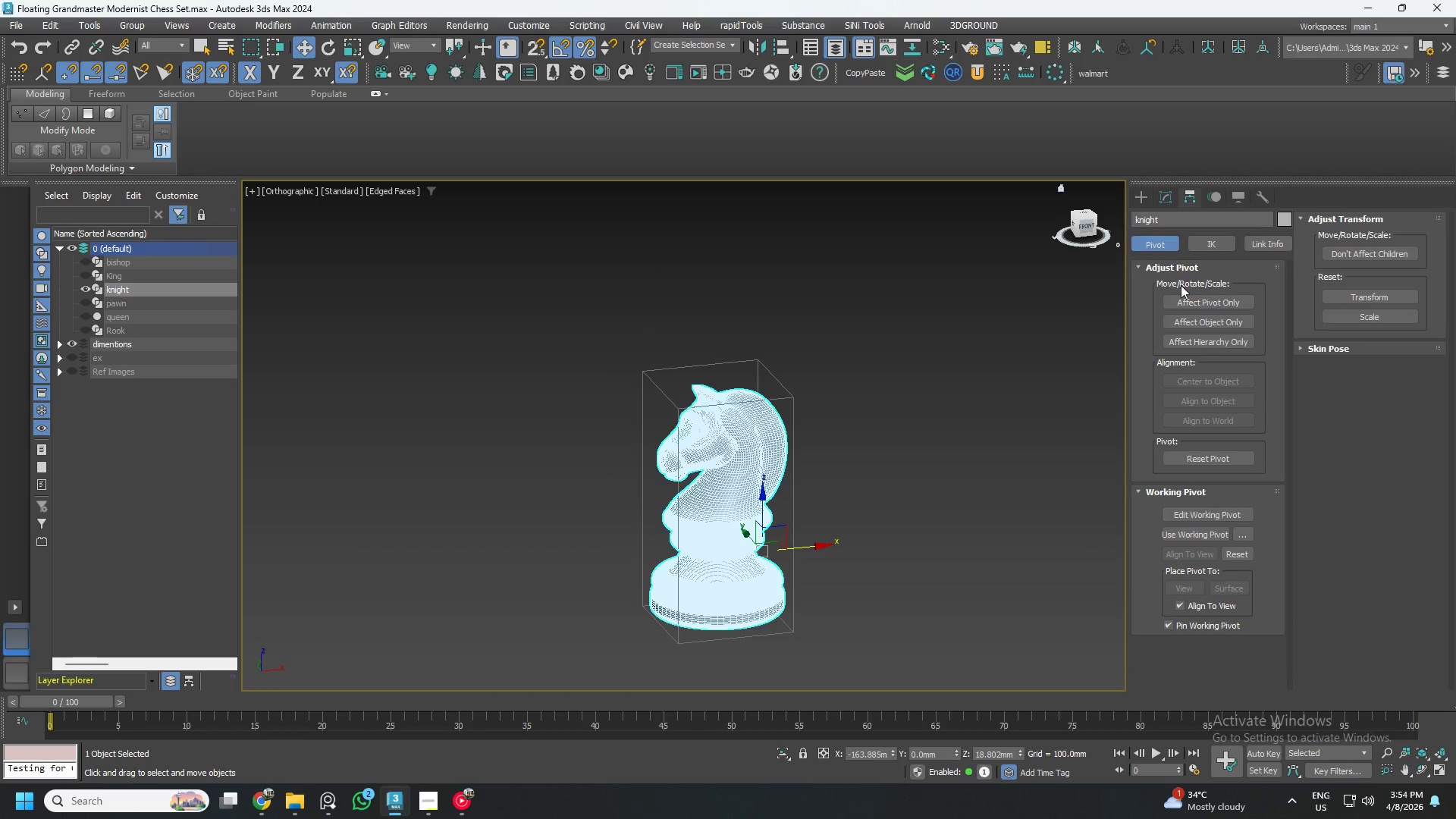 
left_click([1184, 299])
 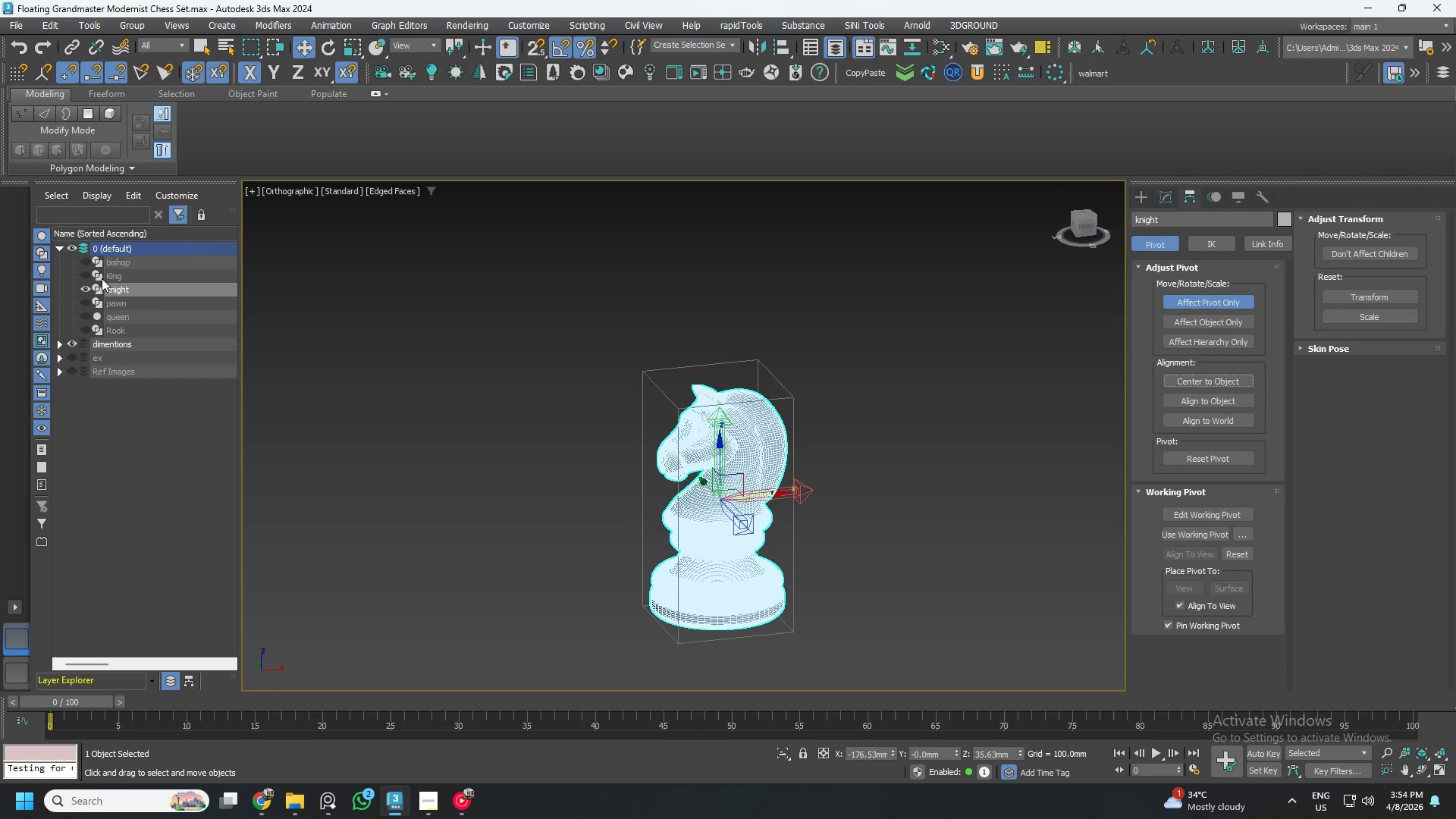 
left_click([83, 257])
 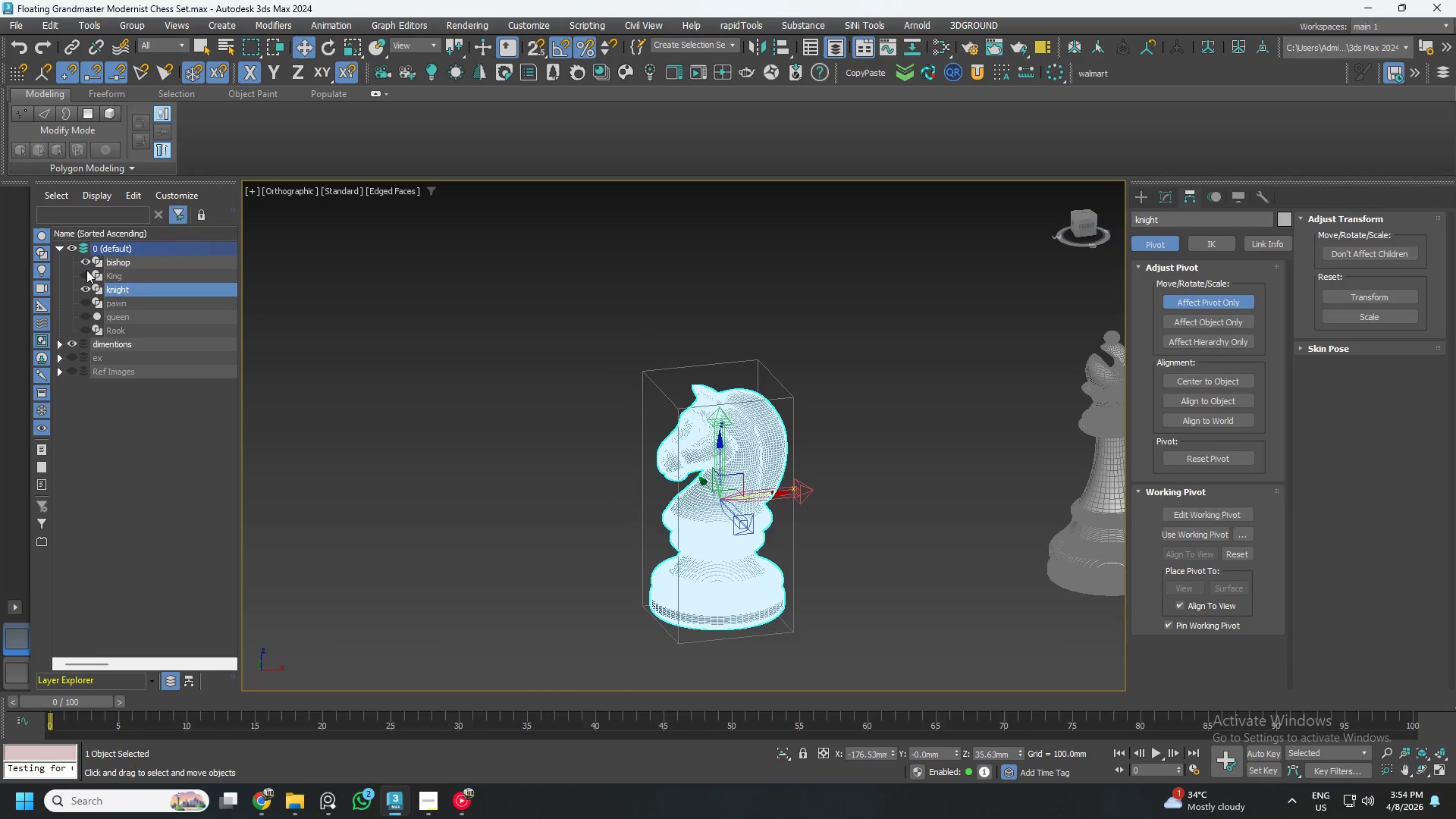 
left_click([86, 272])
 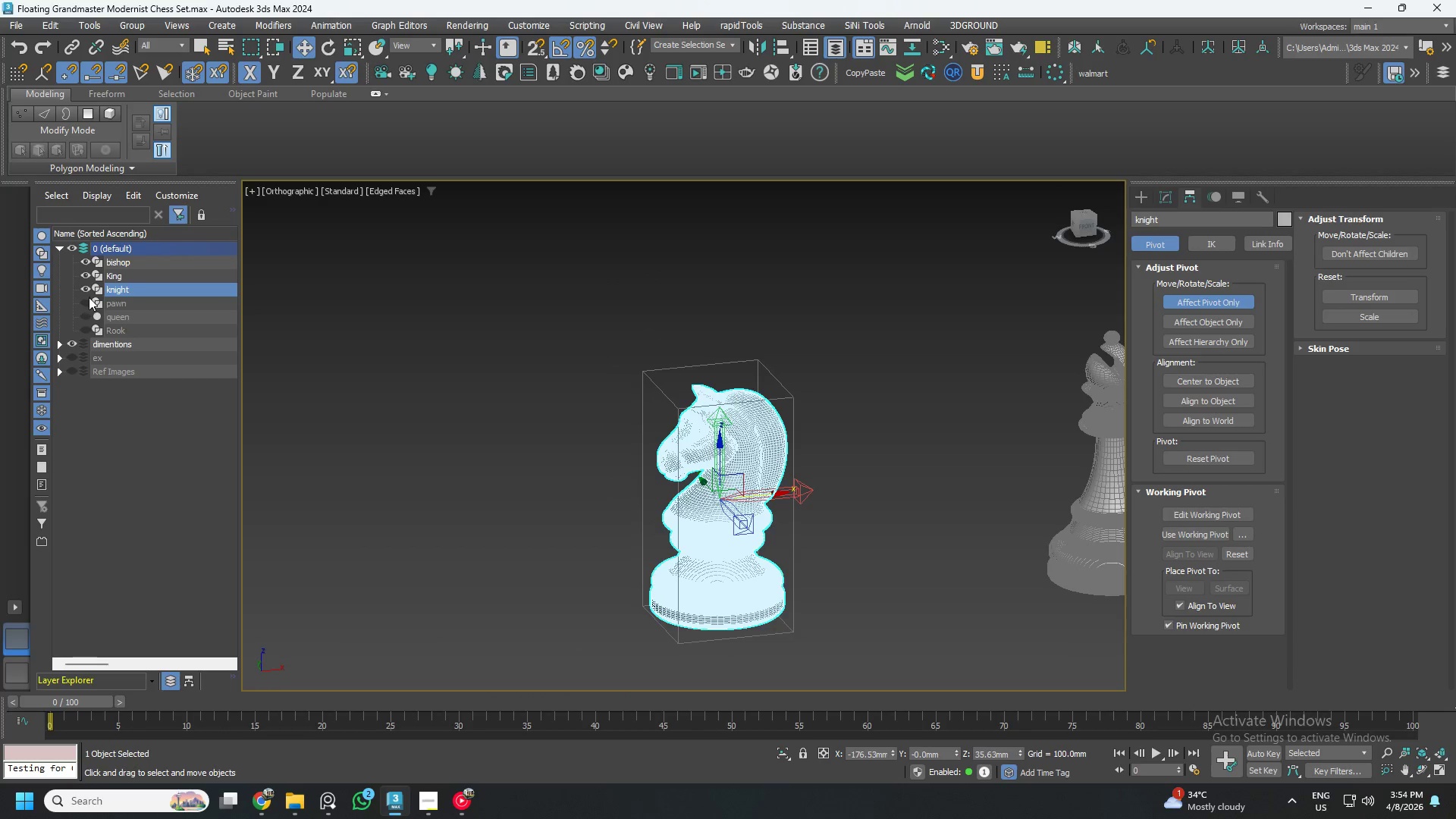 
left_click([89, 298])
 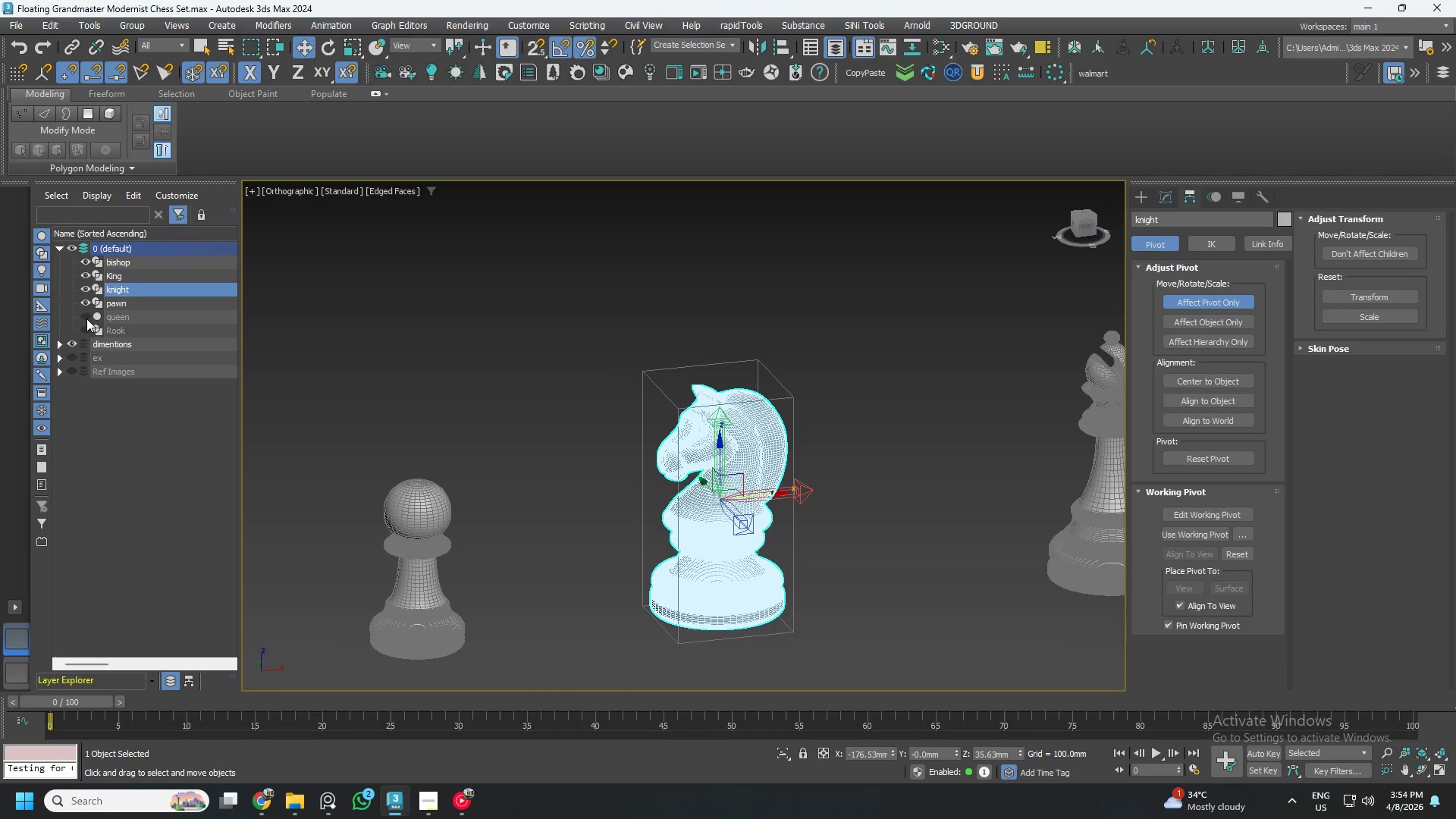 
left_click([85, 318])
 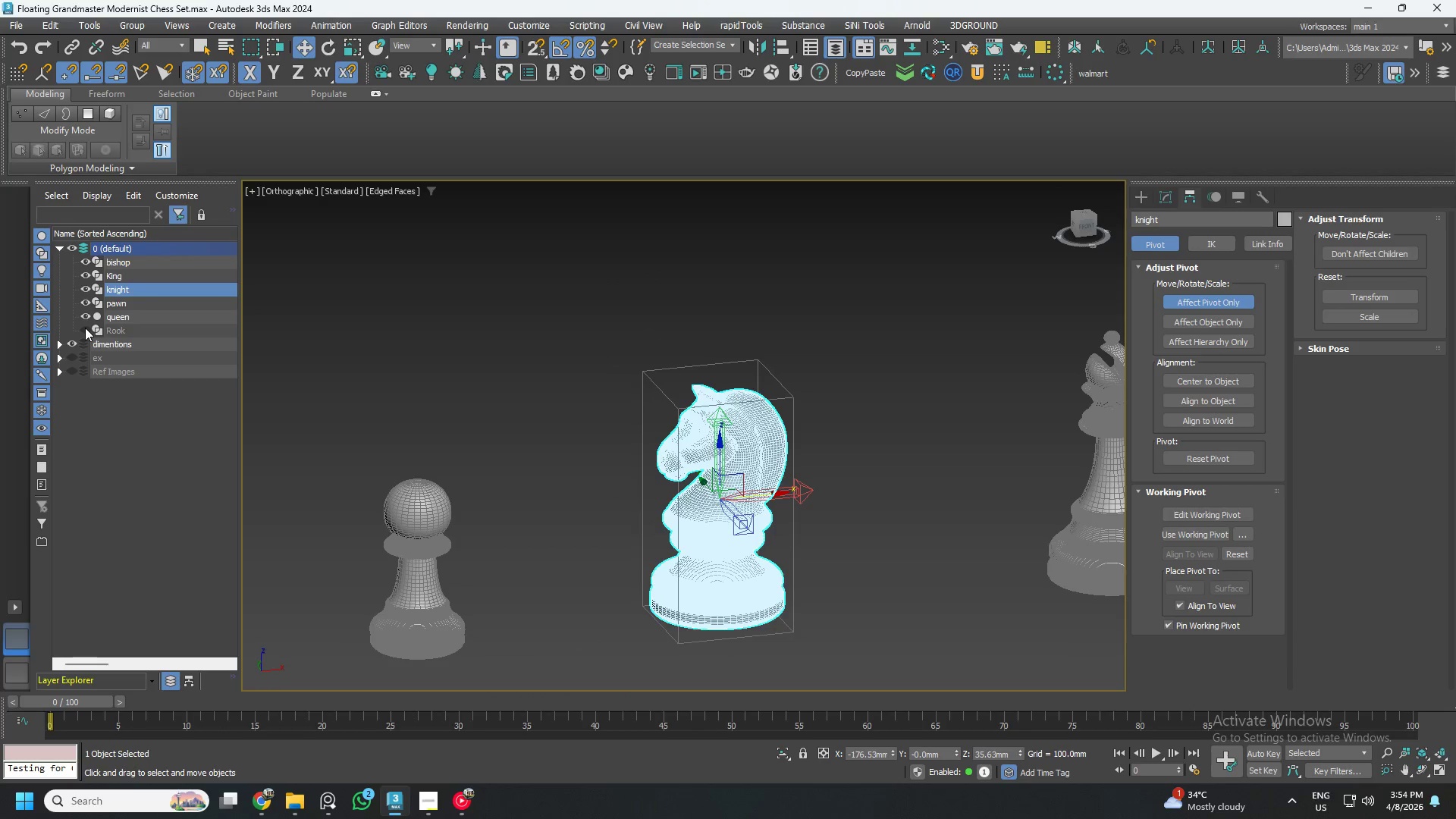 
left_click([85, 328])
 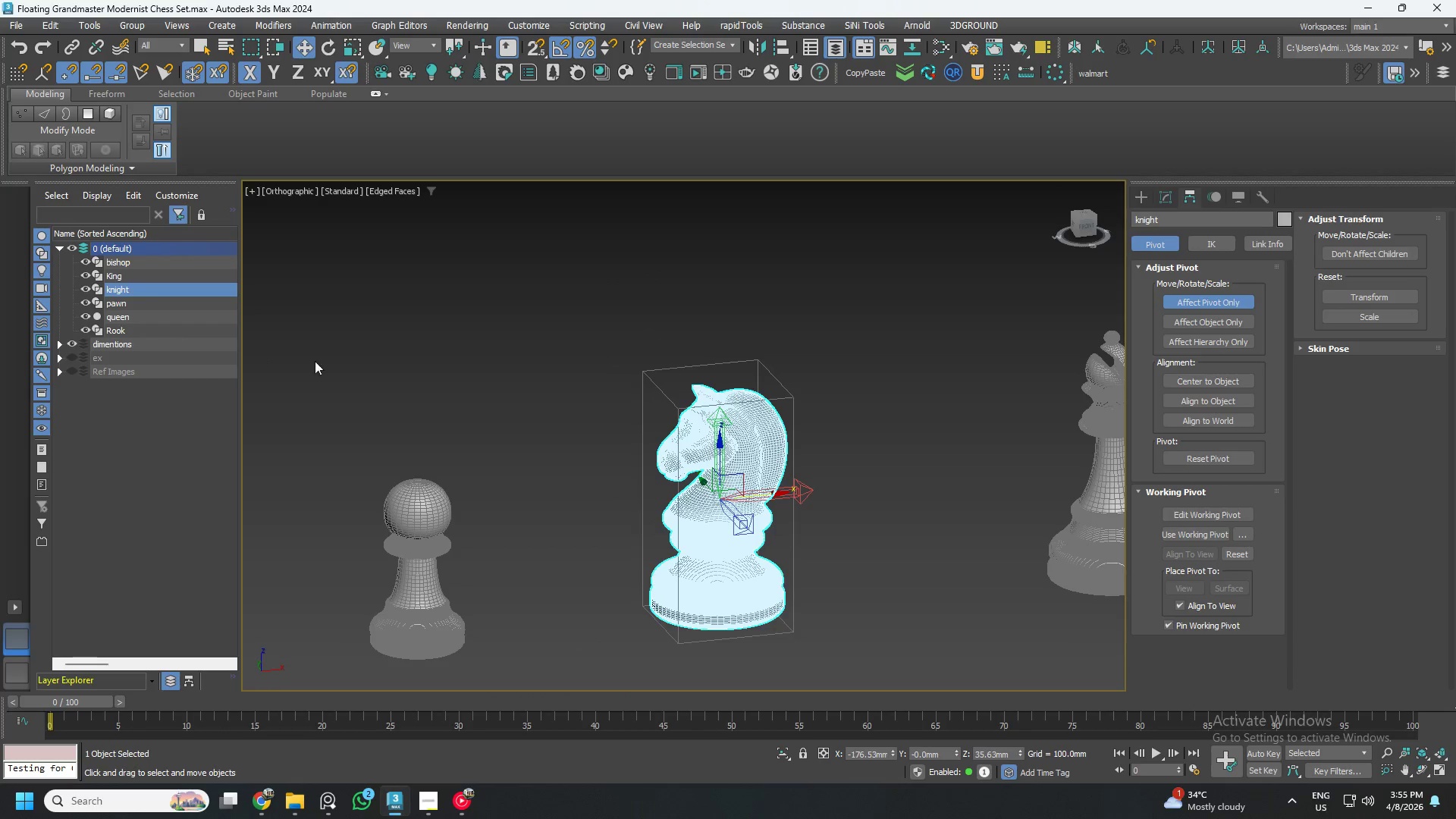 
scroll: coordinate [413, 382], scroll_direction: down, amount: 2.0
 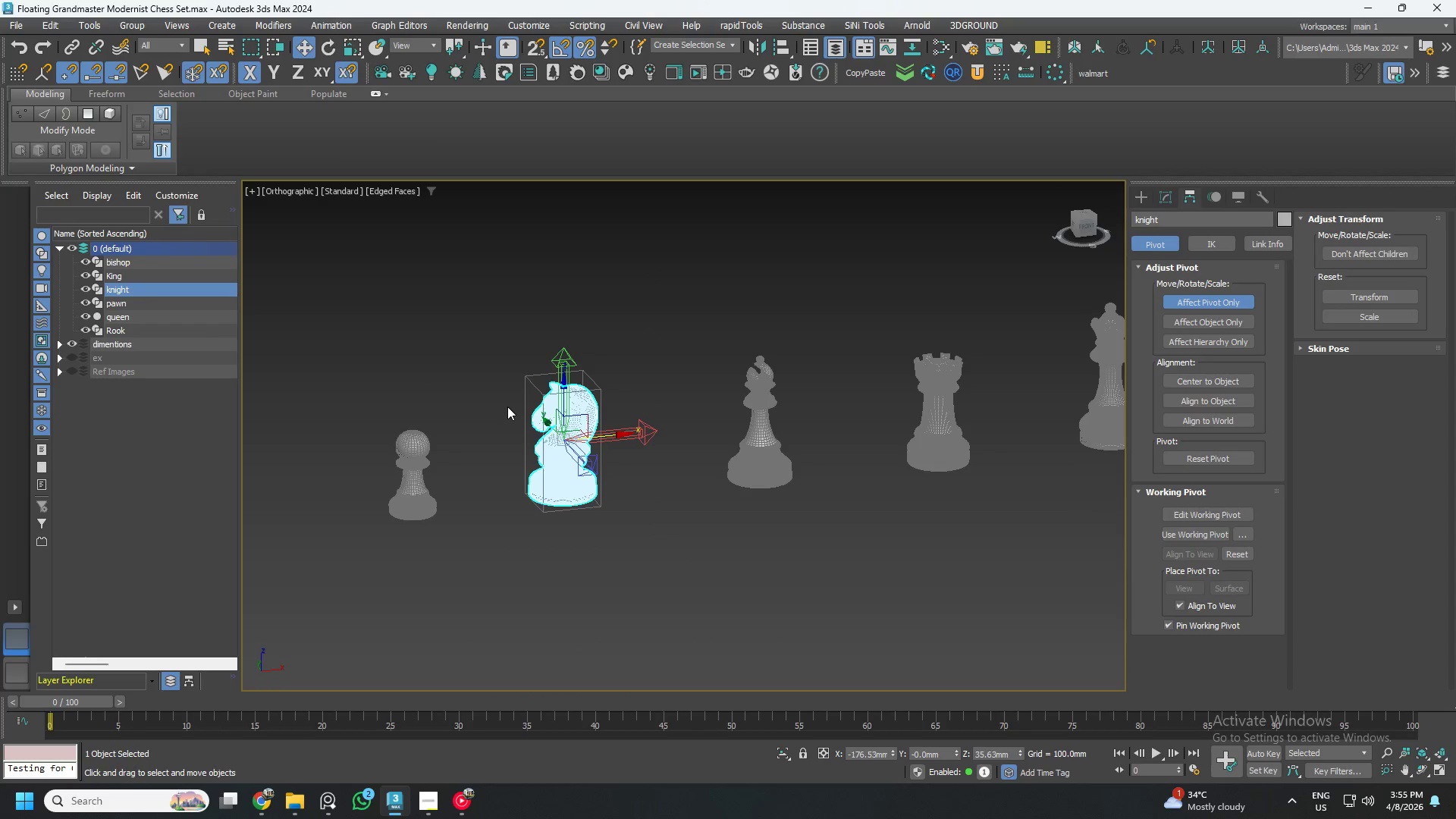 
key(F4)
 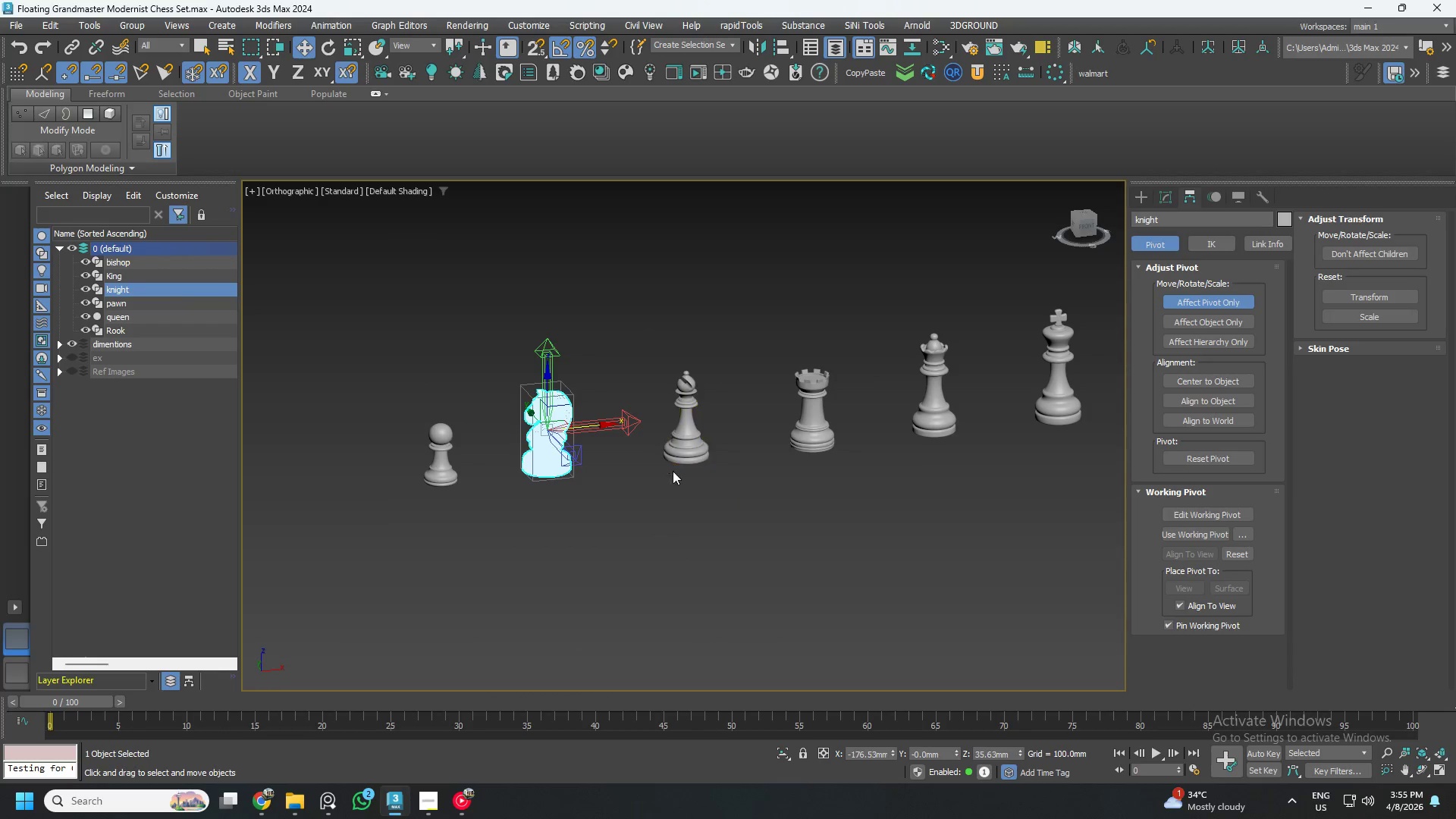 
scroll: coordinate [676, 478], scroll_direction: down, amount: 2.0
 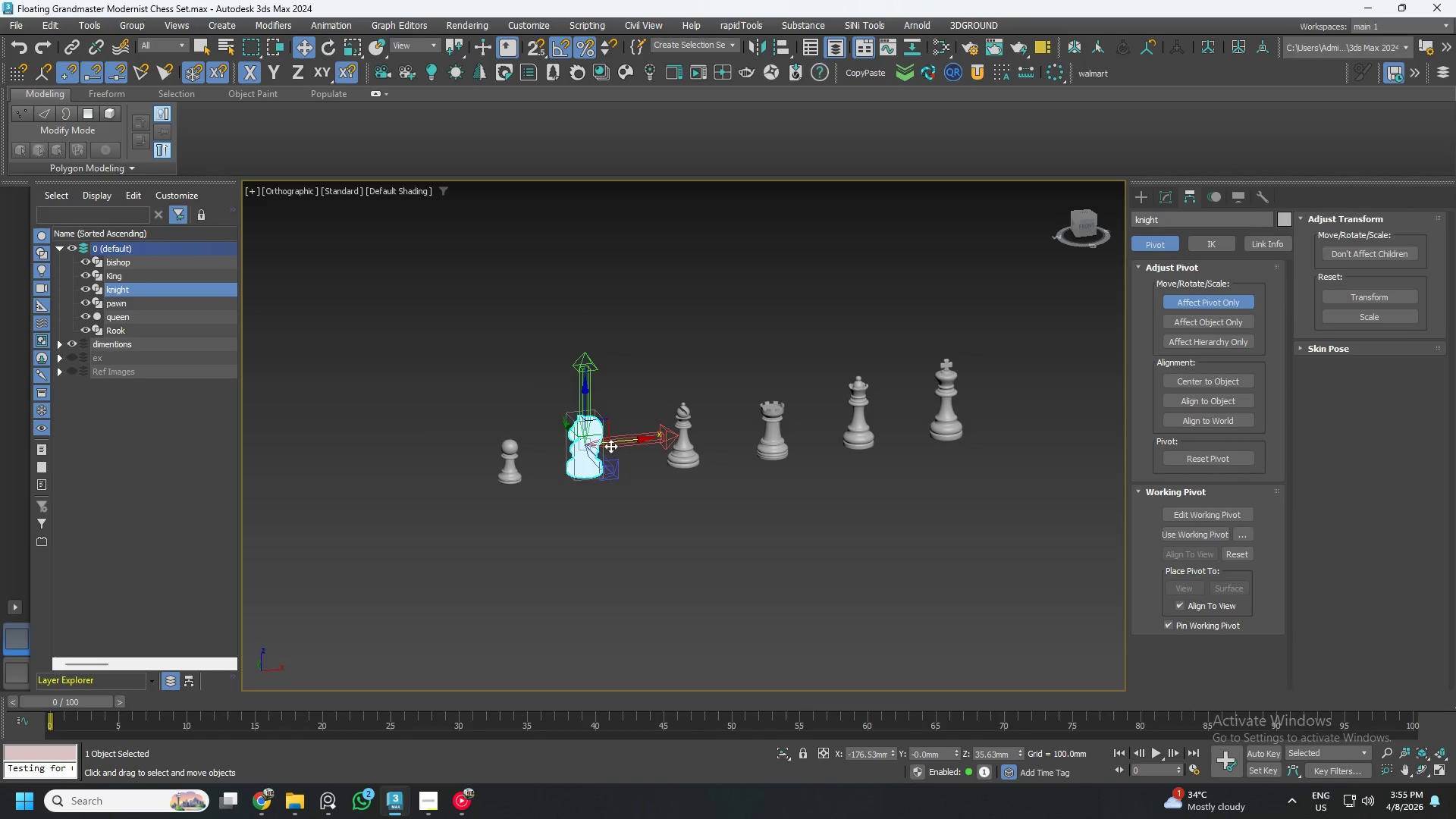 
left_click_drag(start_coordinate=[457, 277], to_coordinate=[1132, 626])
 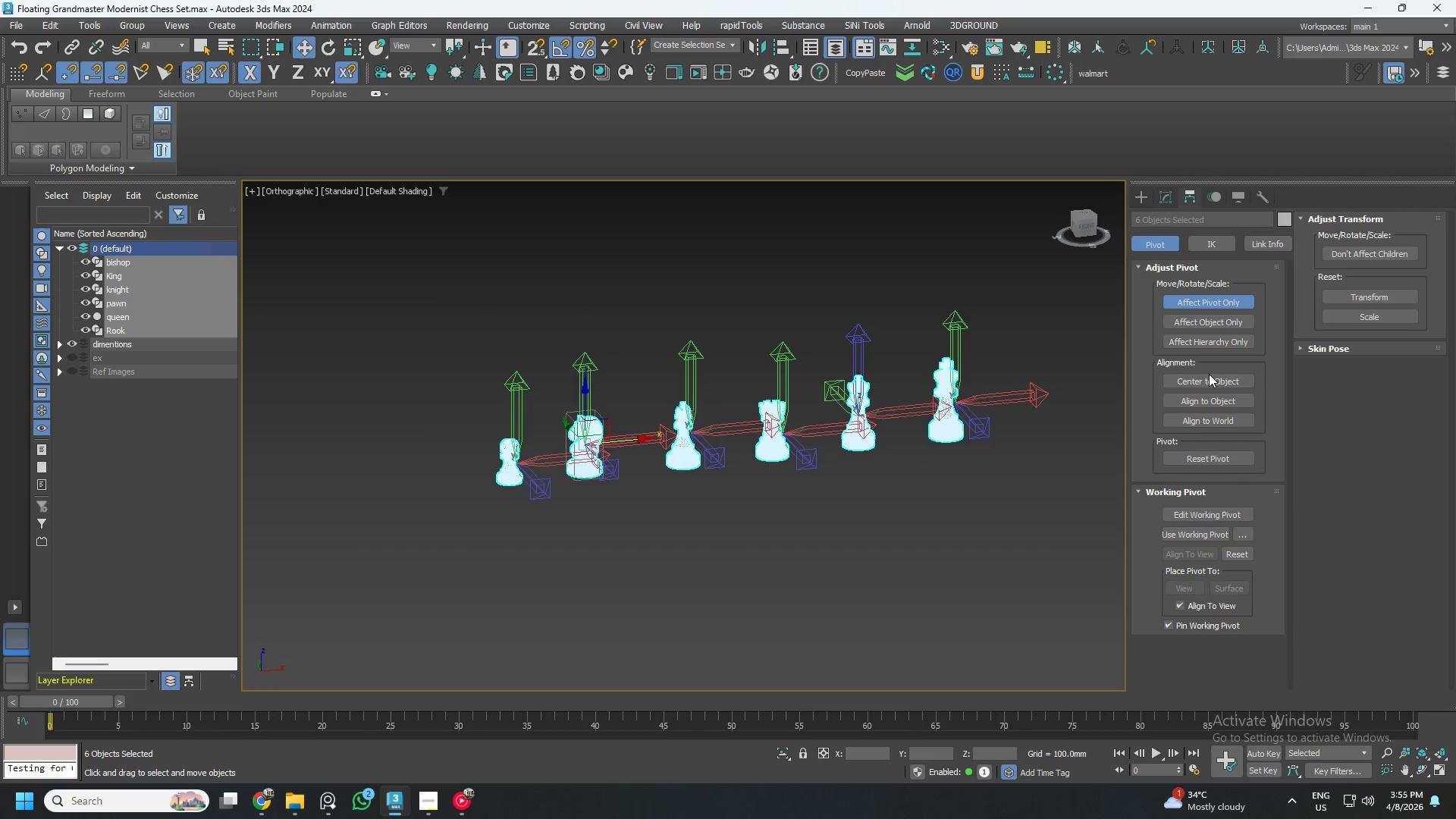 
left_click([1209, 381])
 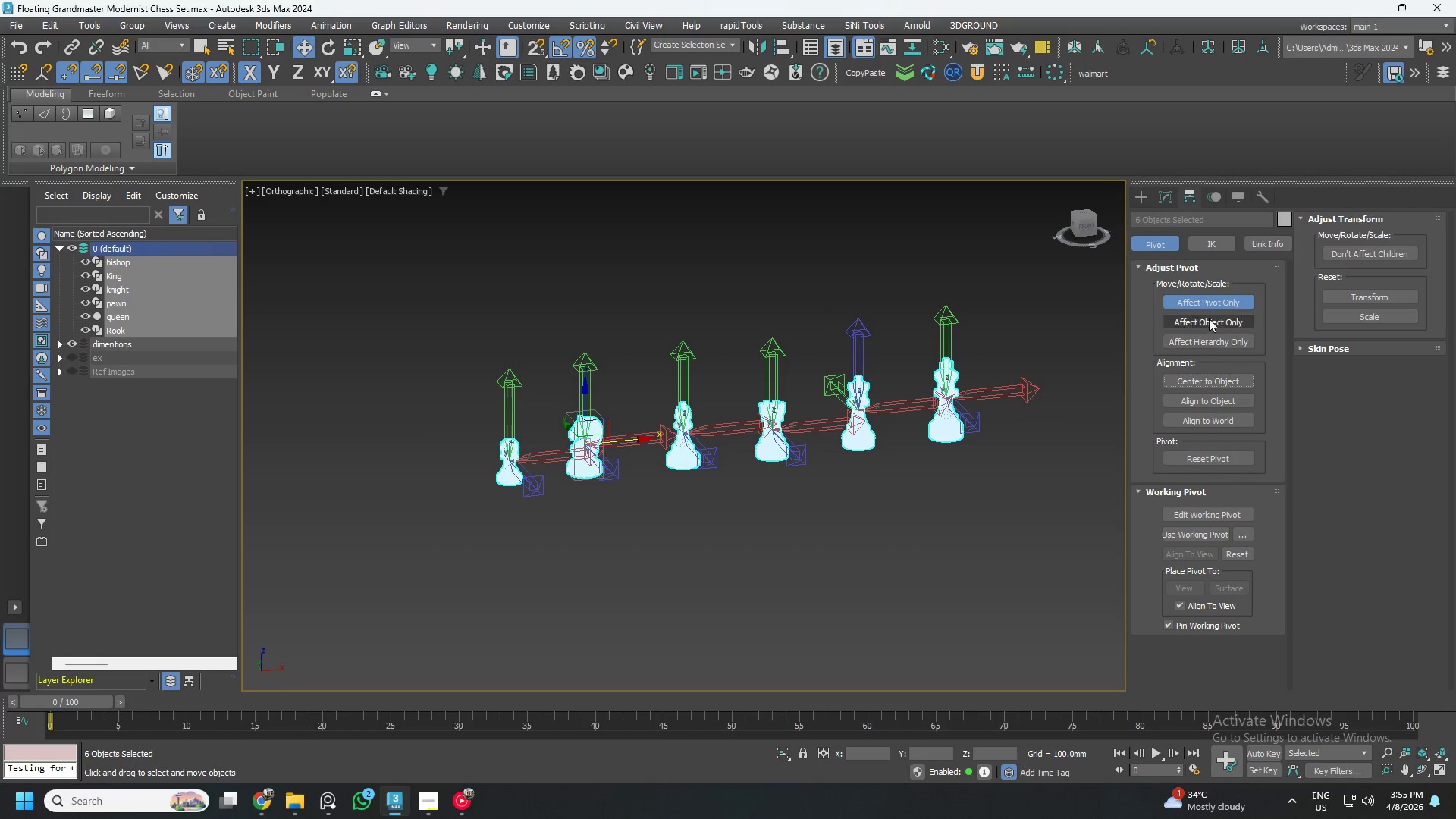 
left_click([1208, 301])
 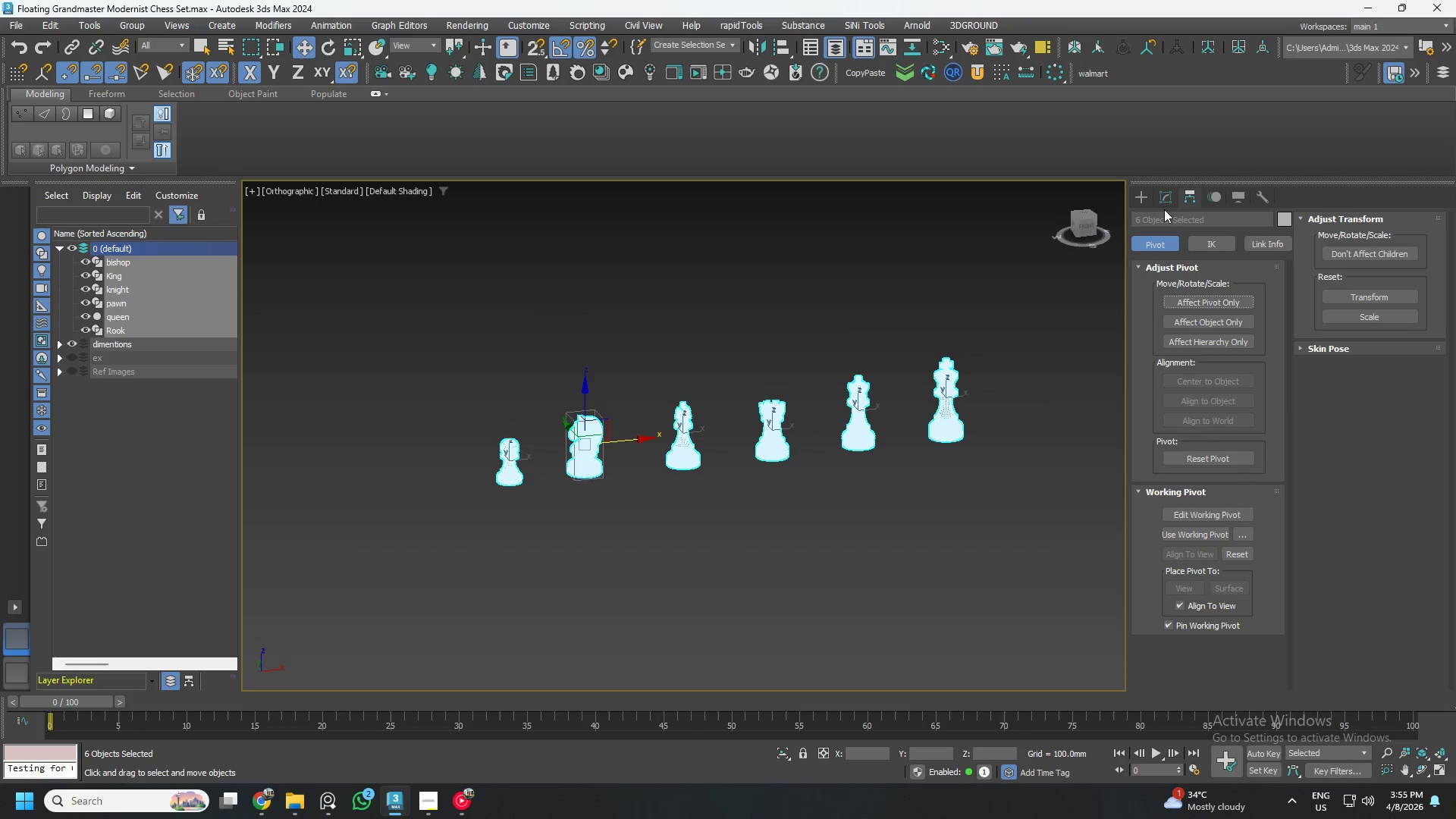 
left_click([1160, 199])
 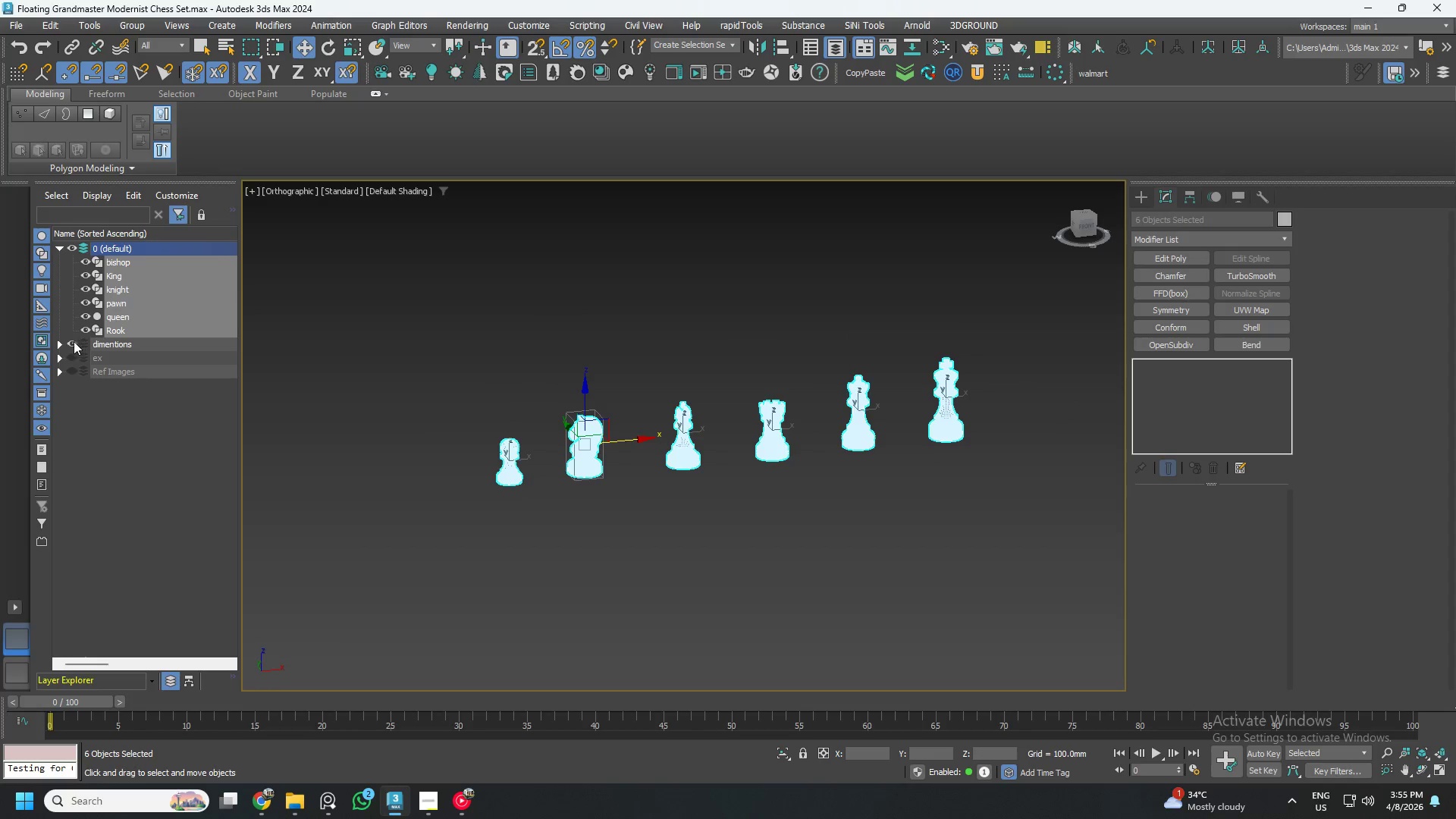 
left_click([59, 344])
 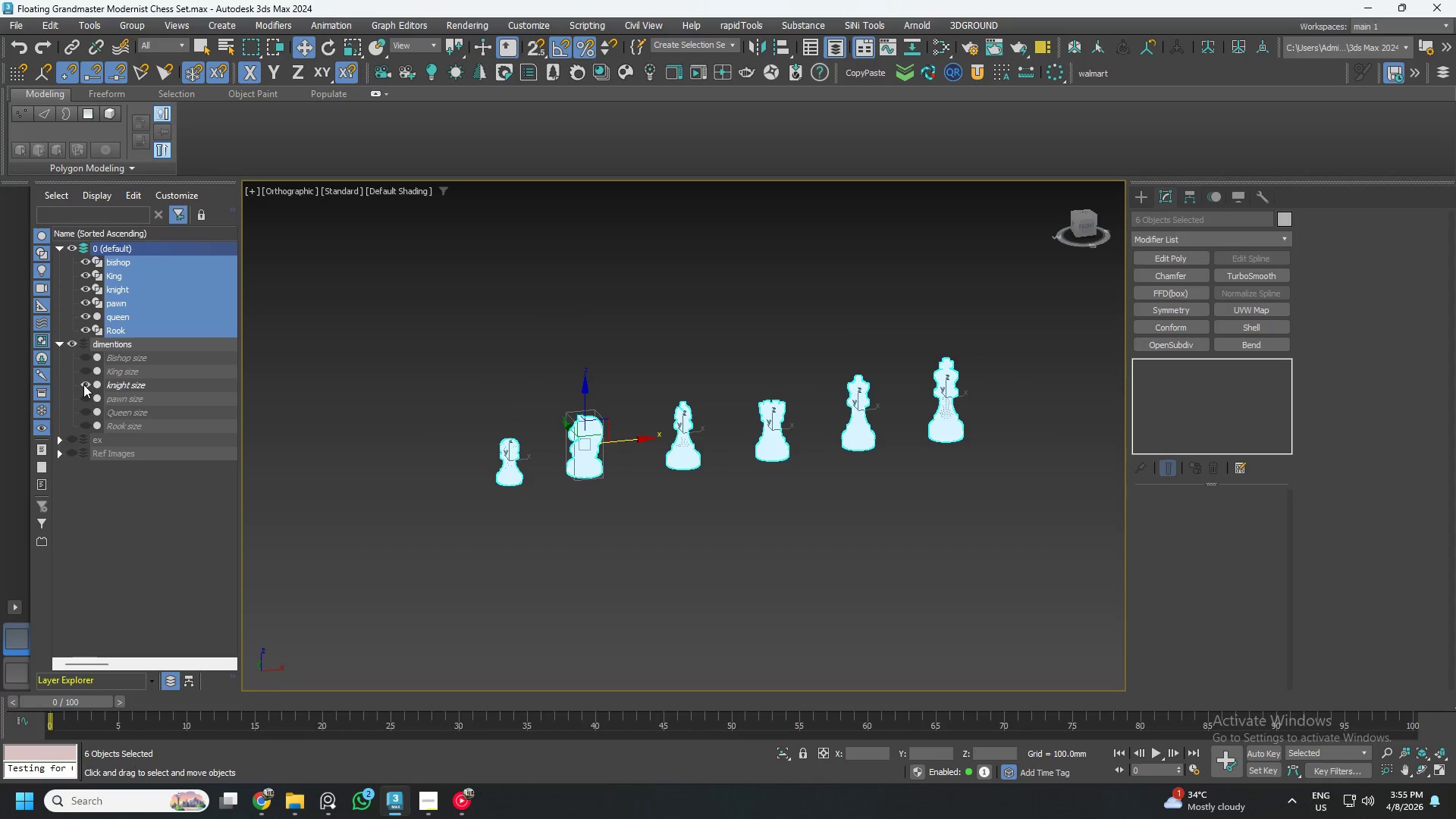 
left_click([84, 386])
 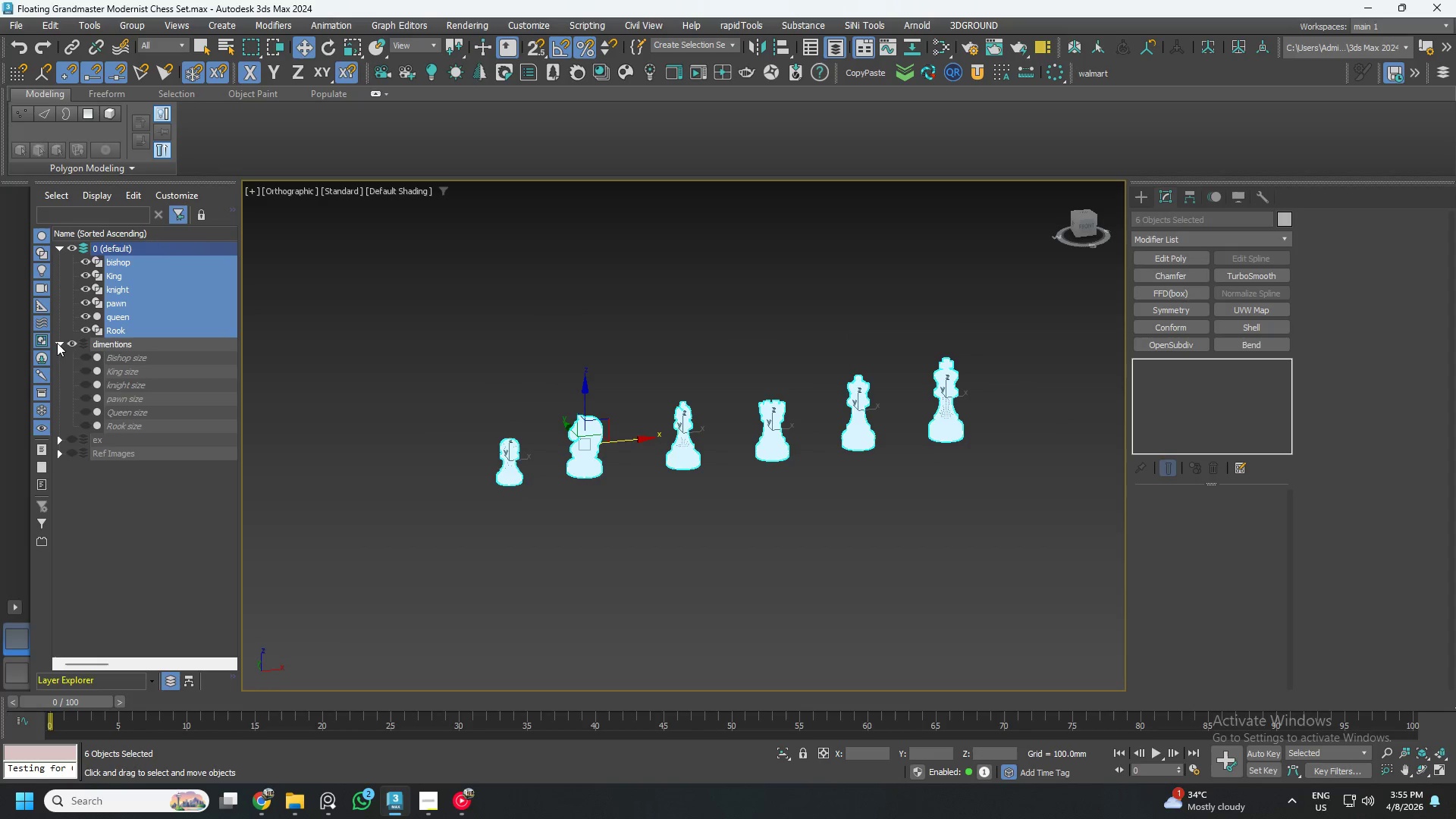 
left_click([57, 343])
 